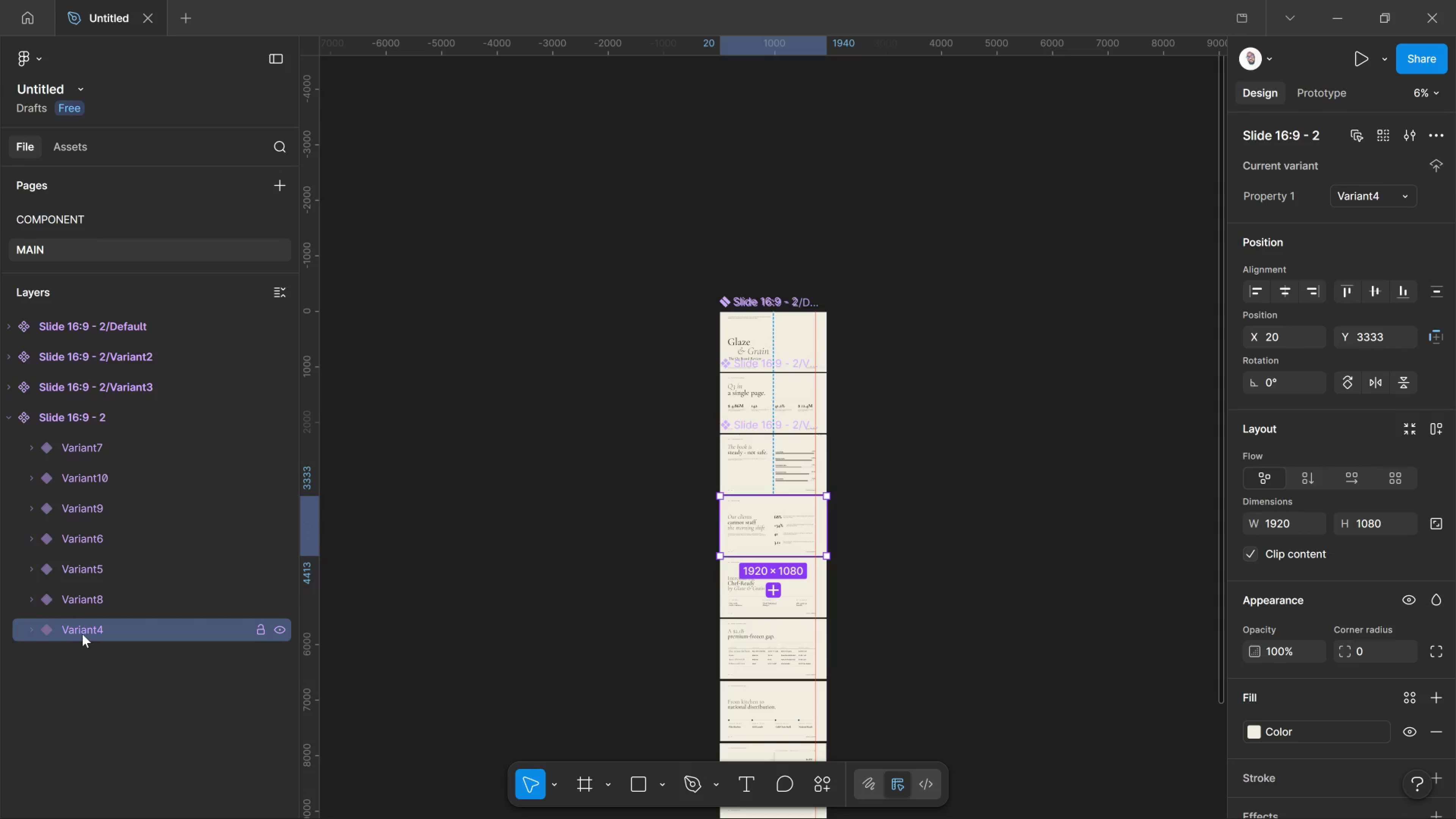 
left_click_drag(start_coordinate=[82, 634], to_coordinate=[60, 406])
 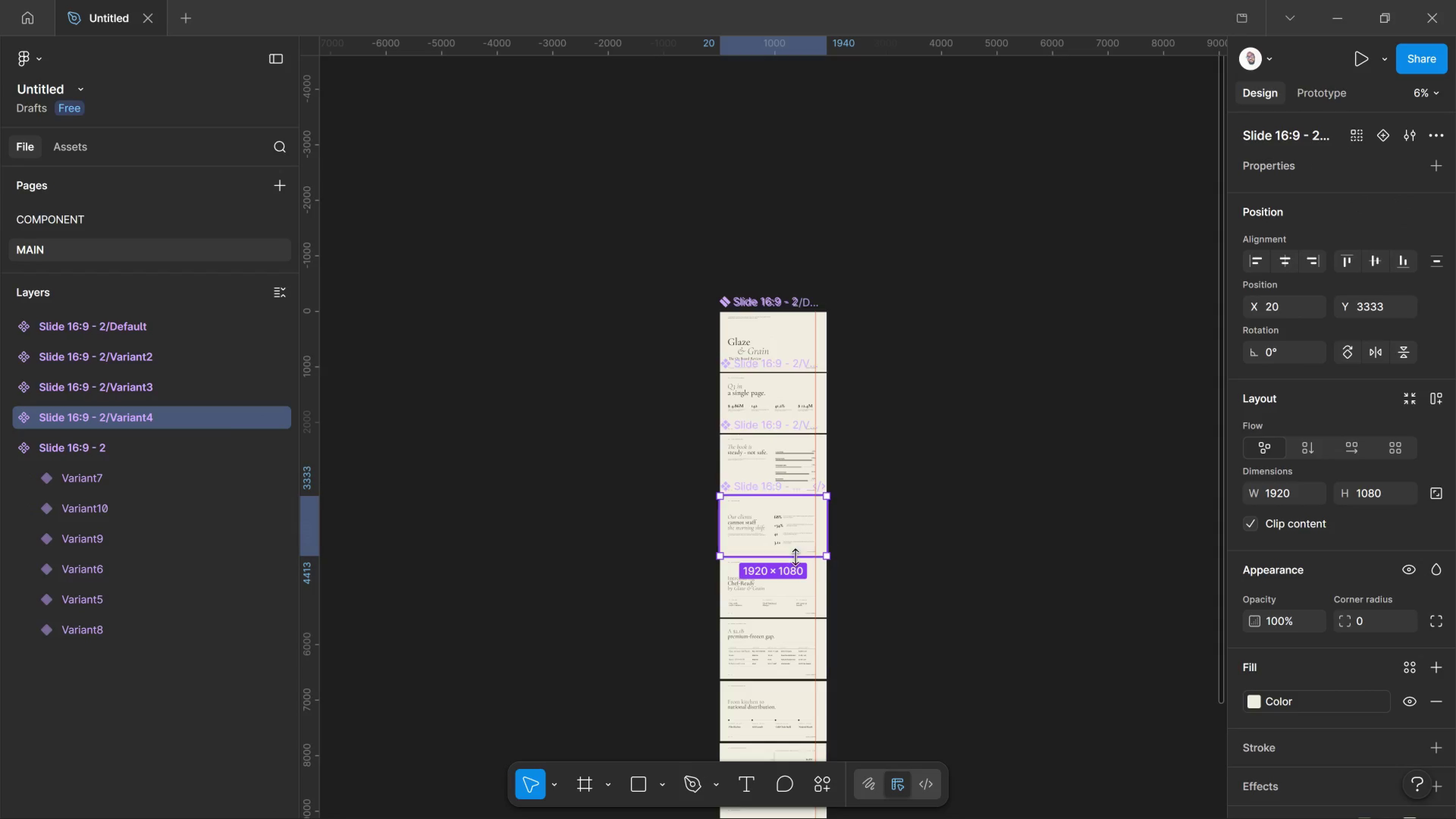 
left_click([736, 590])
 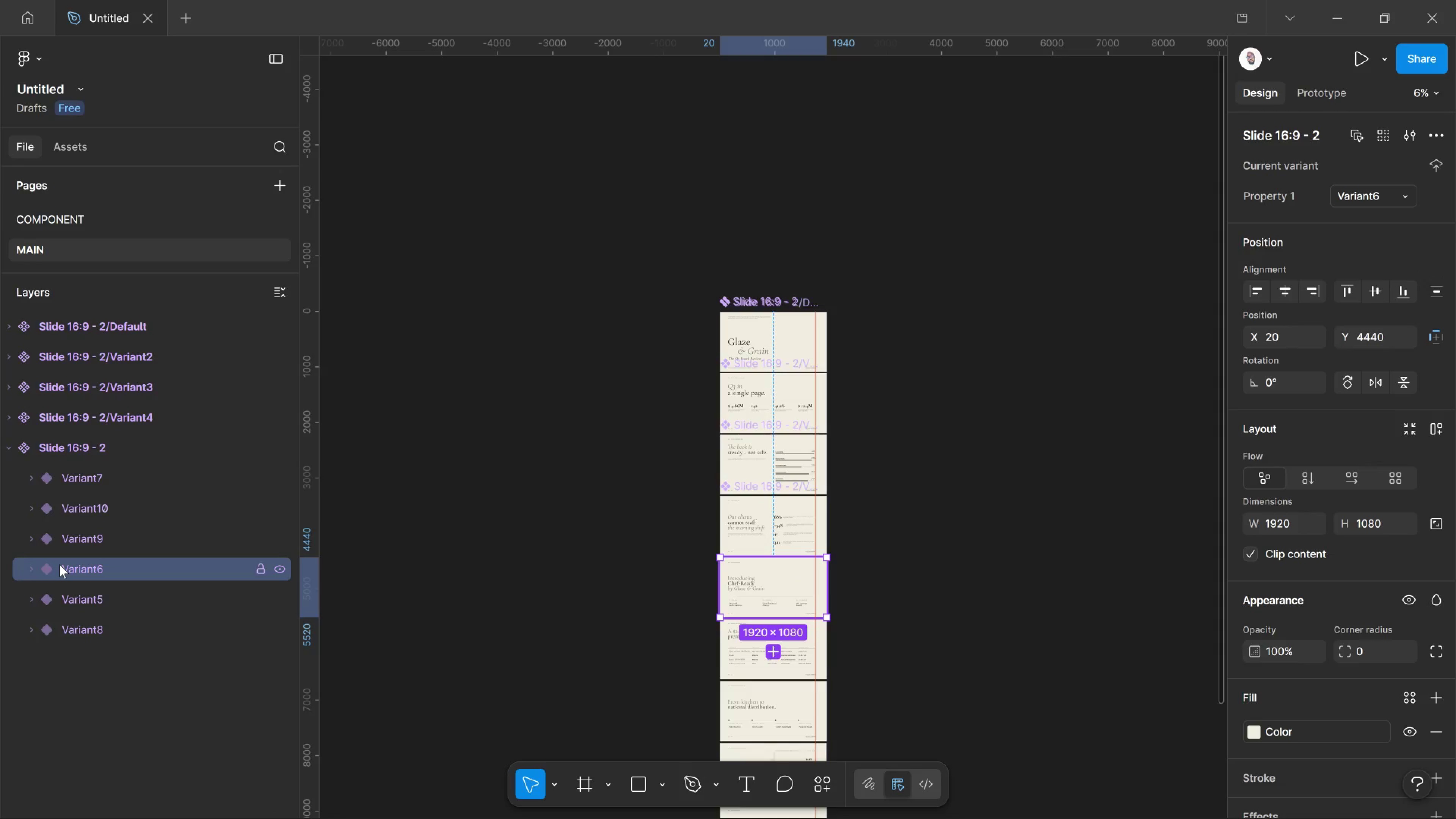 
left_click_drag(start_coordinate=[60, 565], to_coordinate=[39, 428])
 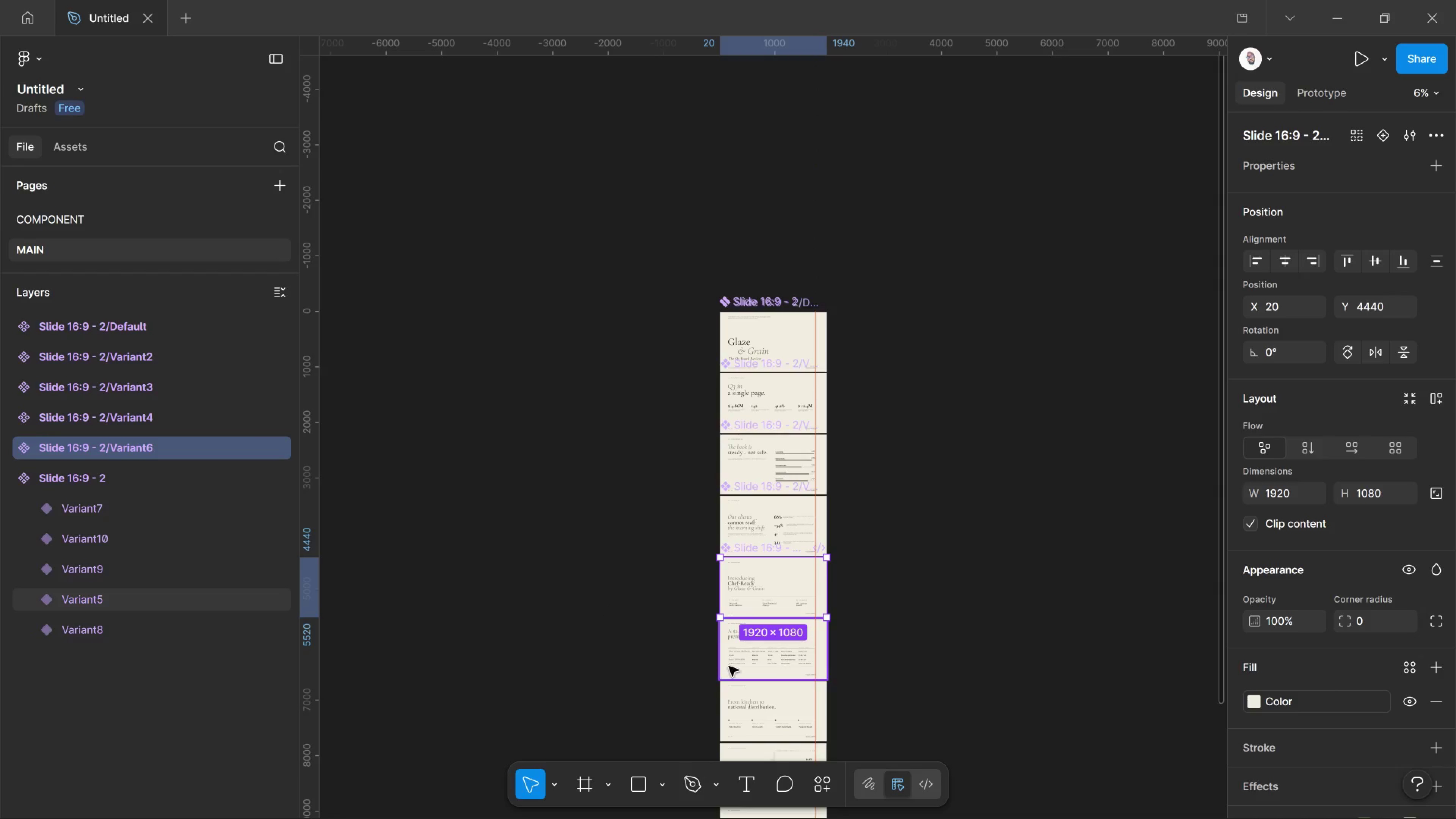 
left_click([752, 643])
 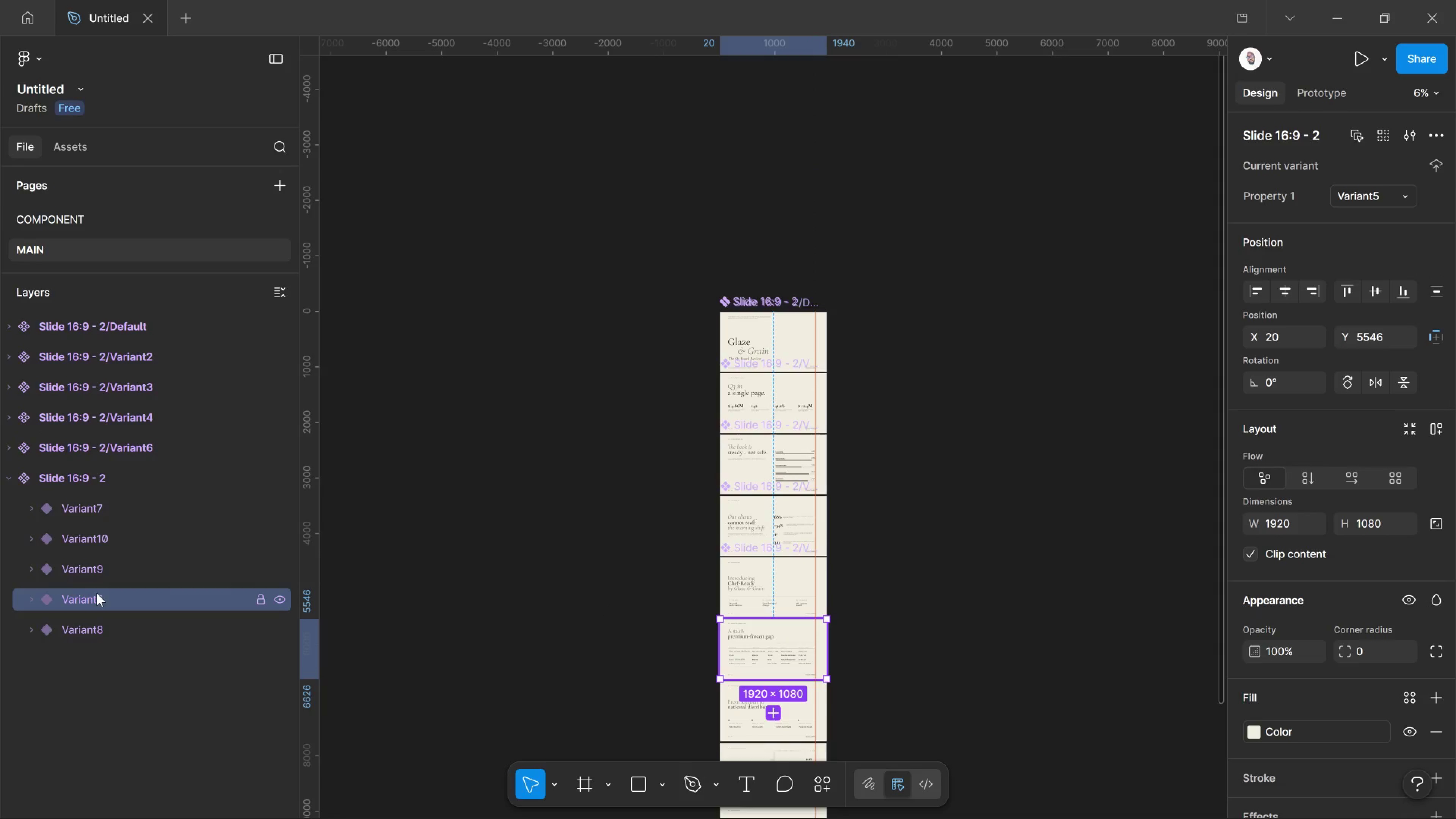 
left_click_drag(start_coordinate=[97, 593], to_coordinate=[84, 459])
 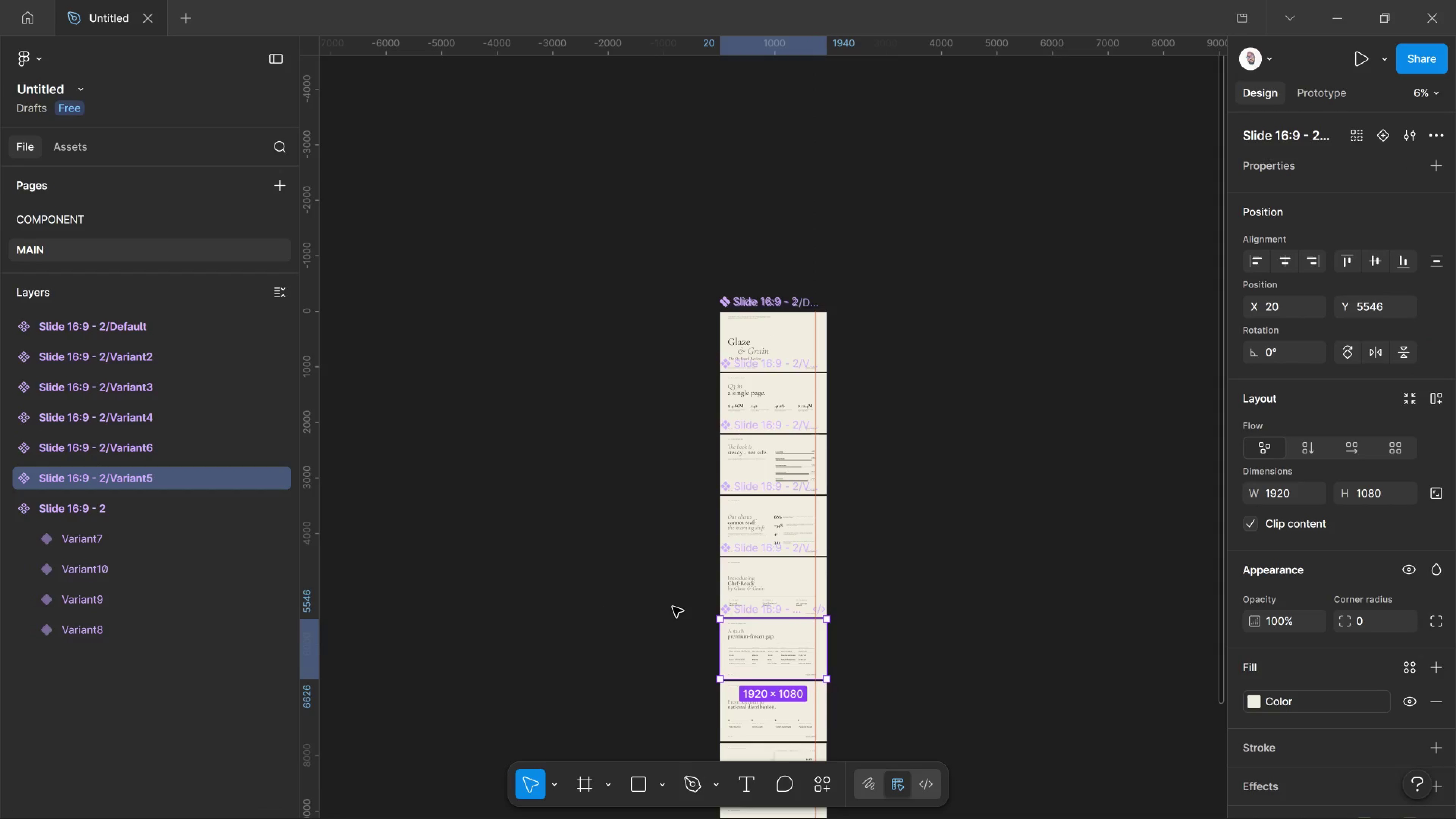 
scroll: coordinate [676, 603], scroll_direction: down, amount: 3.0
 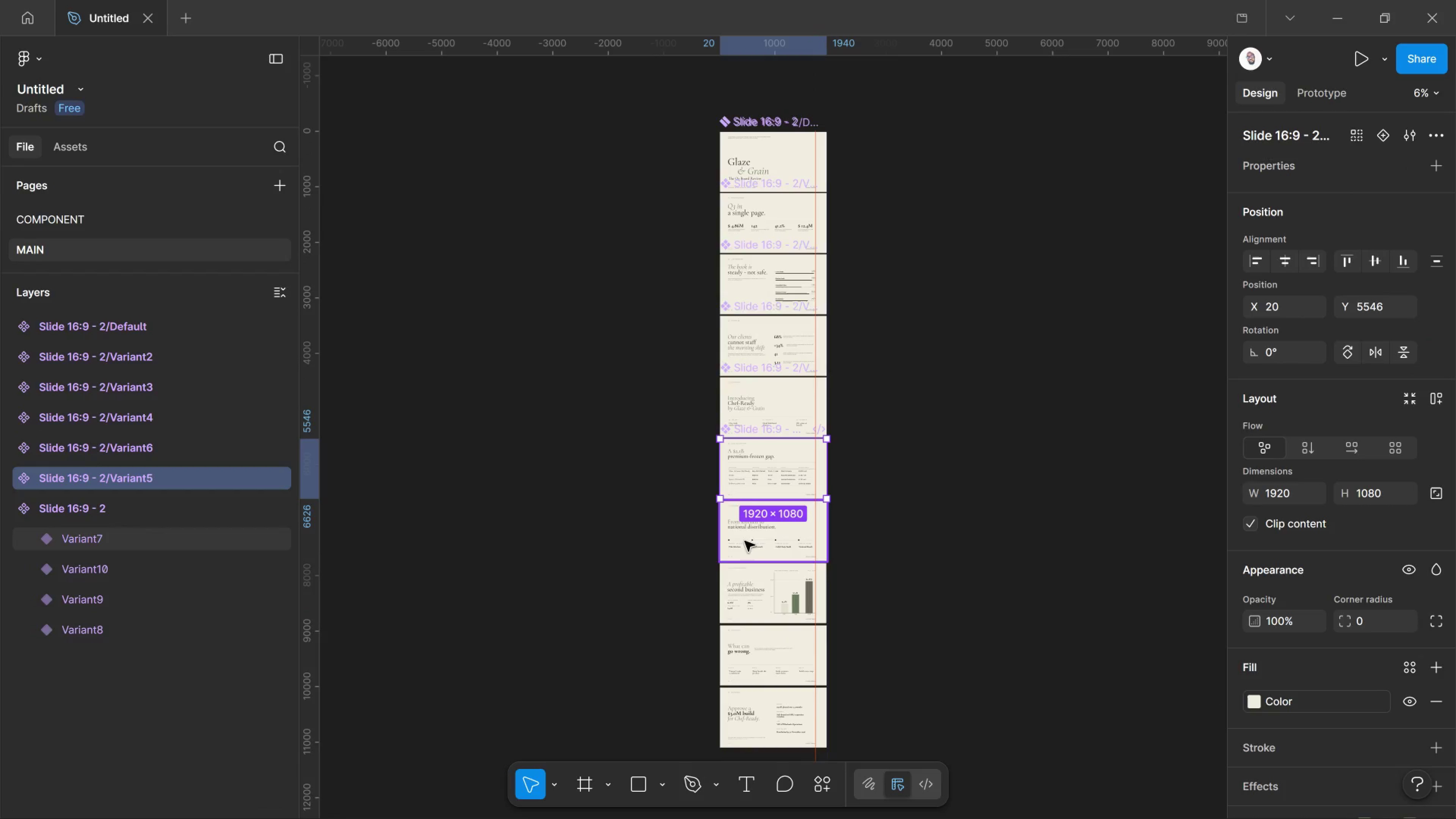 
left_click([745, 541])
 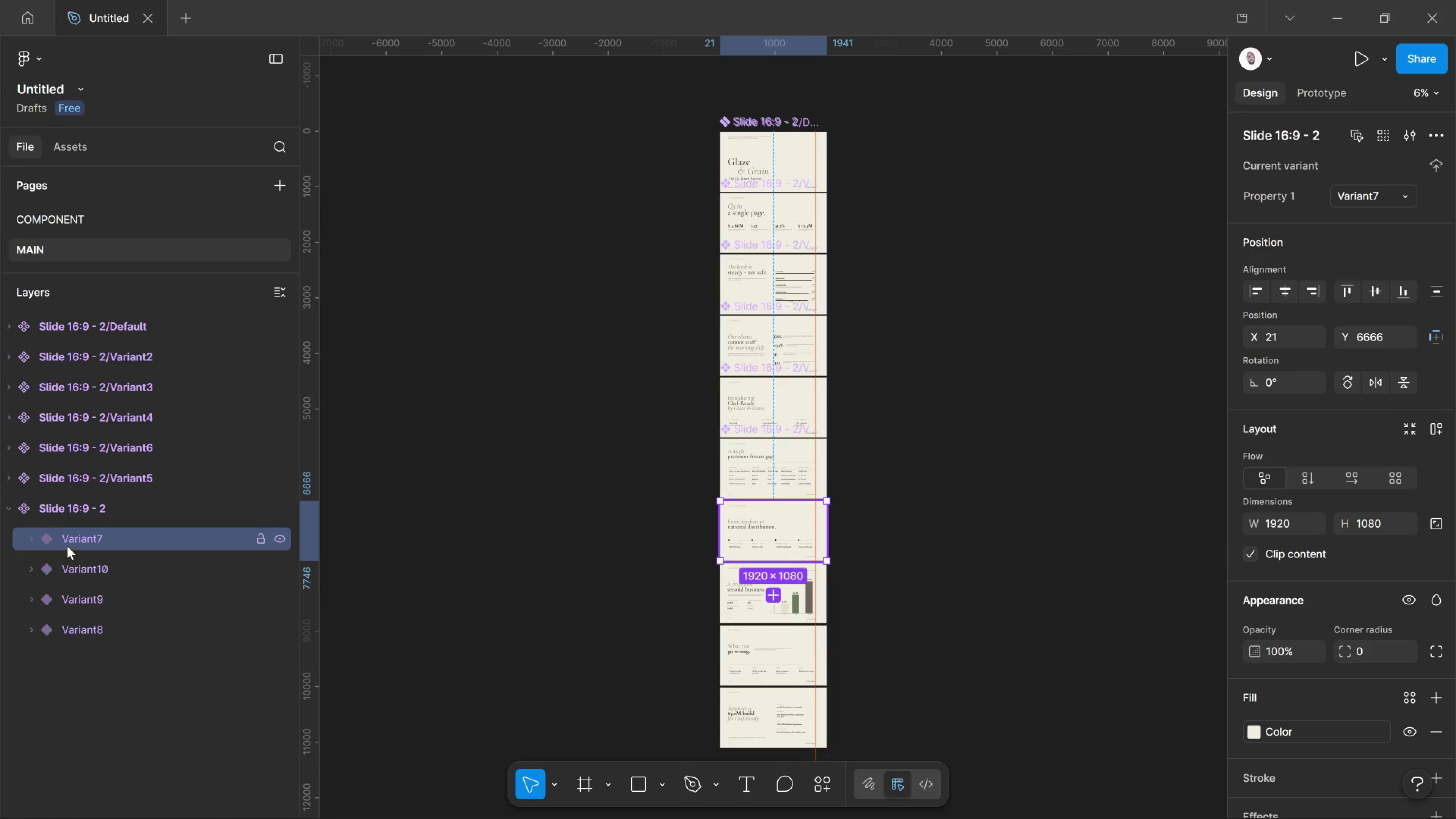 
left_click_drag(start_coordinate=[67, 544], to_coordinate=[55, 488])
 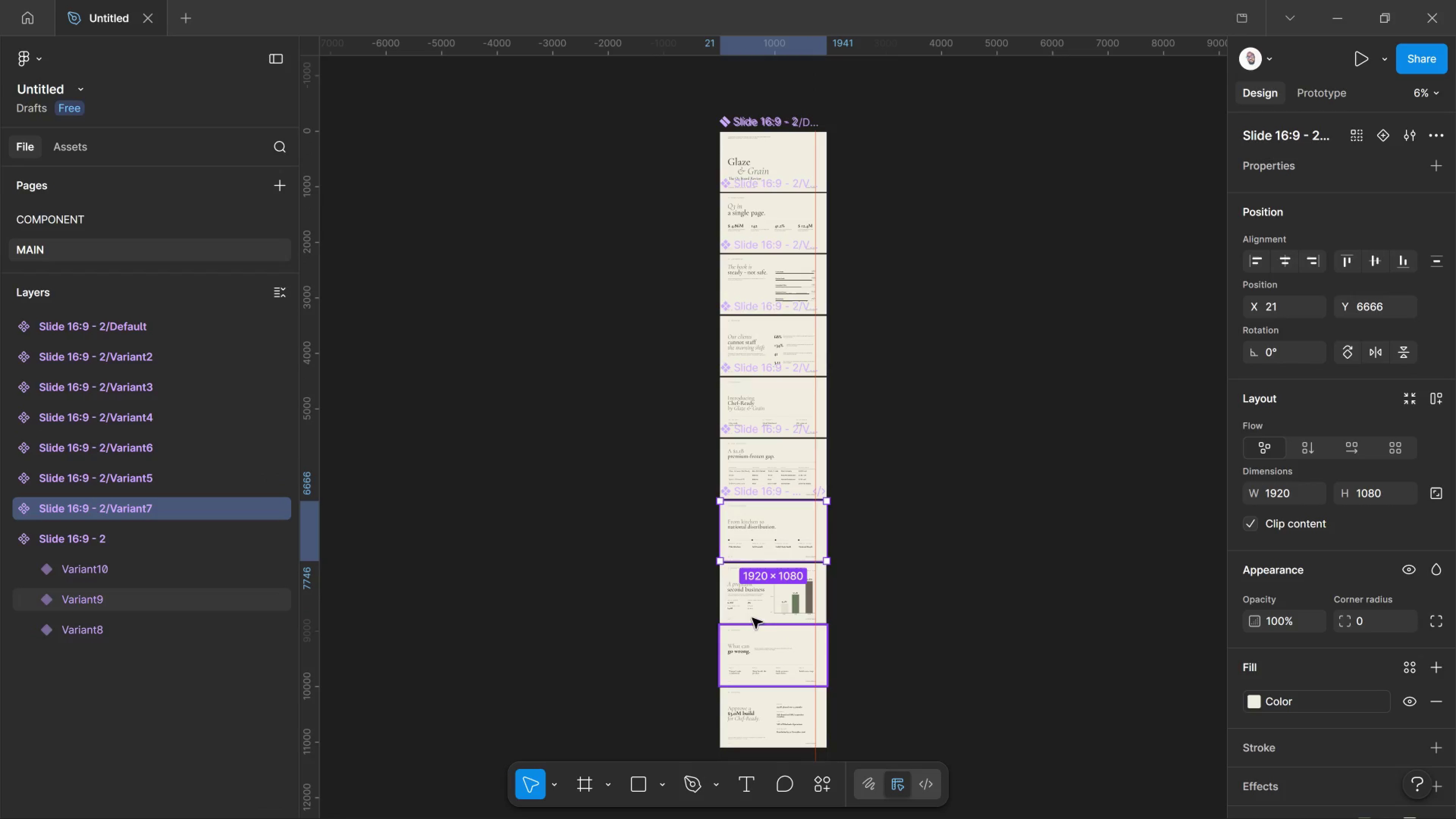 
left_click([754, 612])
 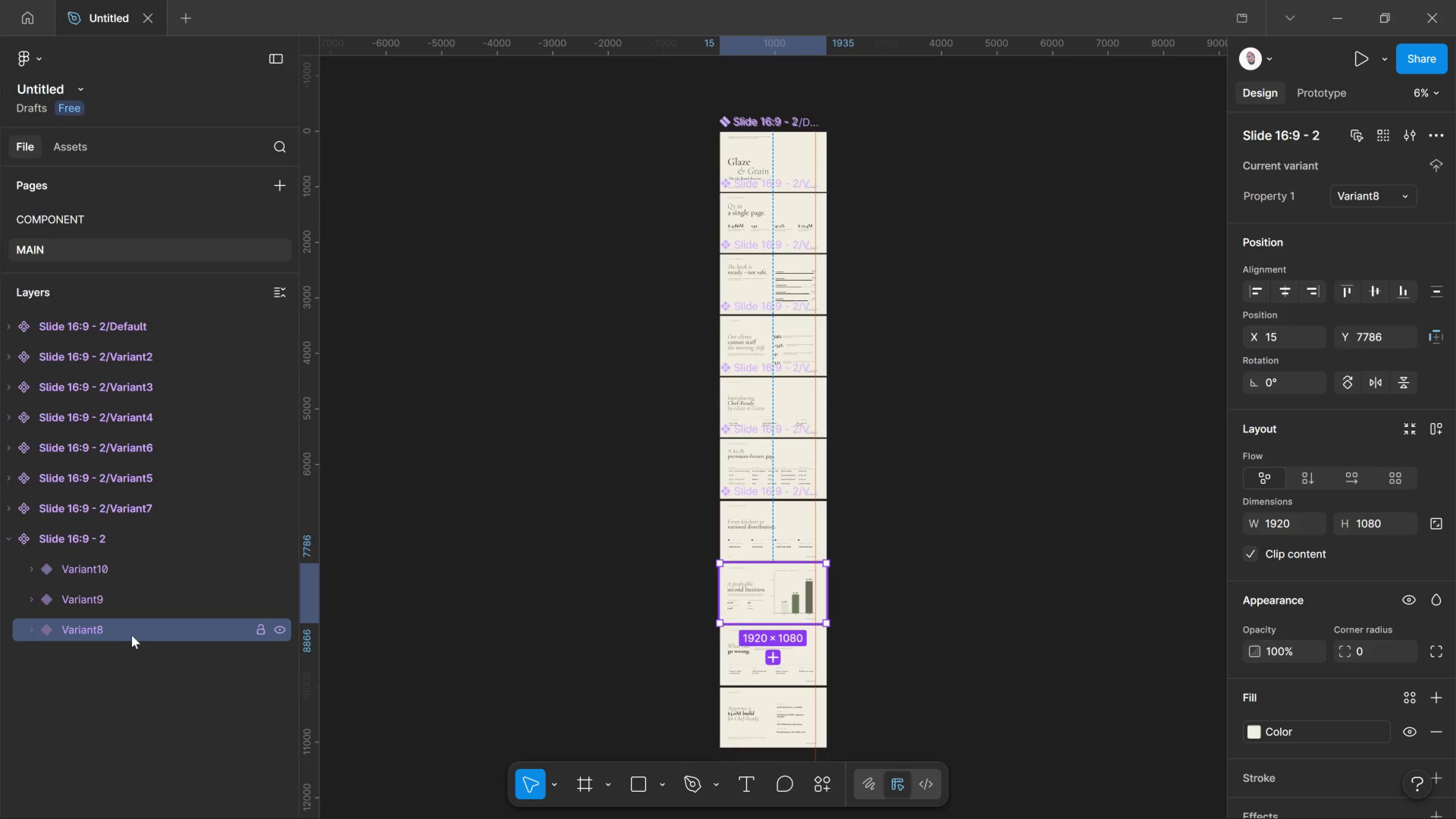 
left_click_drag(start_coordinate=[130, 631], to_coordinate=[103, 521])
 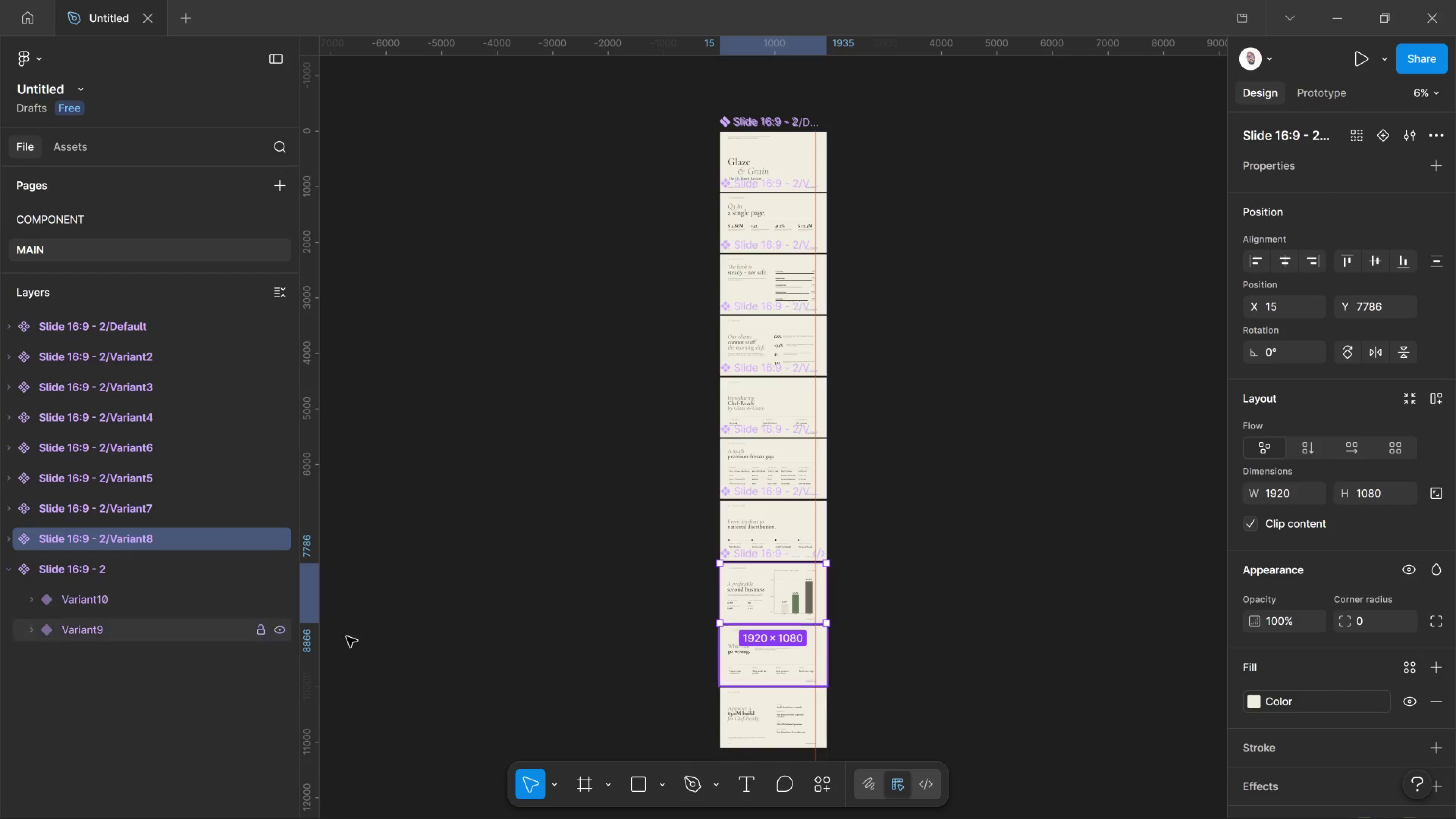 
scroll: coordinate [529, 639], scroll_direction: down, amount: 2.0
 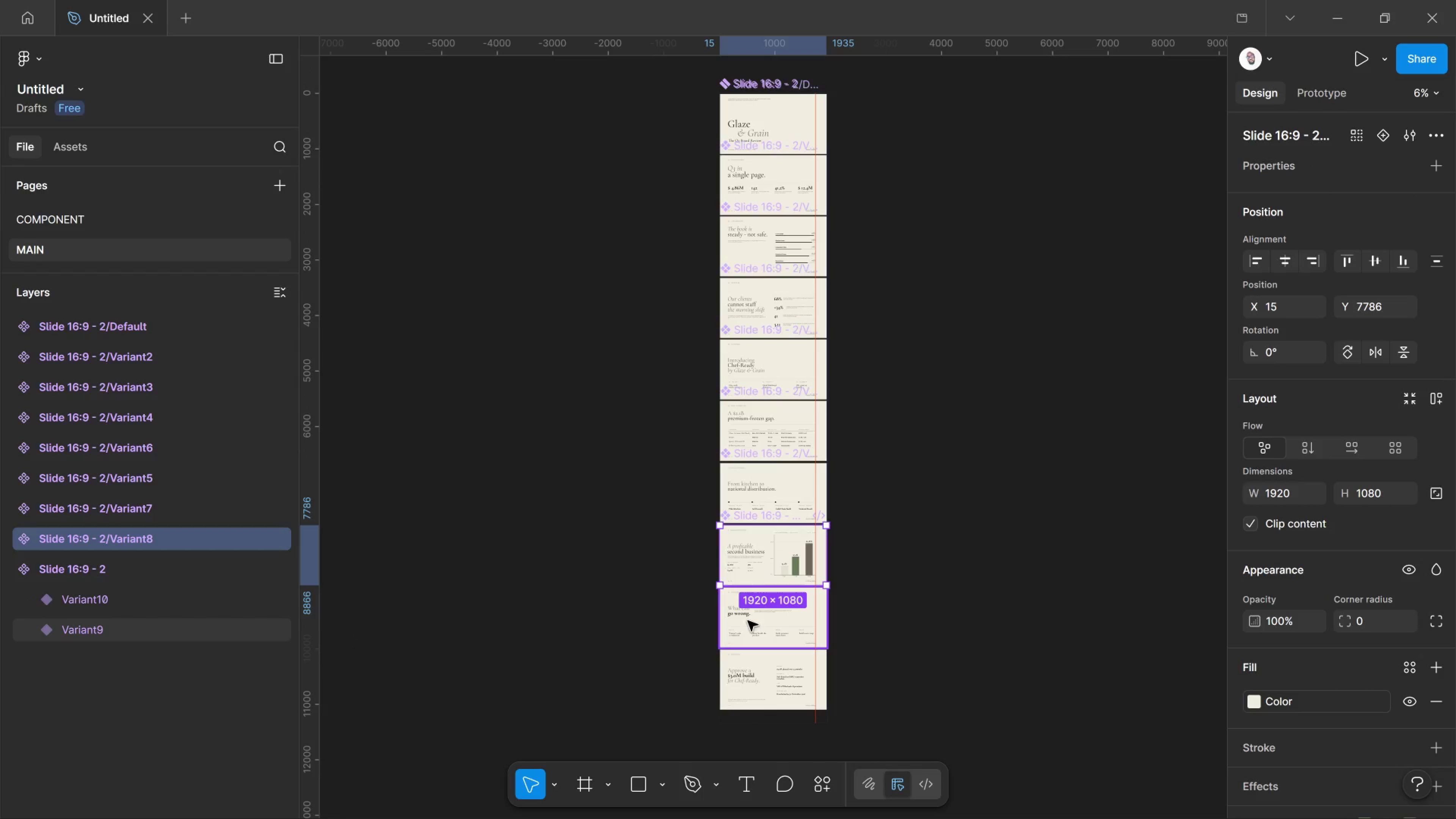 
left_click([748, 621])
 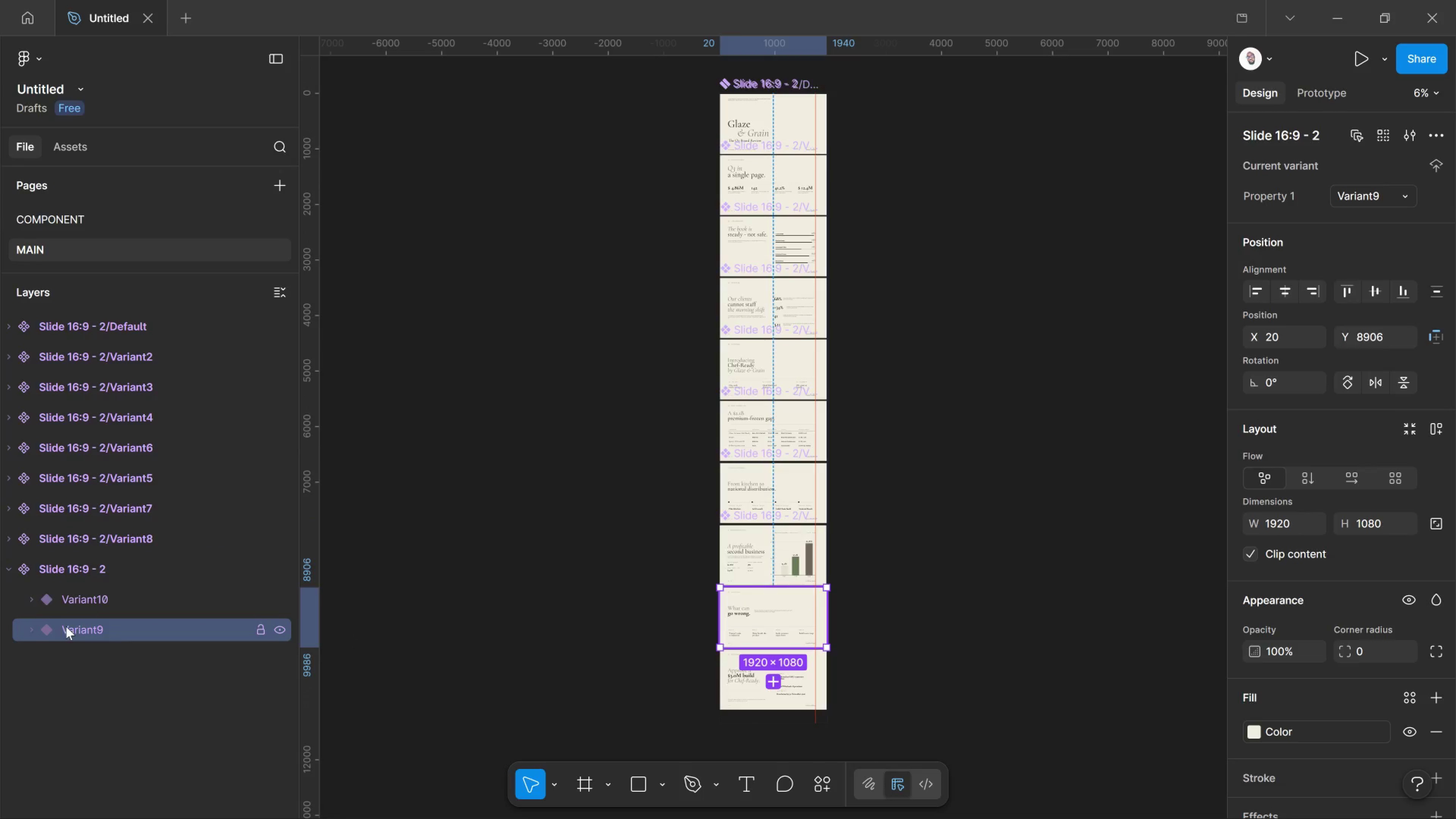 
left_click_drag(start_coordinate=[70, 637], to_coordinate=[55, 551])
 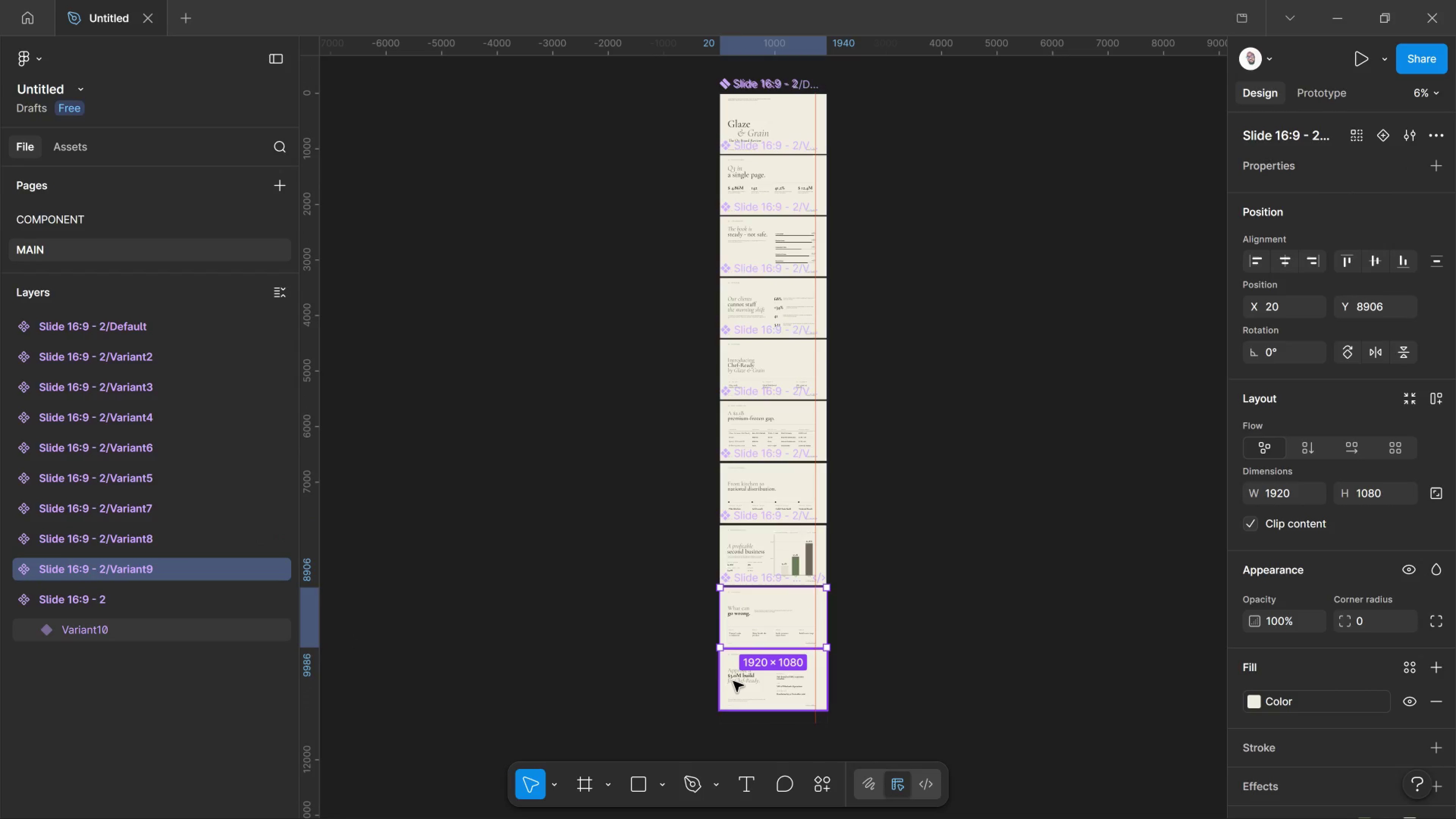 
left_click([735, 681])
 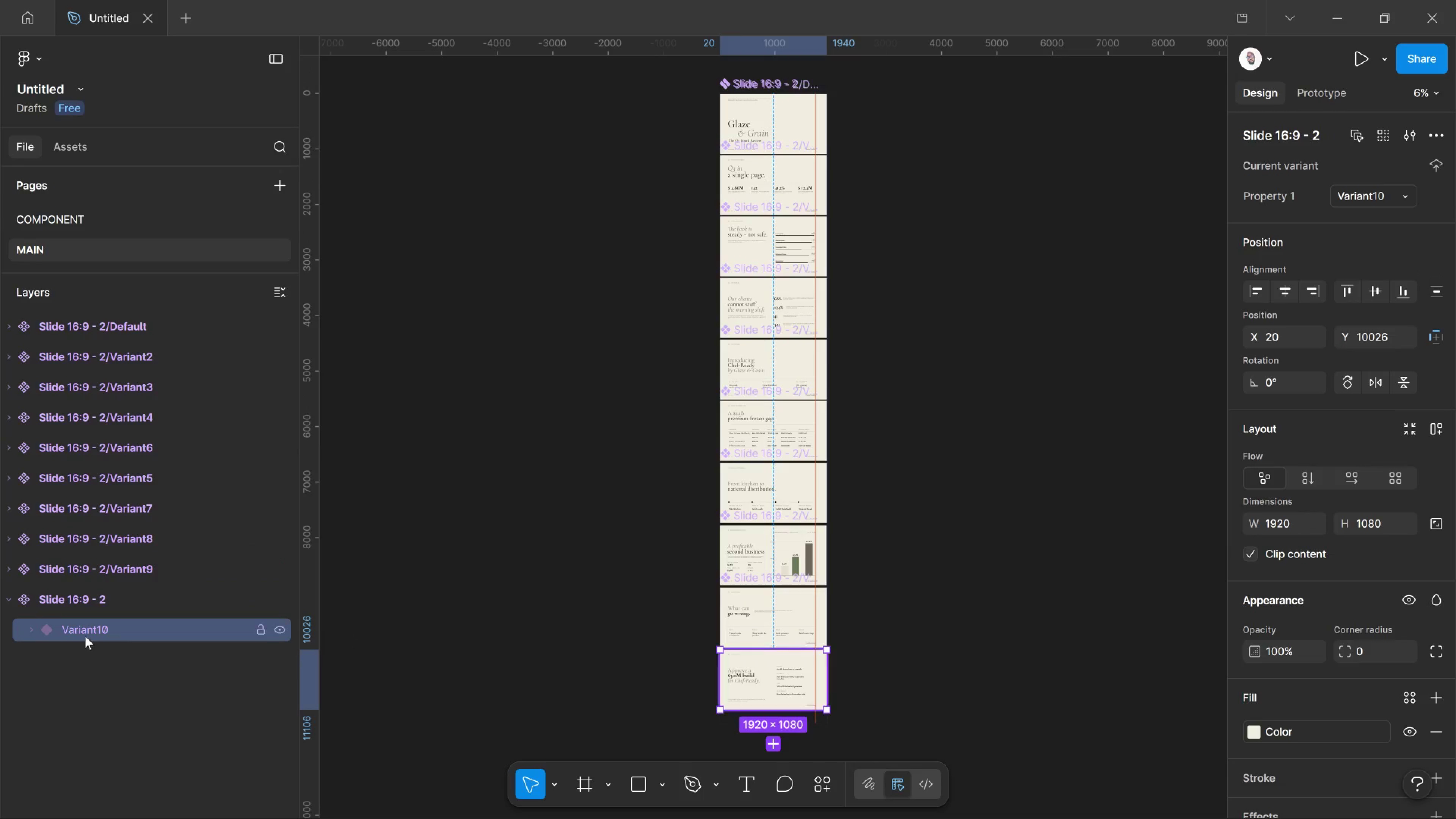 
left_click_drag(start_coordinate=[85, 634], to_coordinate=[73, 577])
 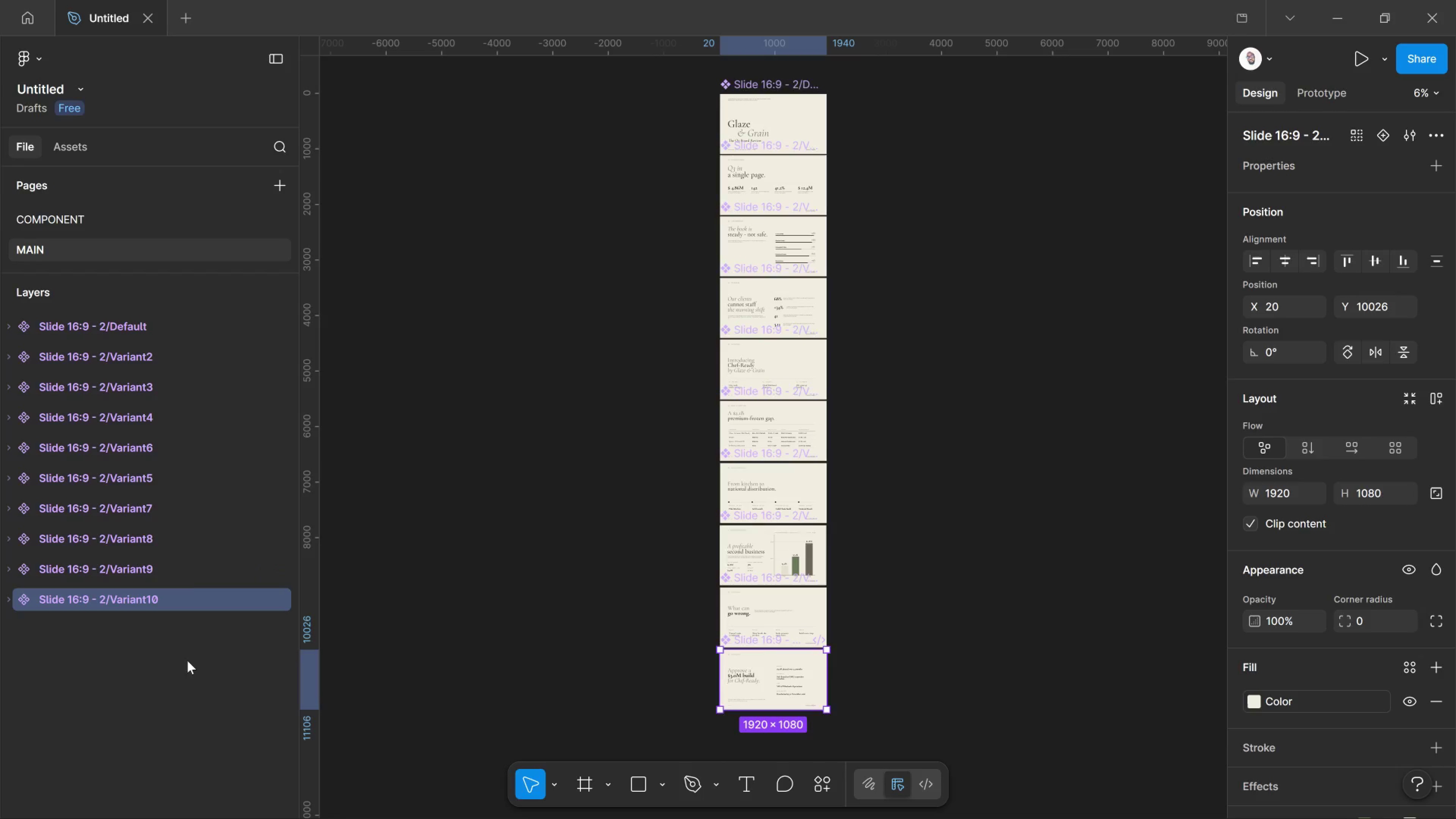 
left_click([110, 315])
 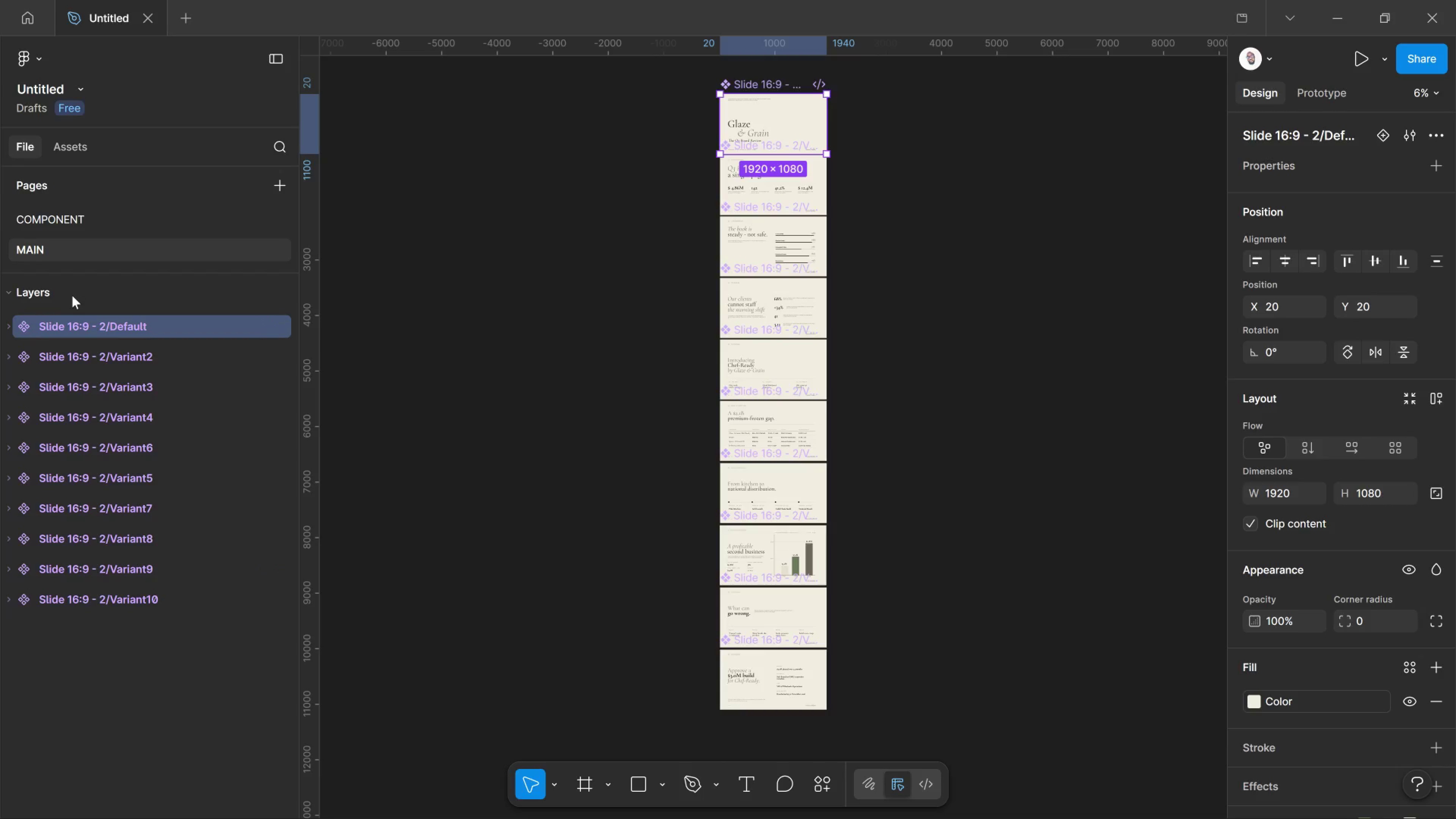 
right_click([72, 316])
 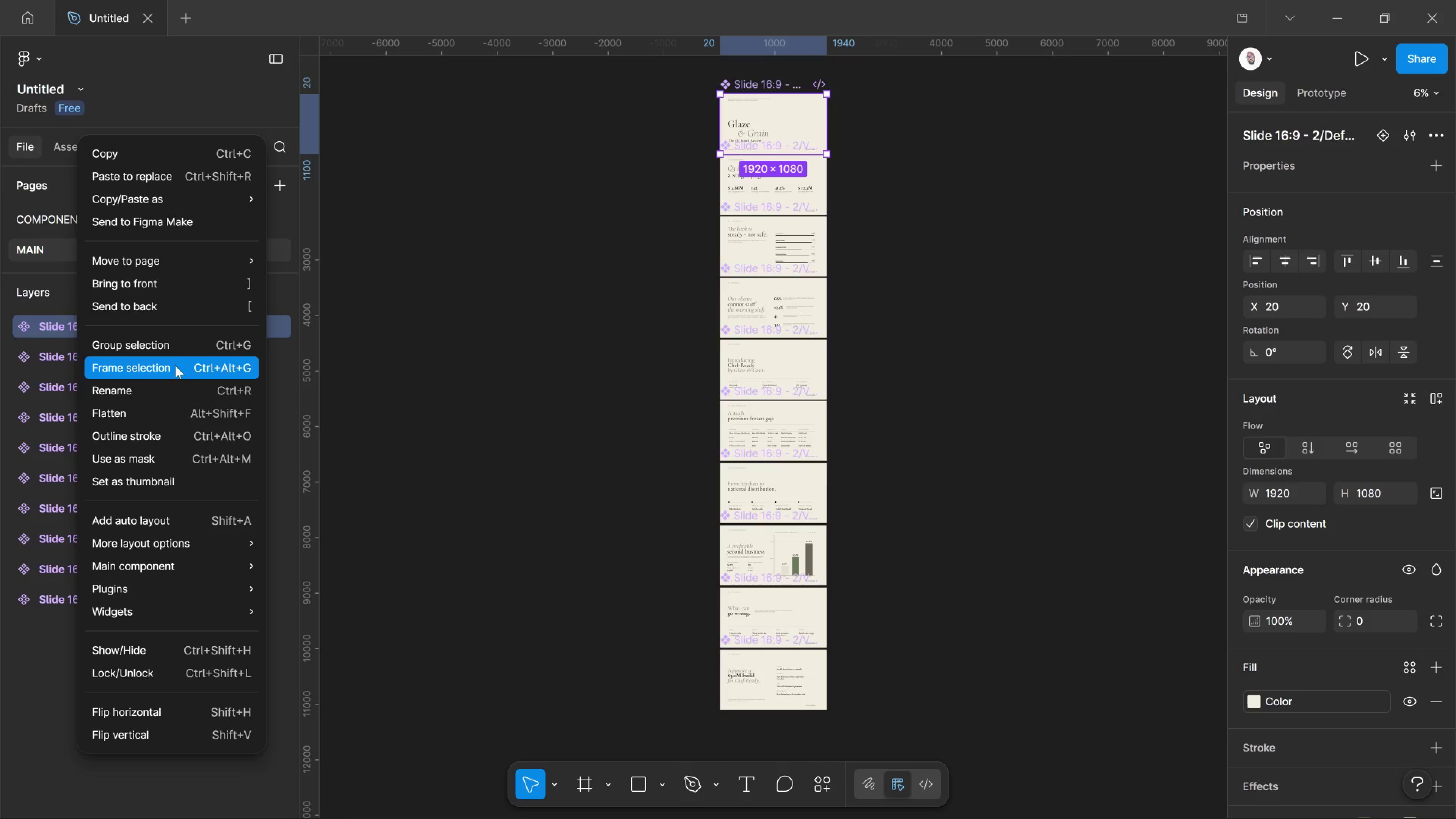 
wait(7.64)
 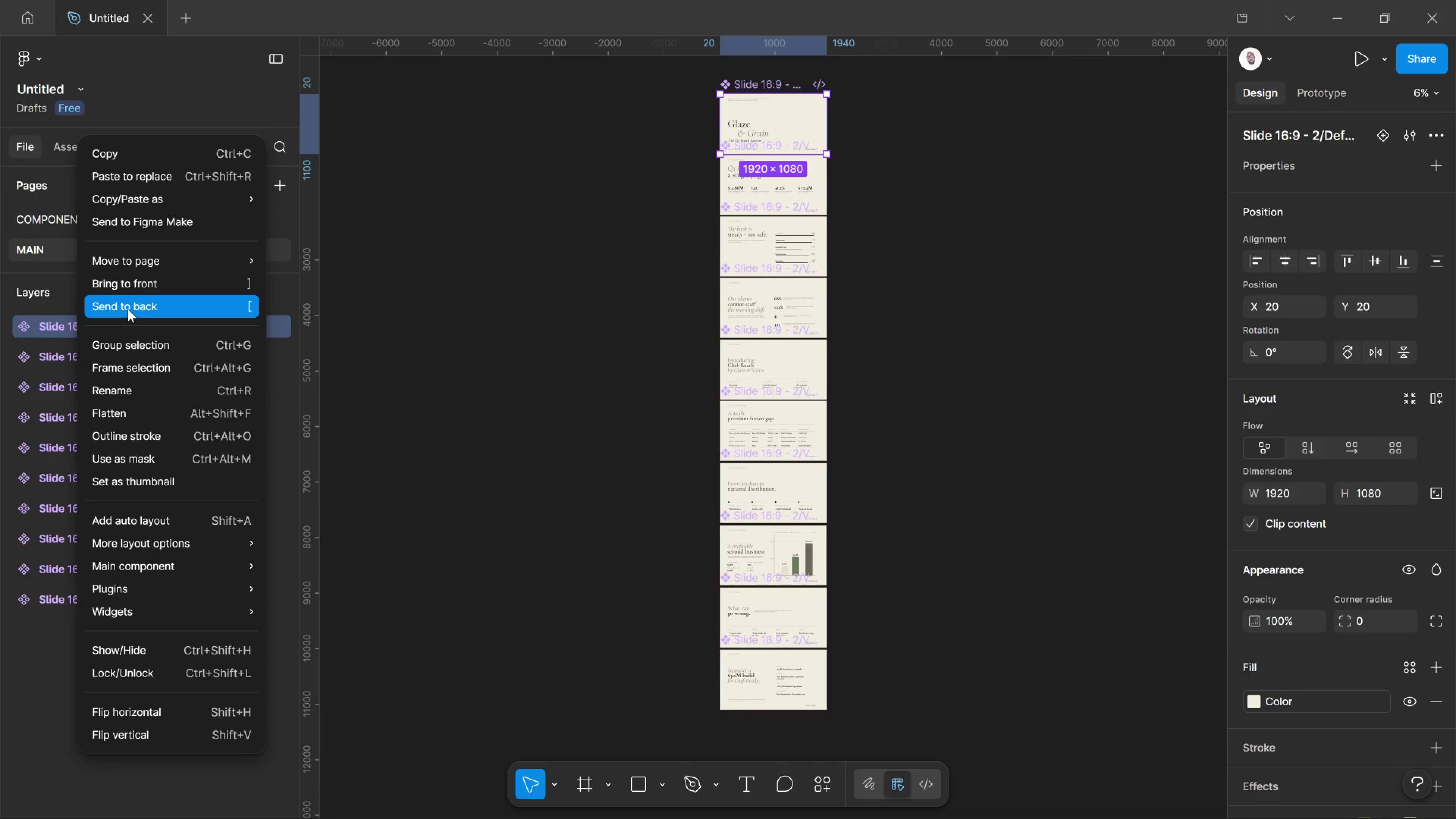 
left_click_drag(start_coordinate=[190, 370], to_coordinate=[191, 378])
 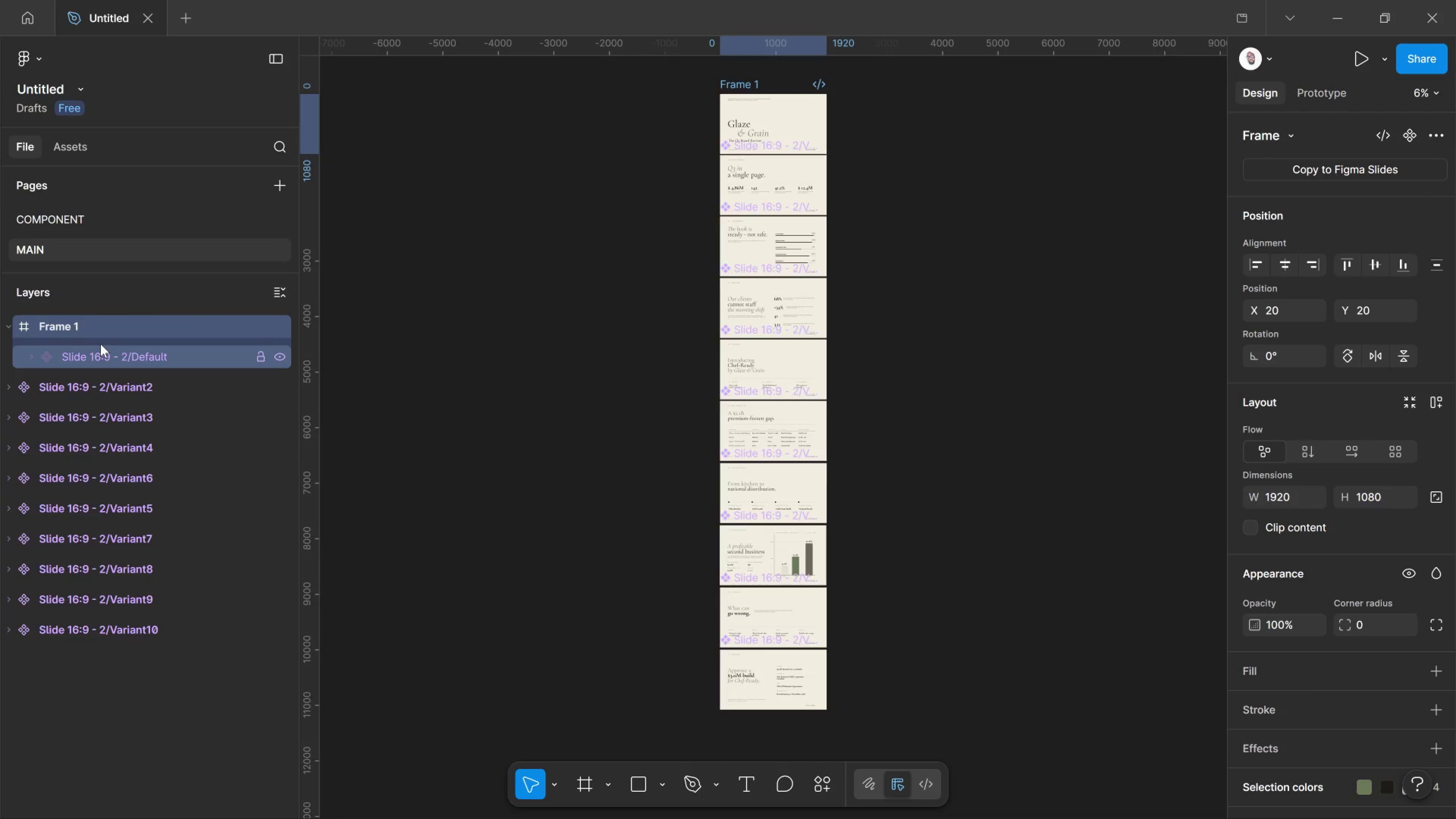 
right_click([97, 336])
 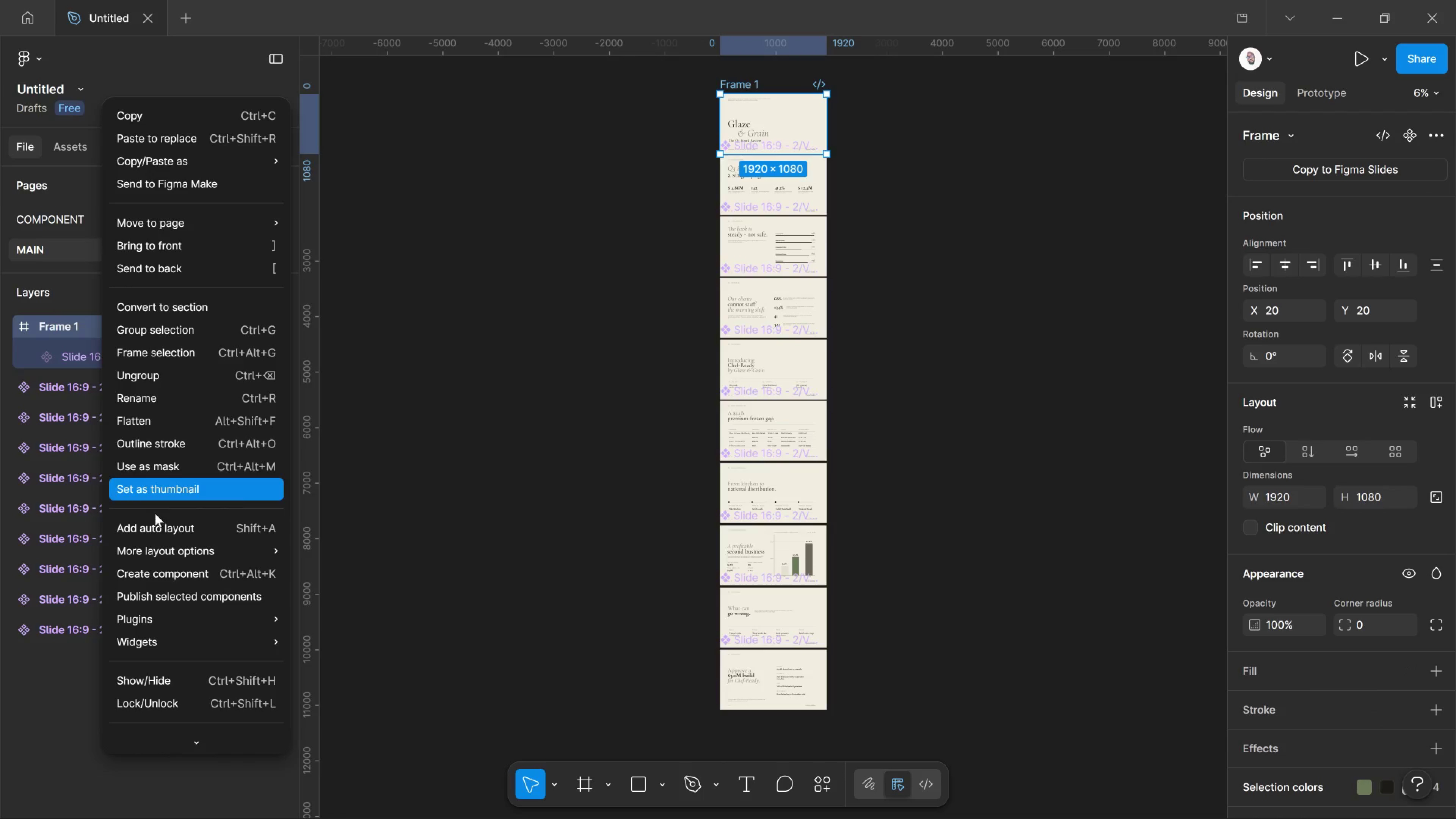 
left_click_drag(start_coordinate=[161, 532], to_coordinate=[165, 532])
 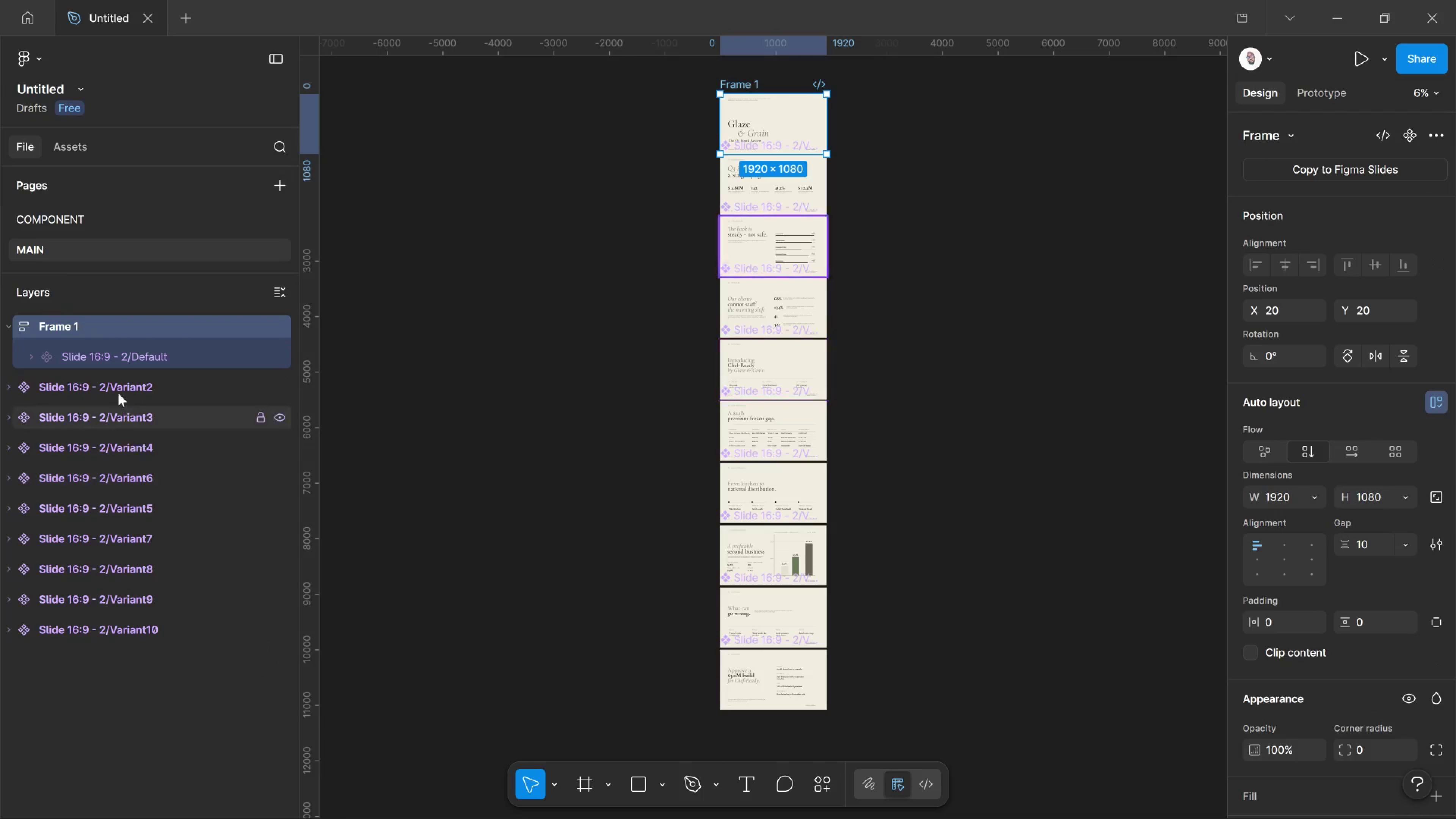 
left_click([116, 387])
 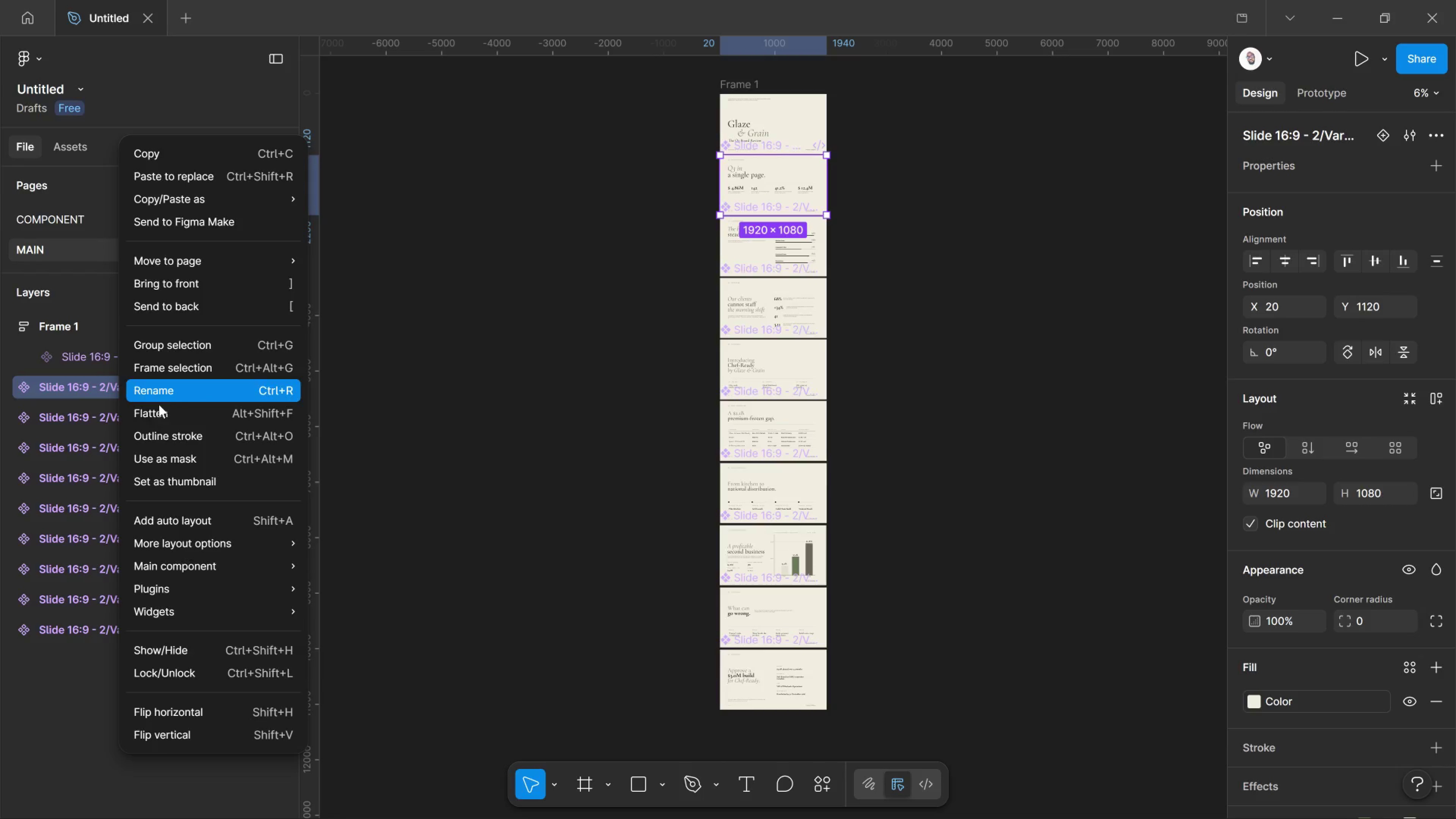 
left_click([149, 376])
 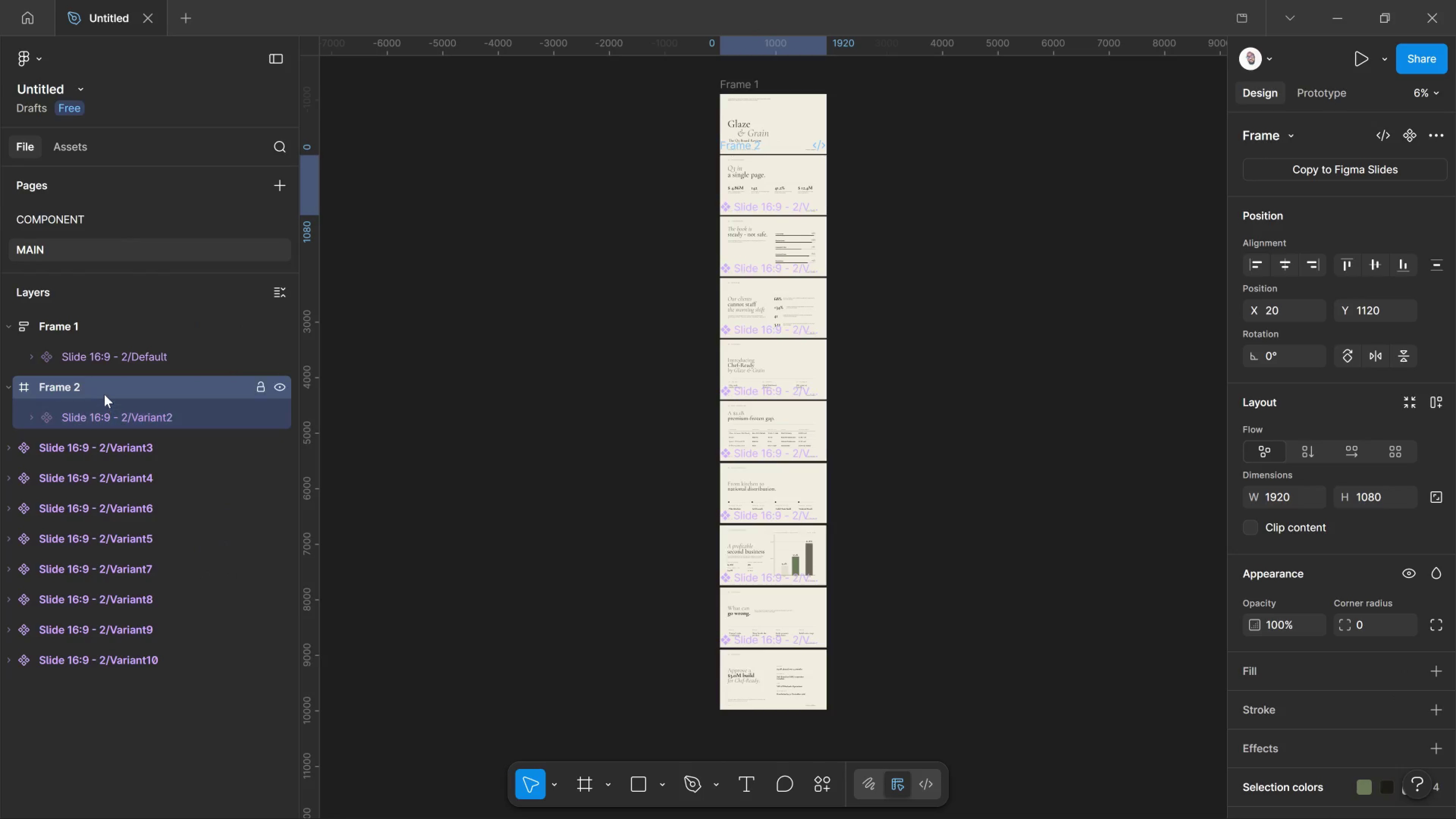 
right_click([104, 394])
 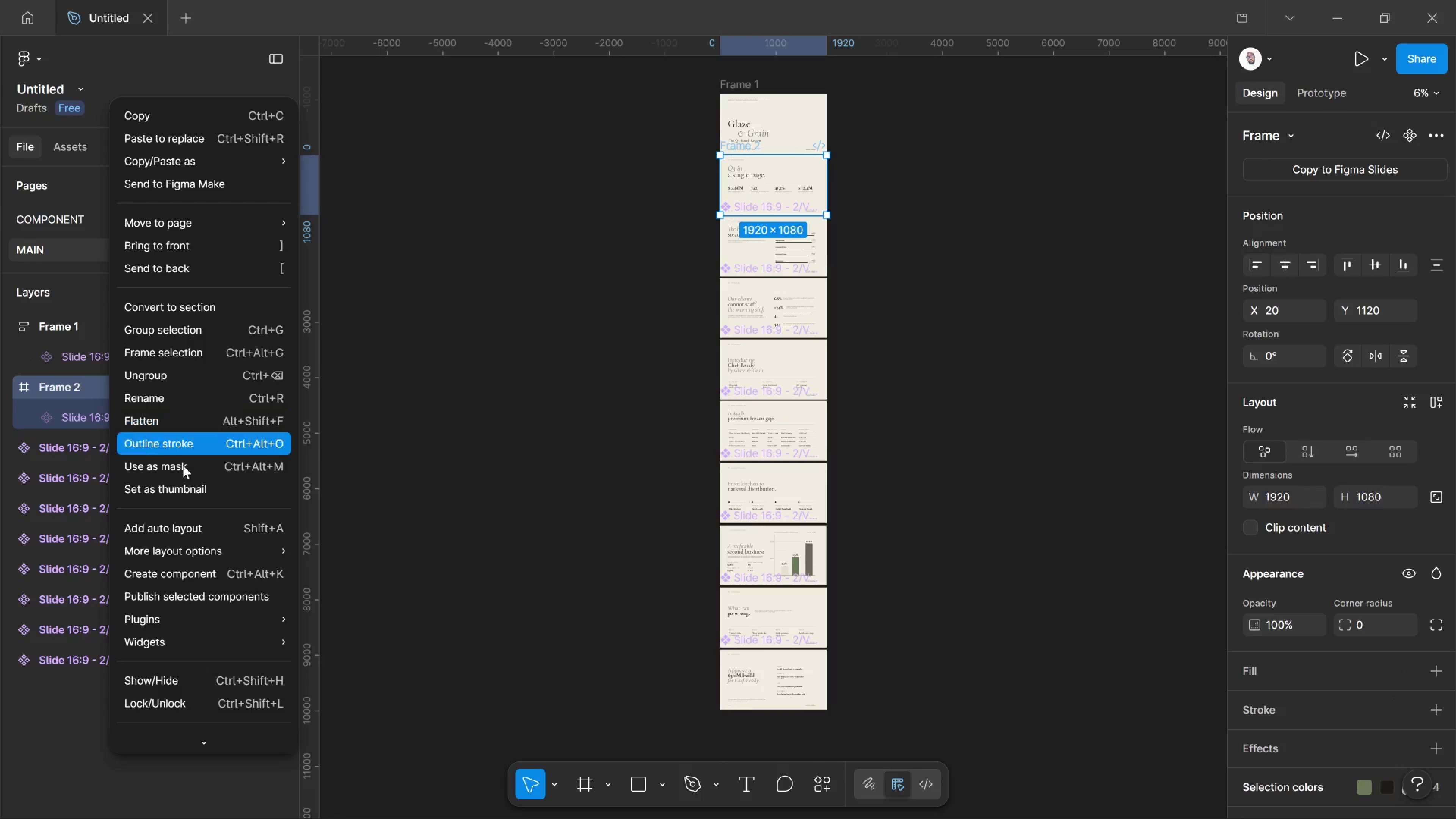 
left_click_drag(start_coordinate=[166, 532], to_coordinate=[173, 534])
 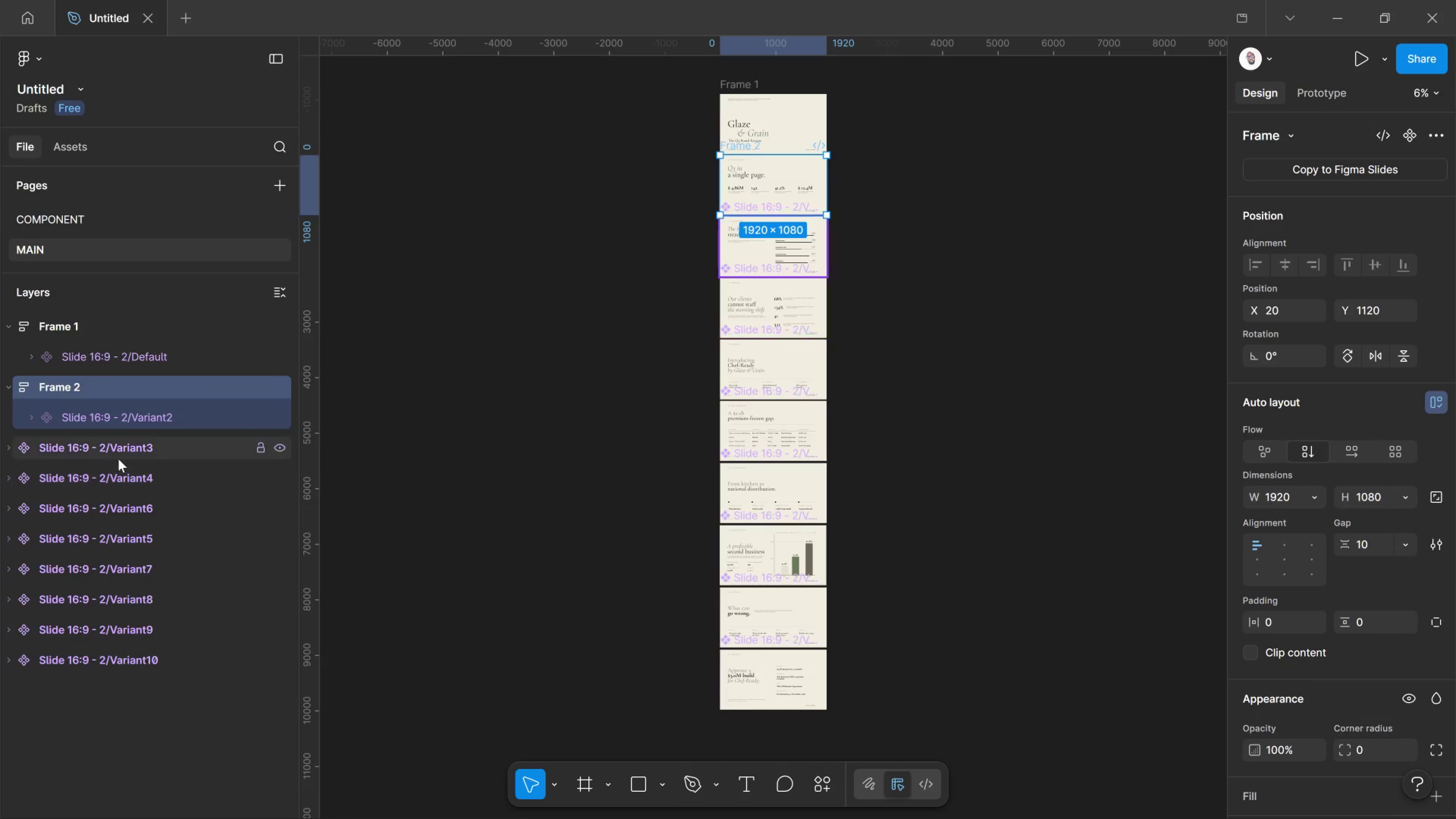 
left_click([118, 457])
 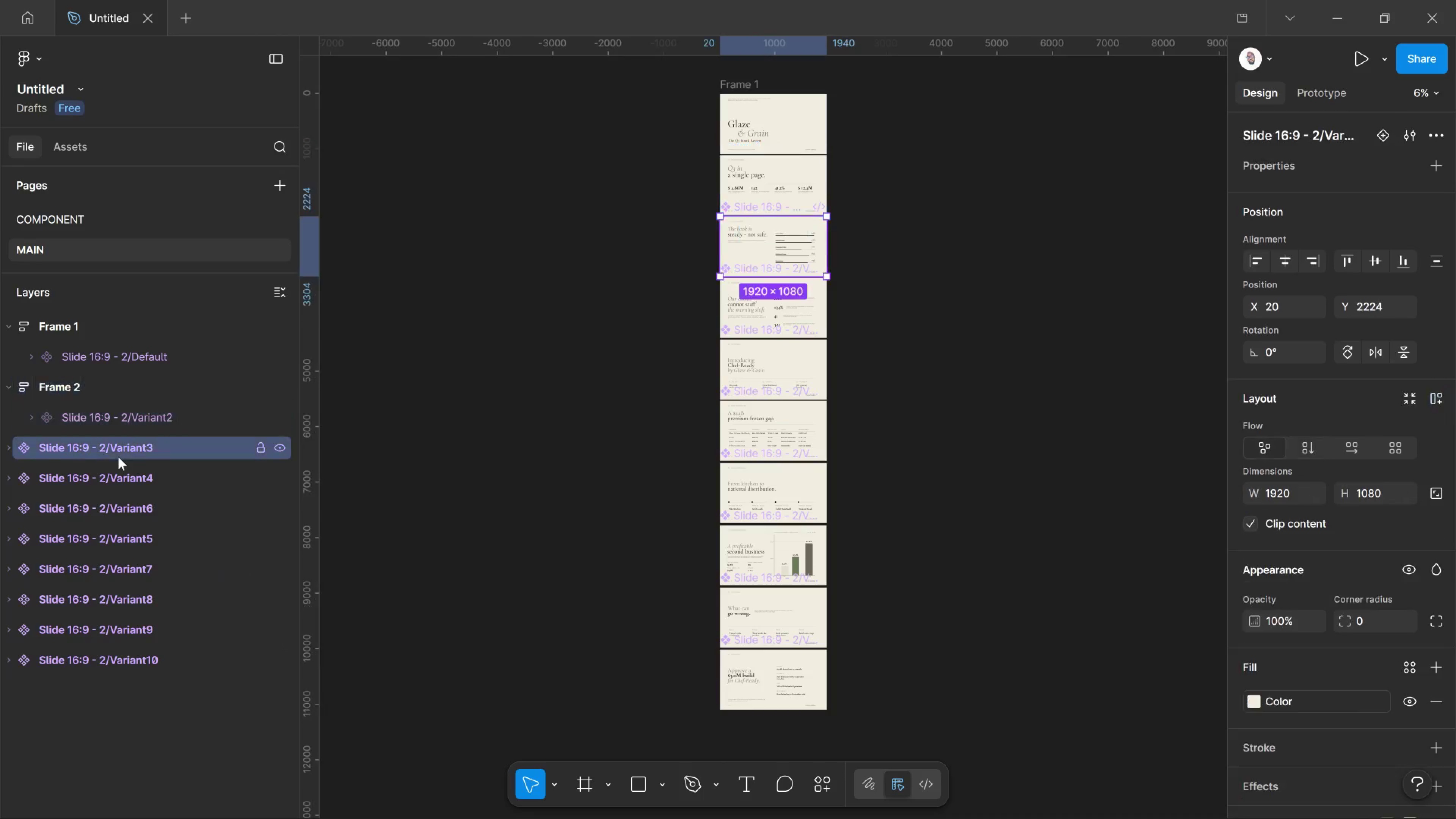 
right_click([118, 457])
 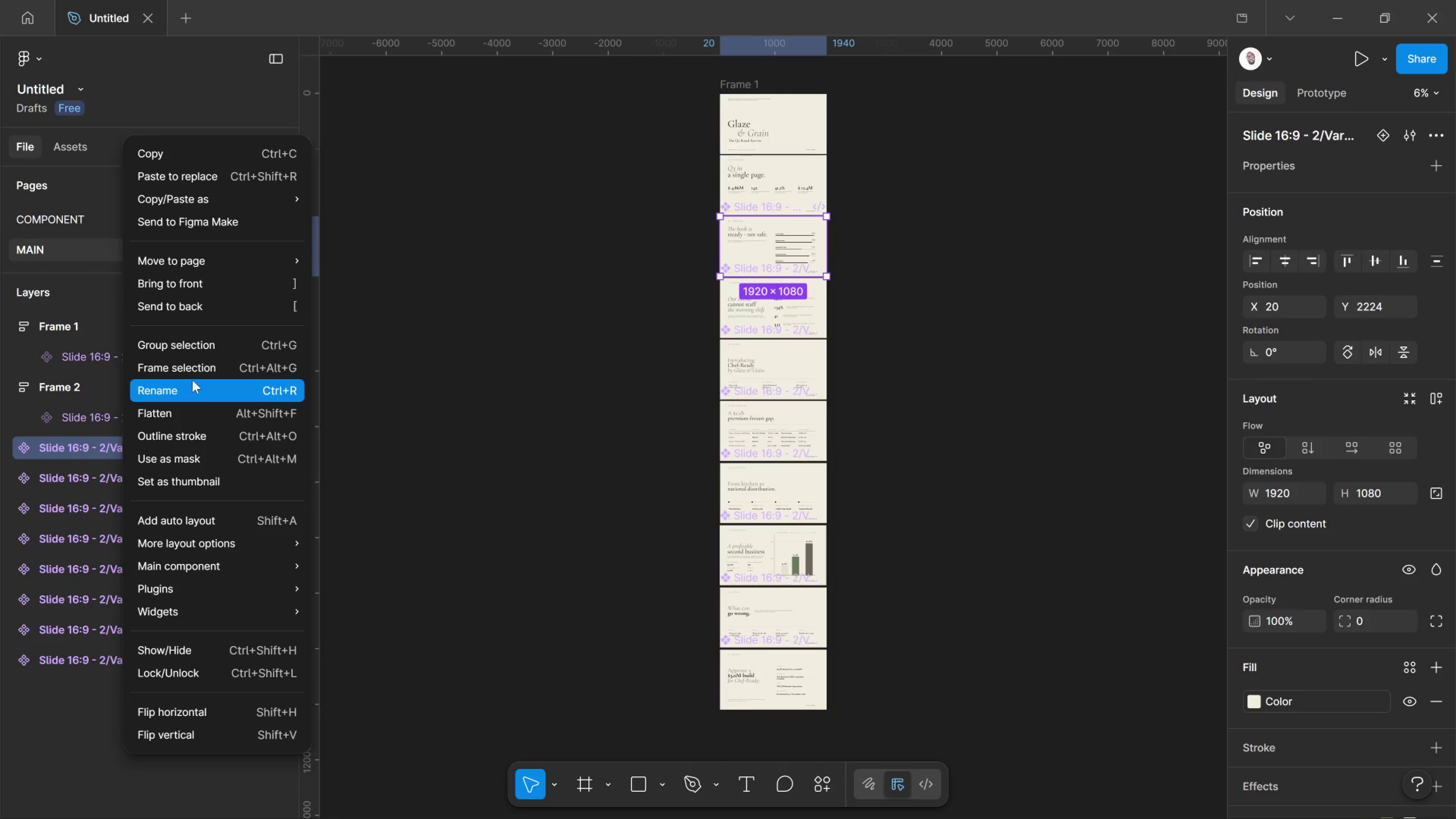 
left_click([192, 370])
 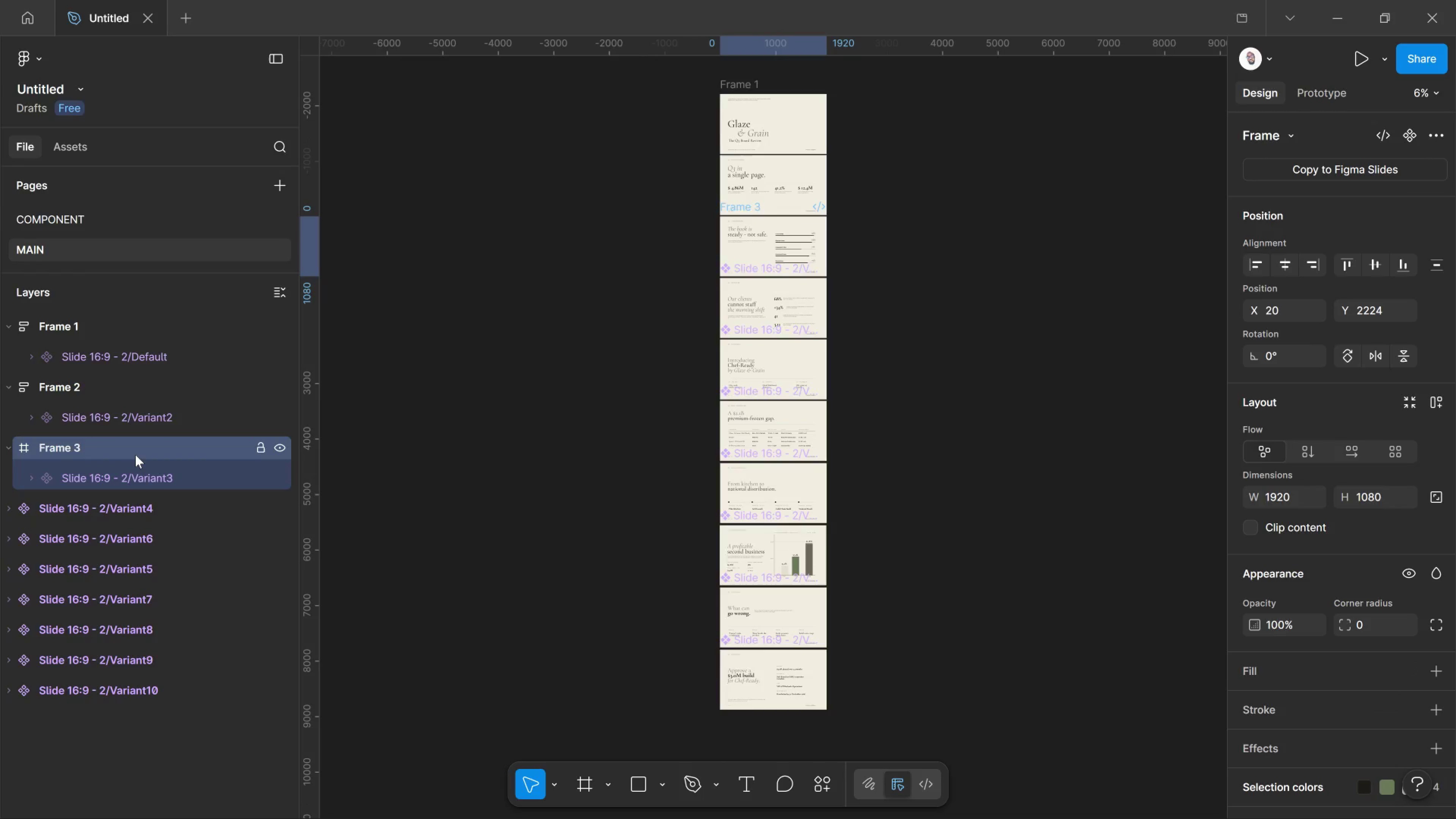 
right_click([135, 455])
 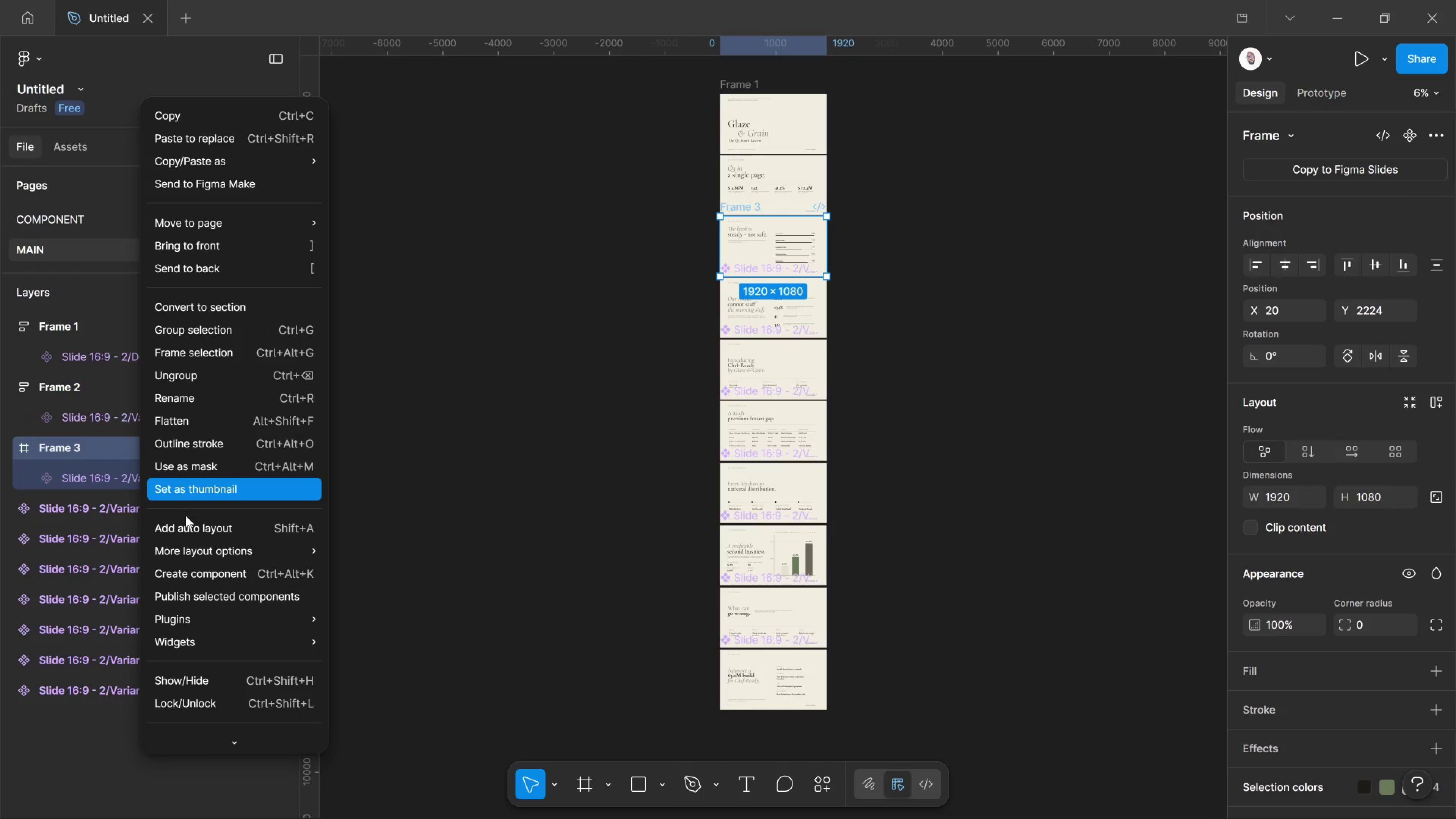 
left_click([184, 529])
 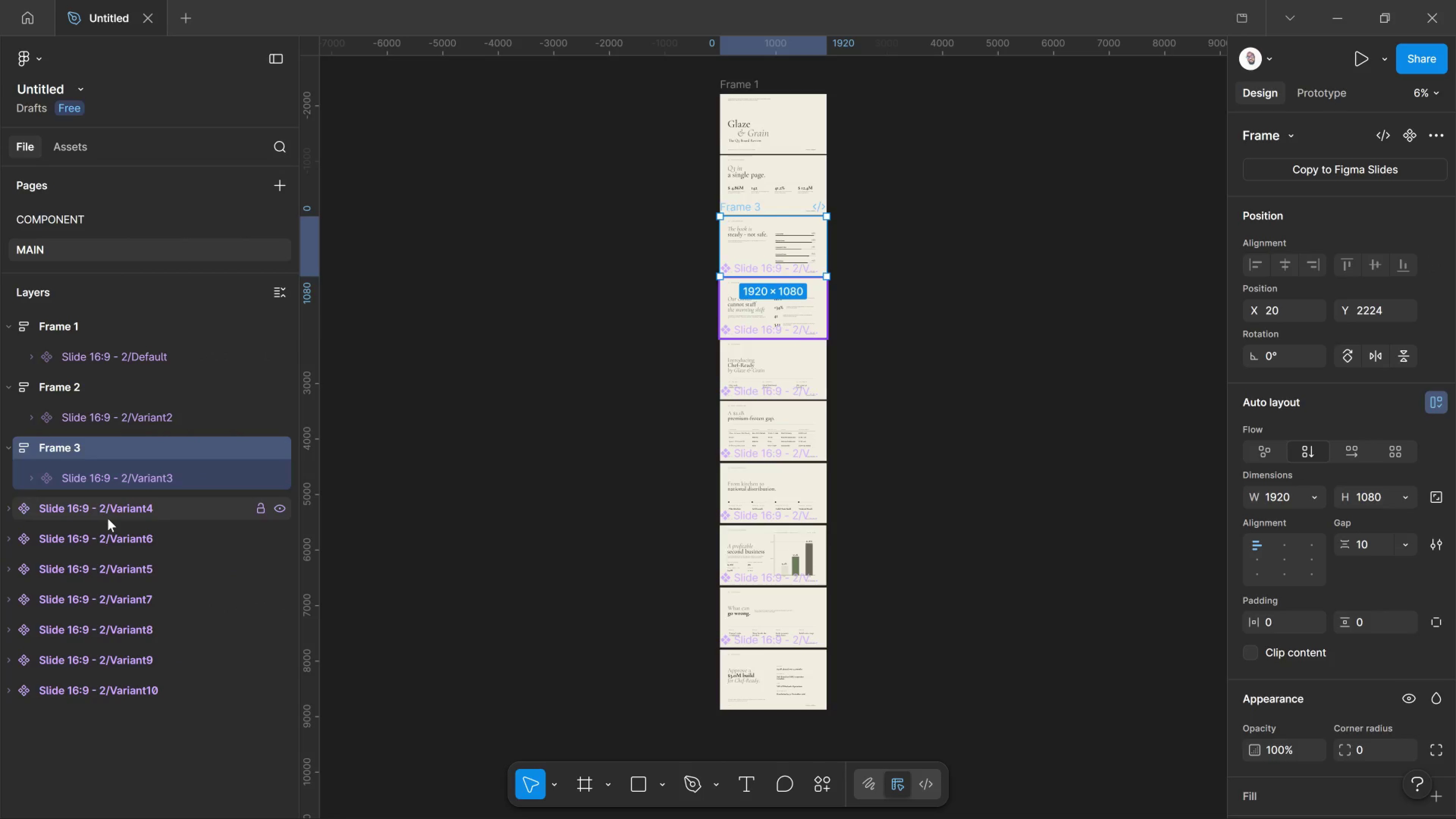 
right_click([108, 518])
 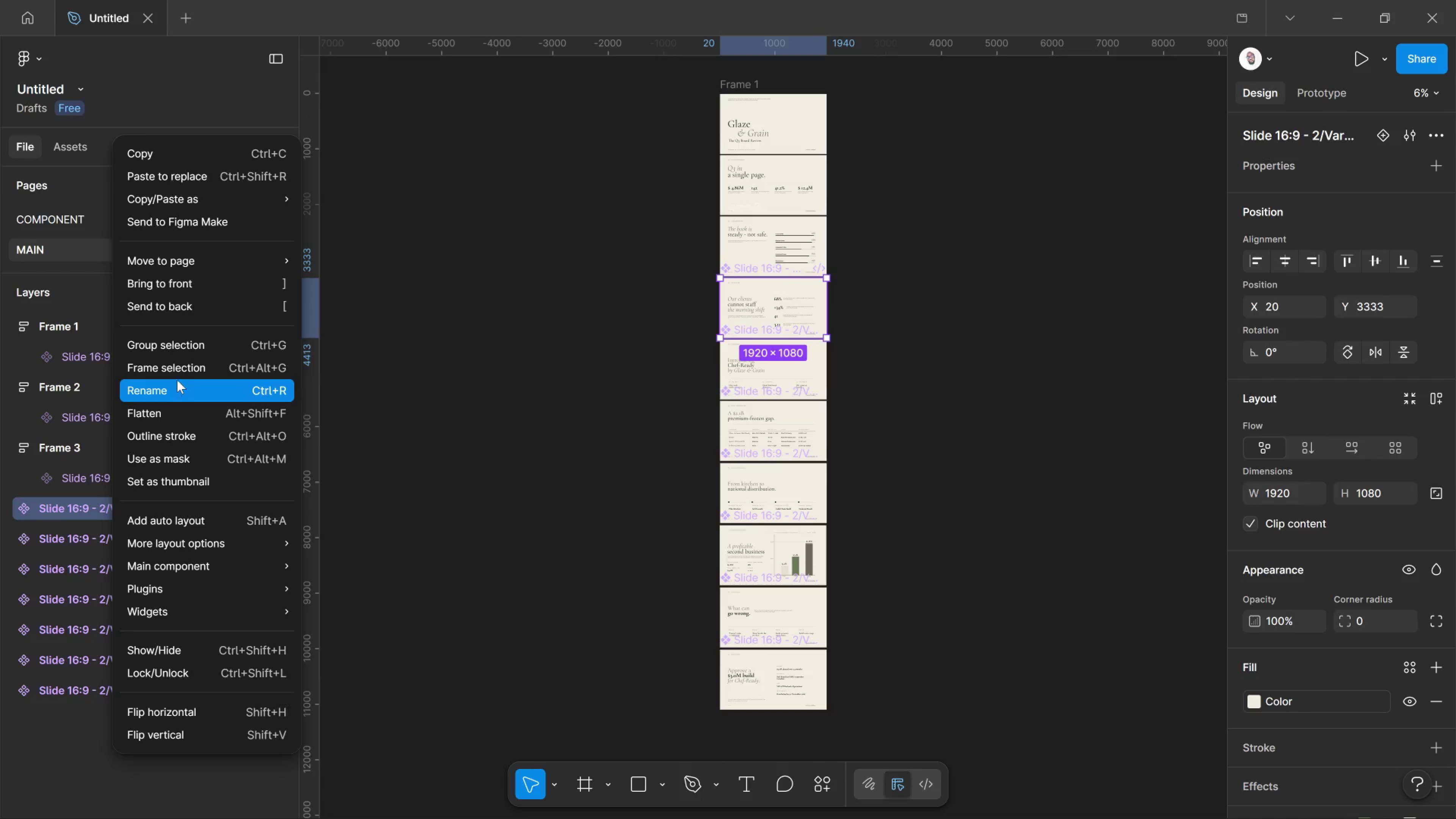 
left_click([177, 374])
 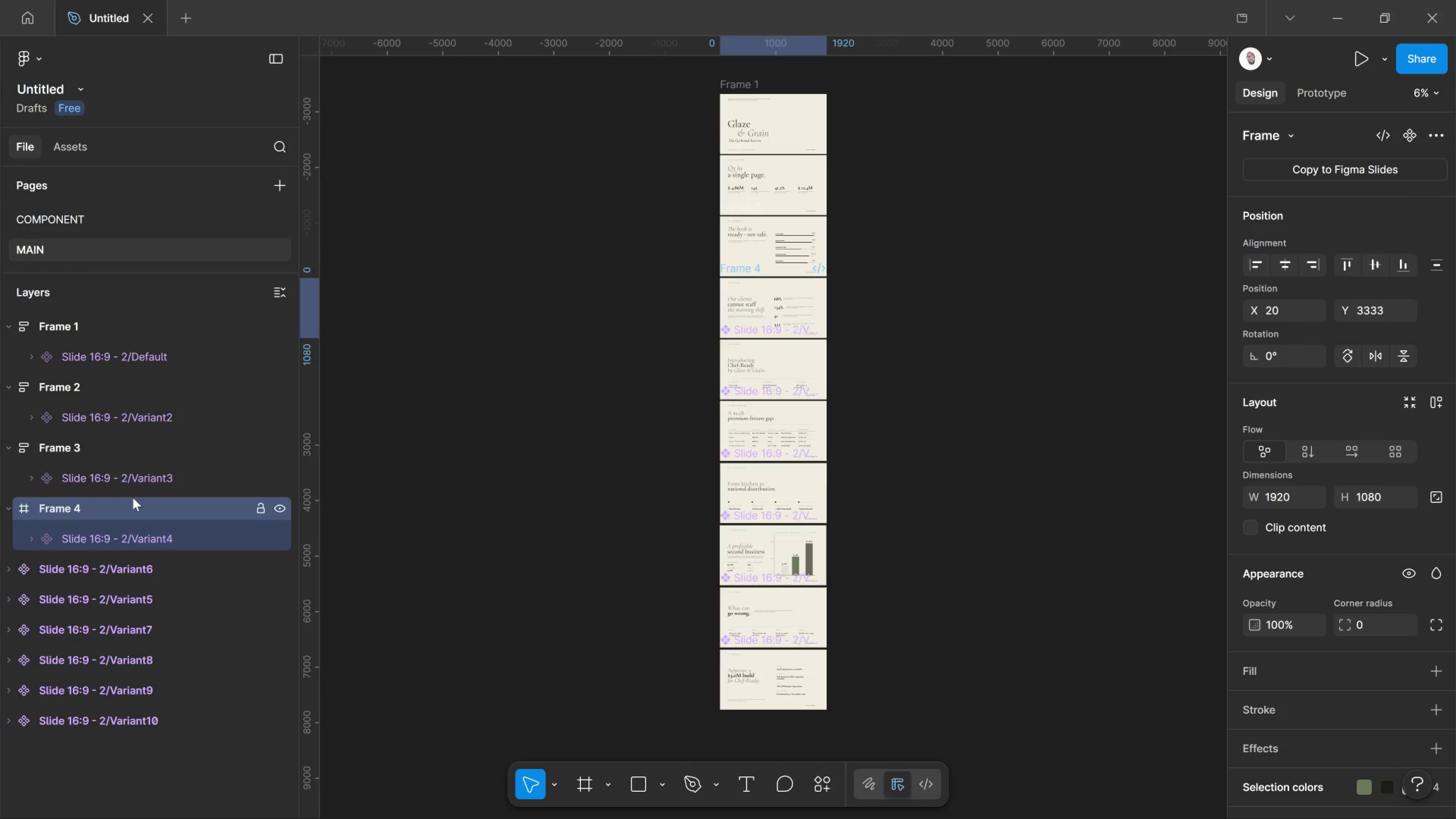 
right_click([133, 497])
 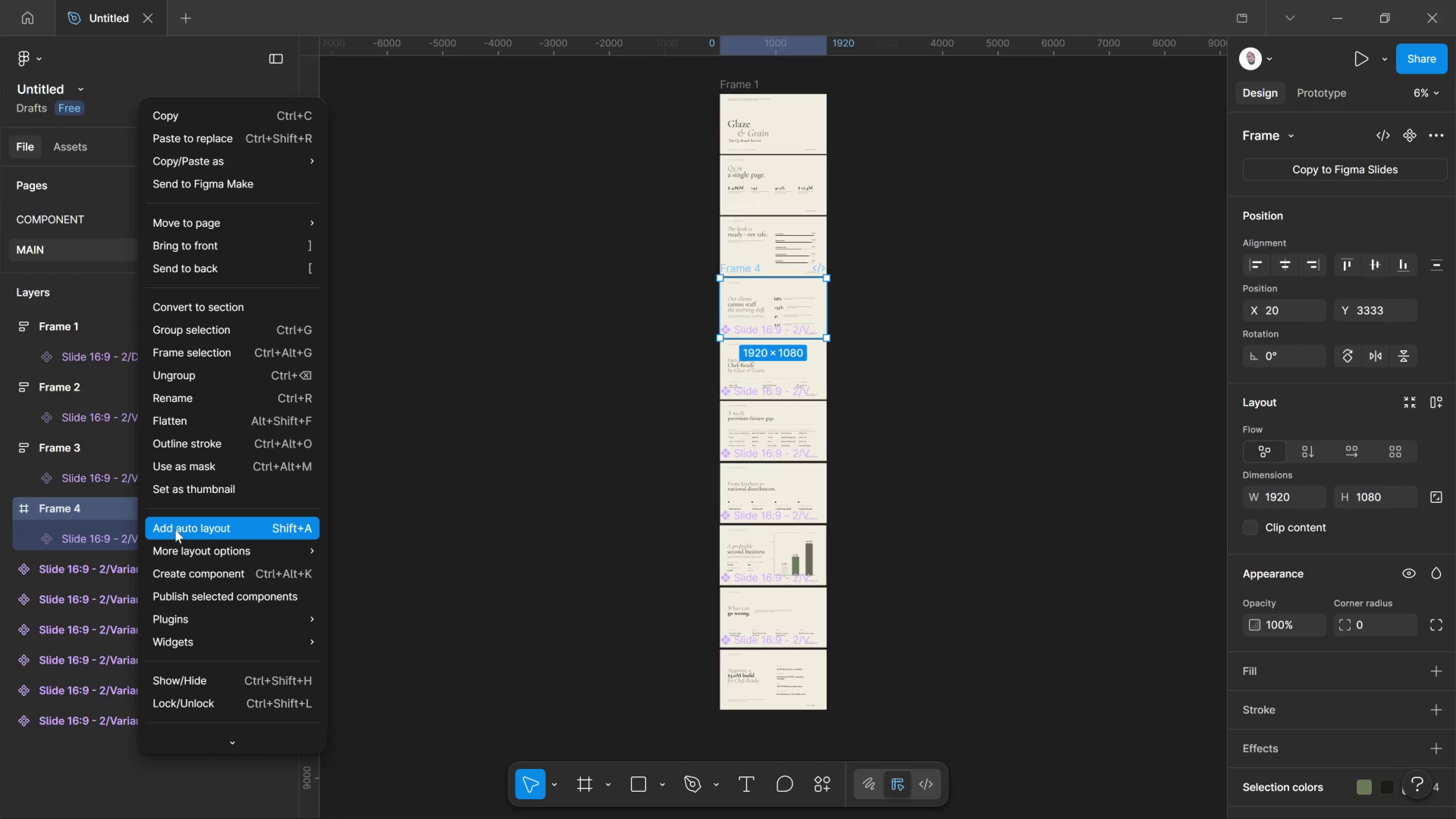 
left_click([175, 530])
 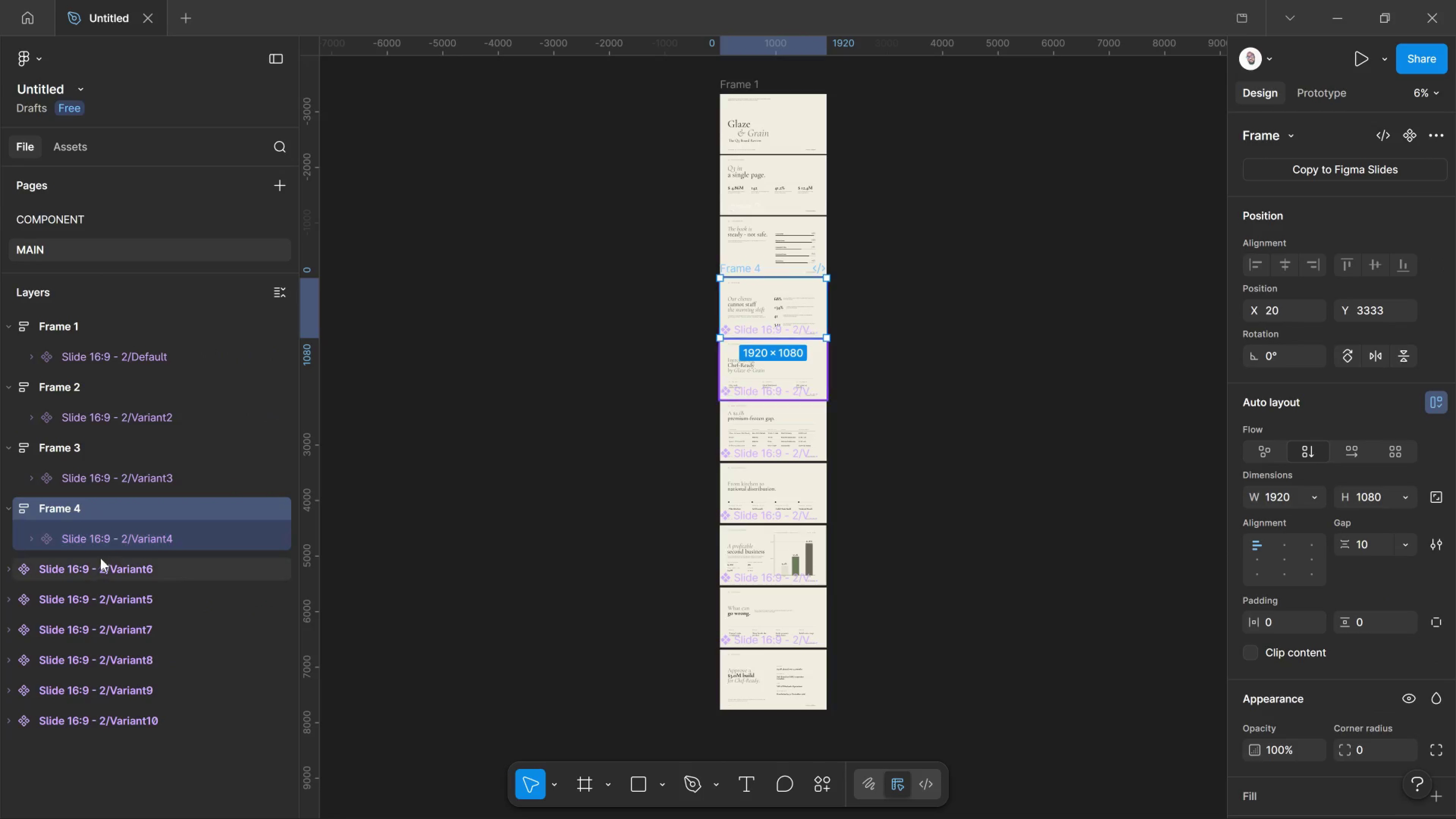 
left_click([94, 570])
 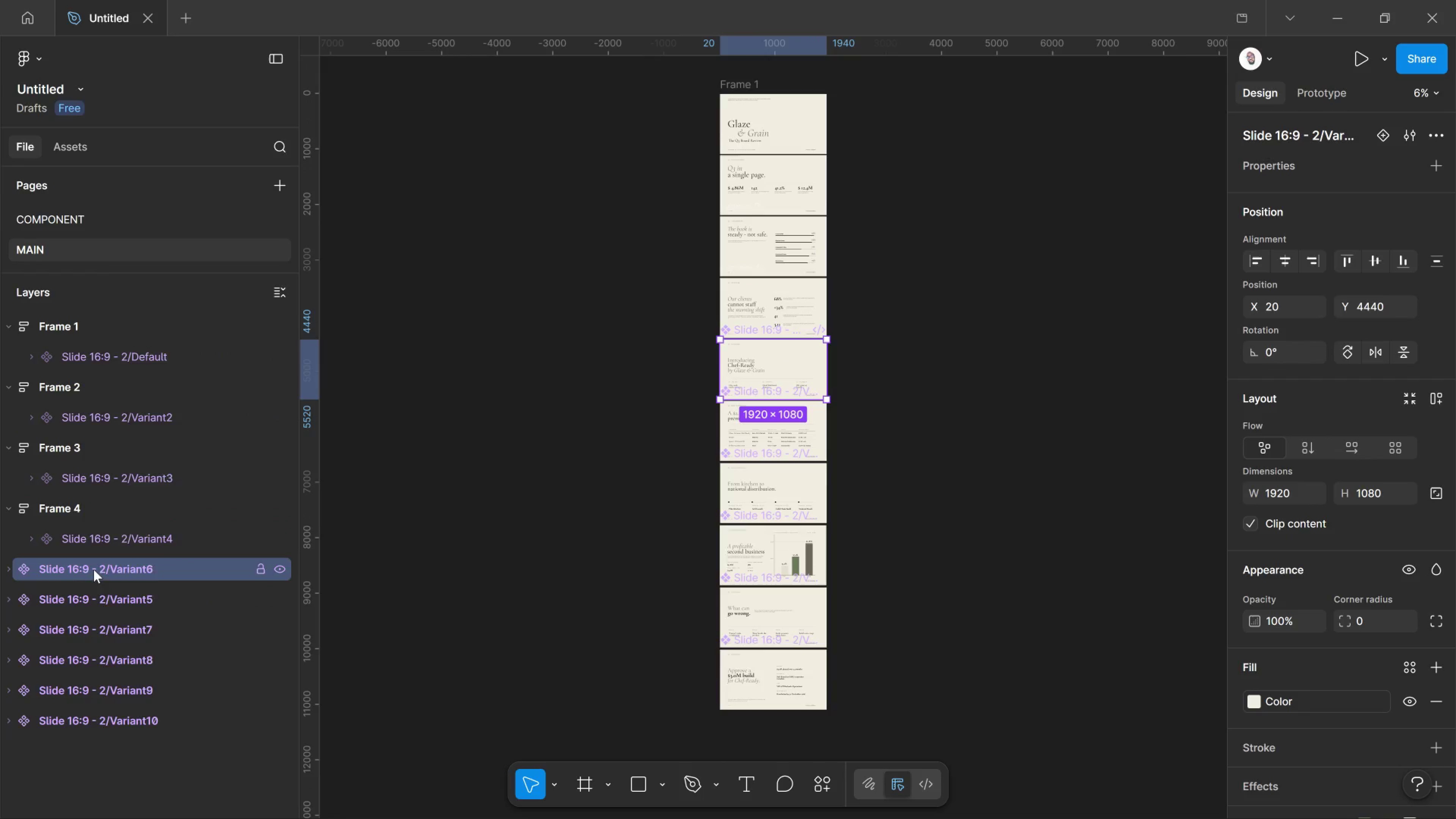 
right_click([94, 570])
 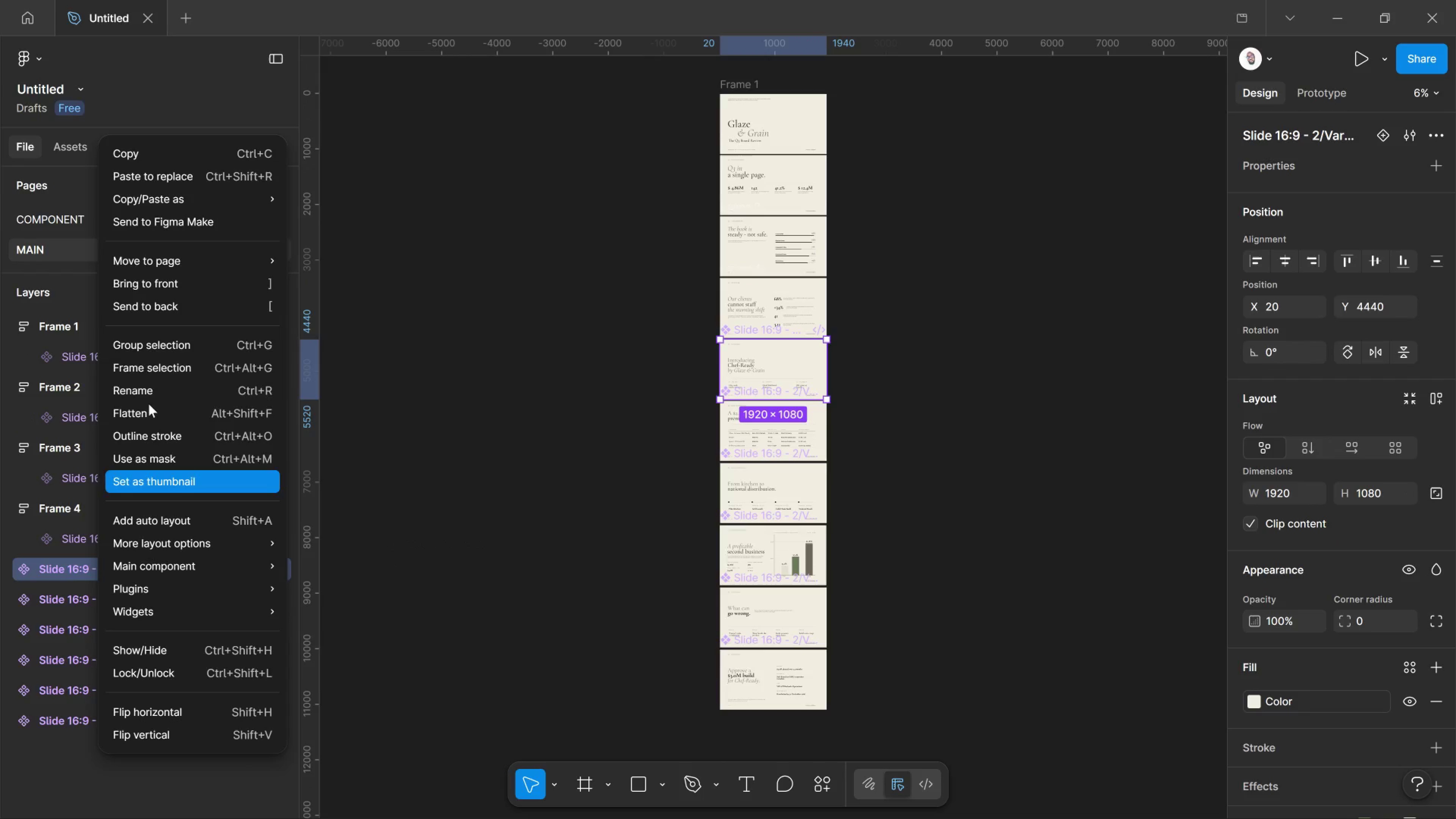 
left_click([145, 364])
 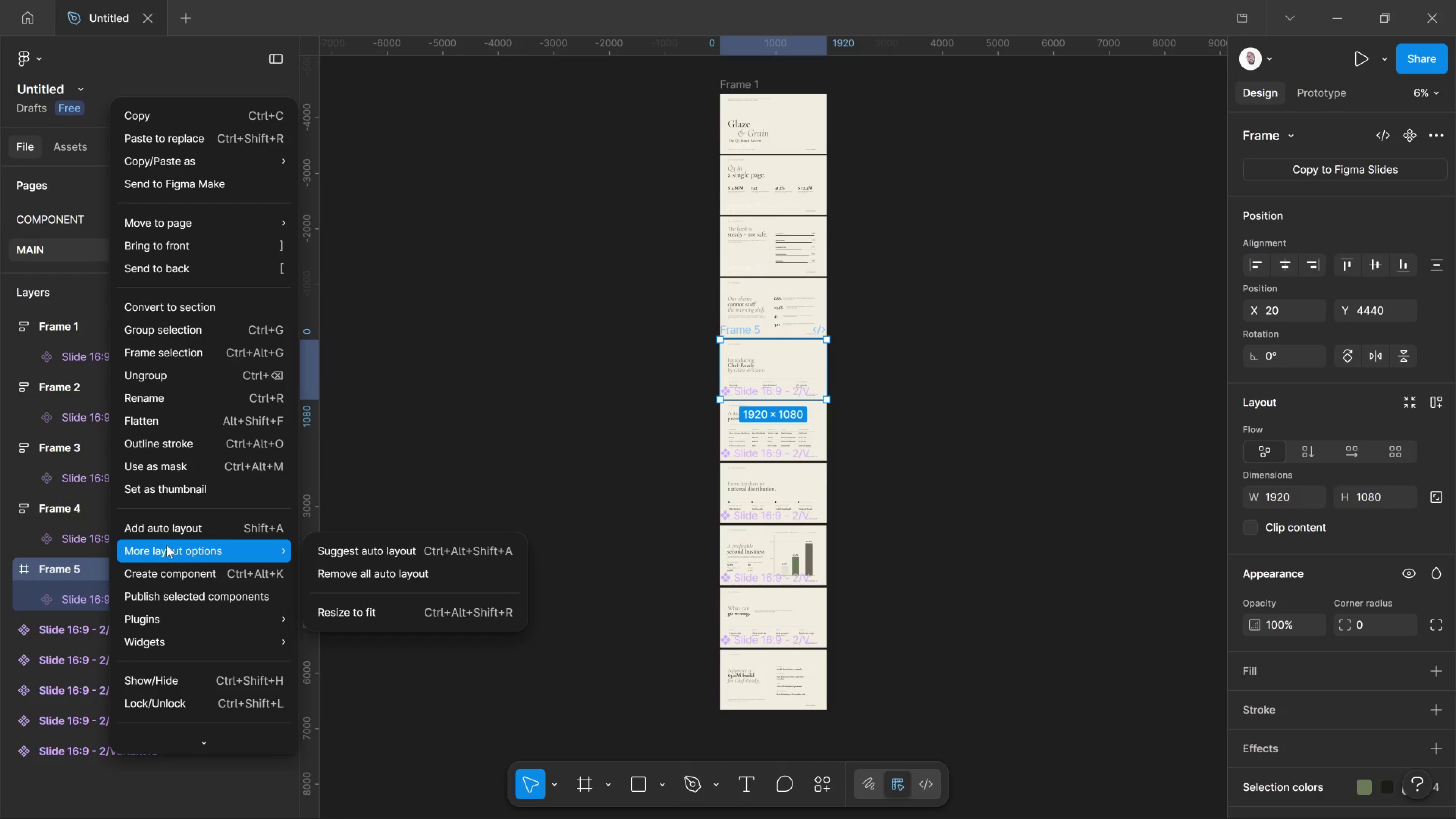 
left_click([171, 533])
 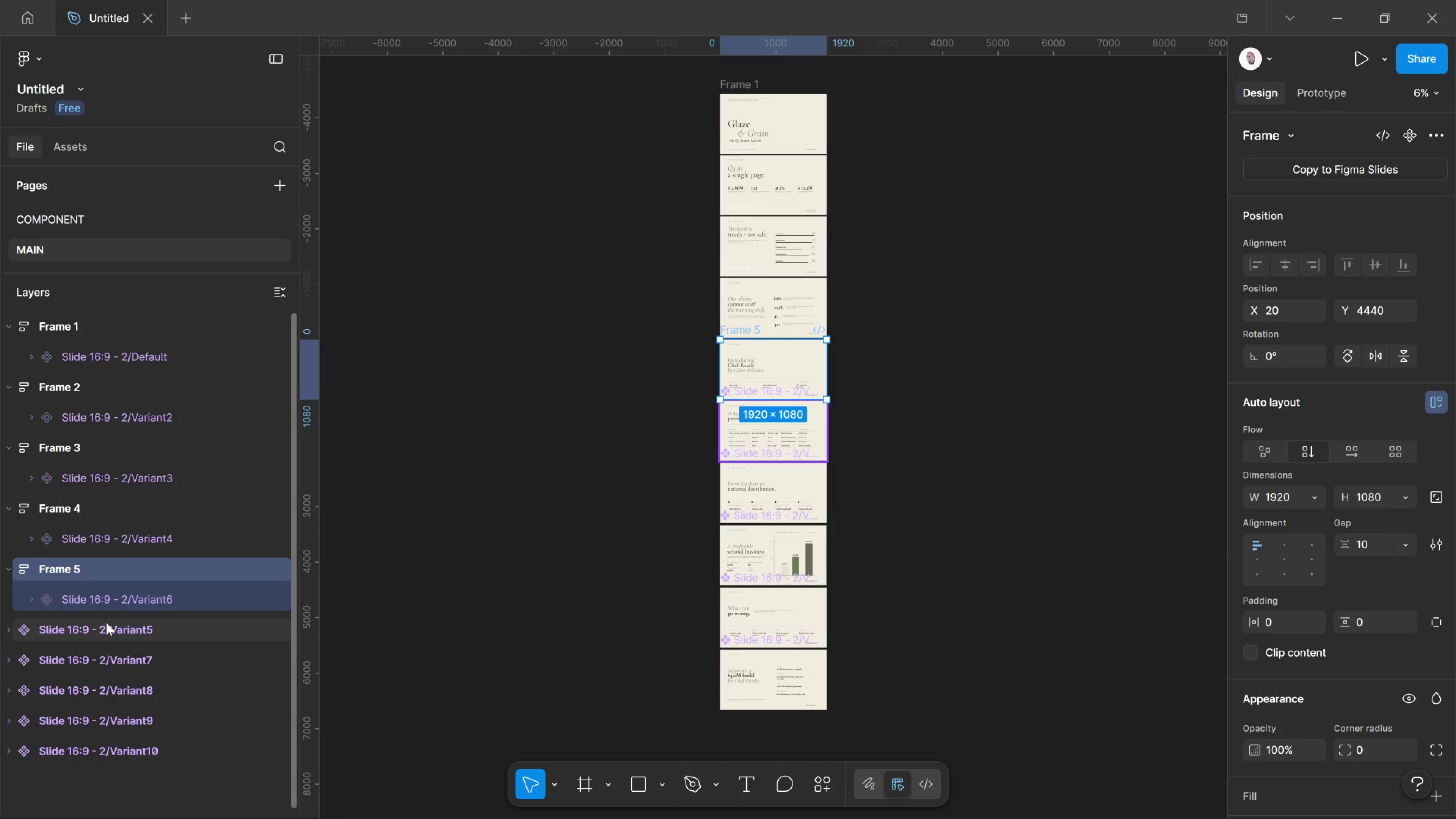 
left_click([106, 623])
 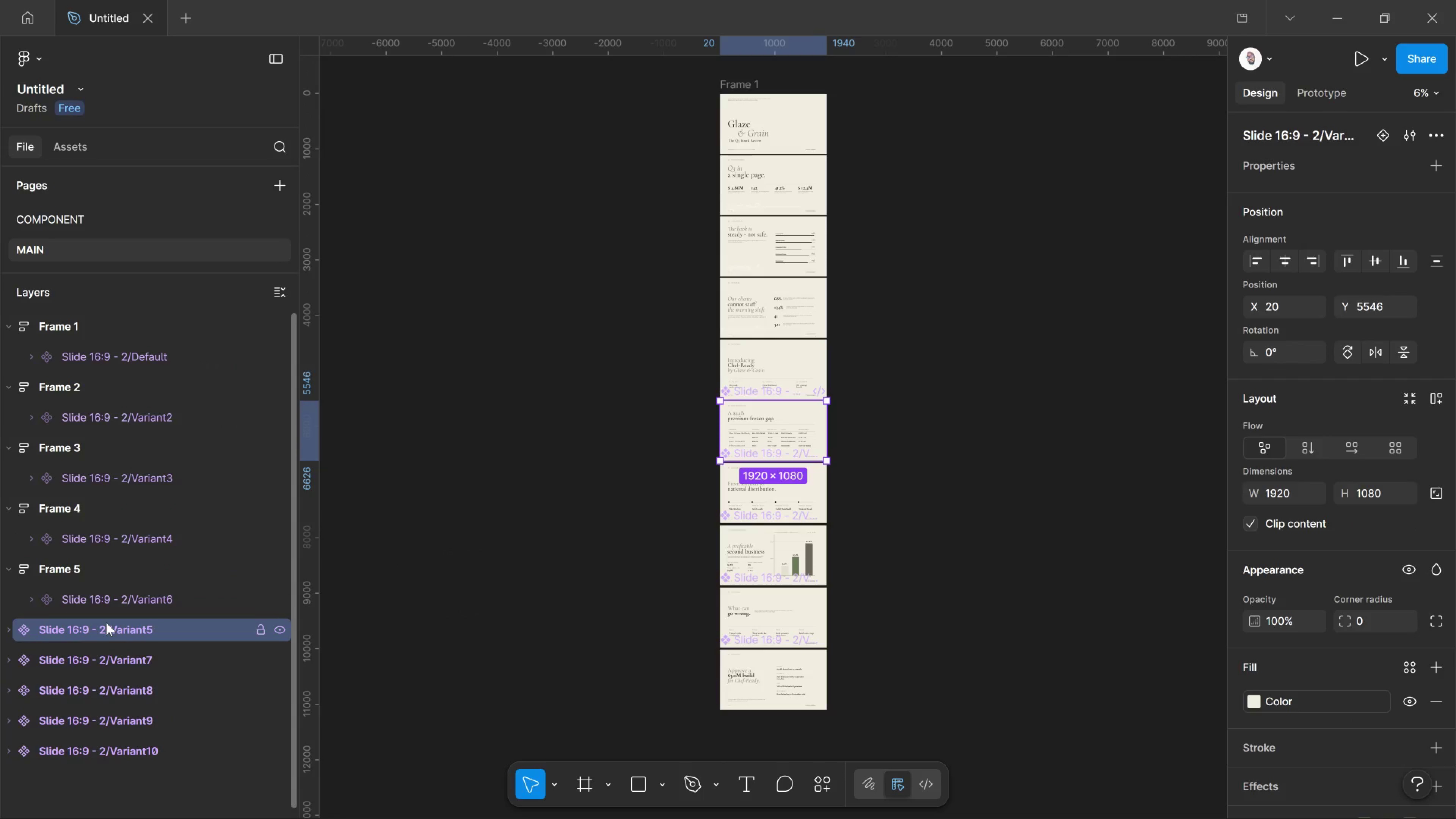 
right_click([106, 623])
 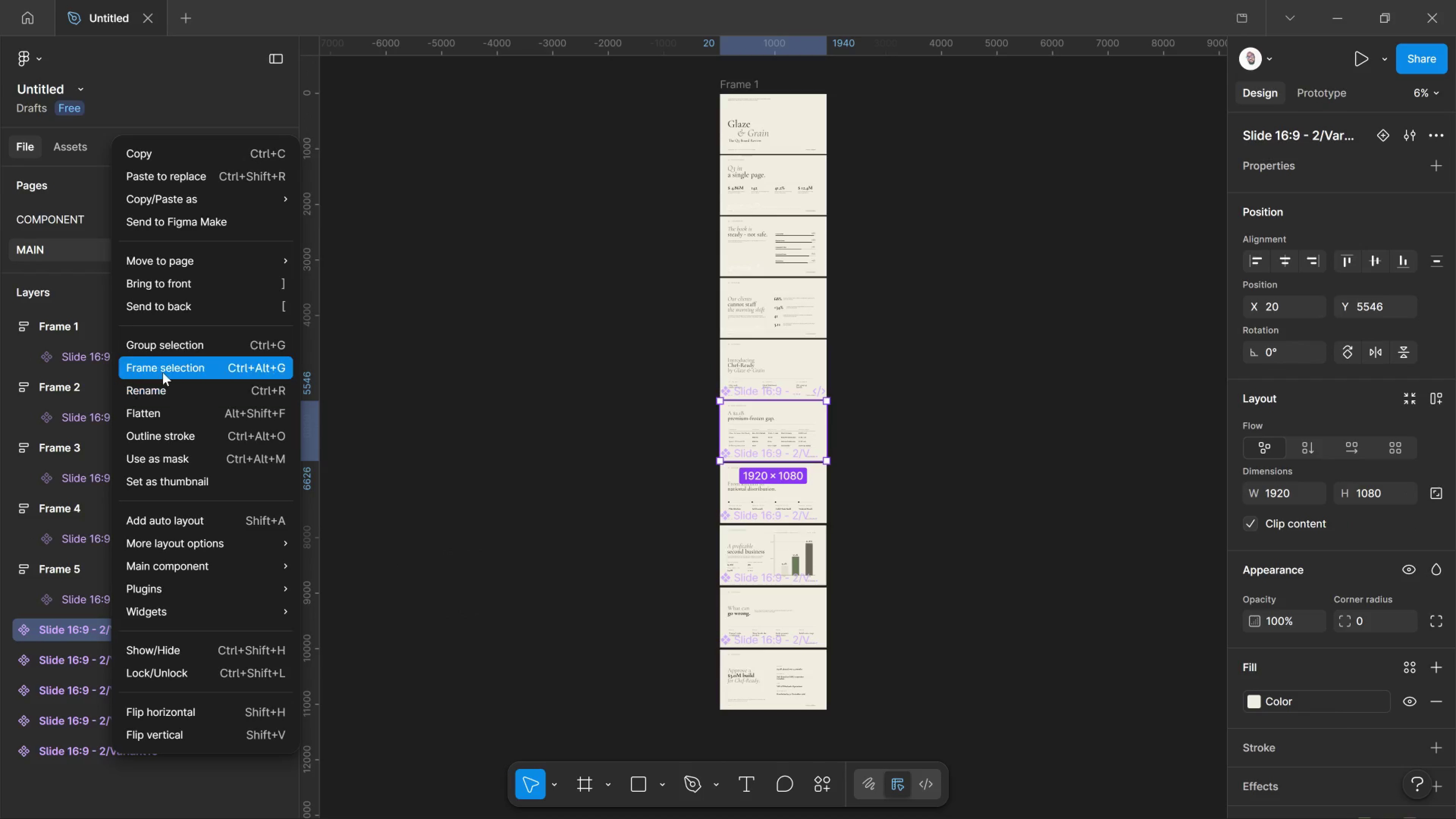 
left_click([163, 370])
 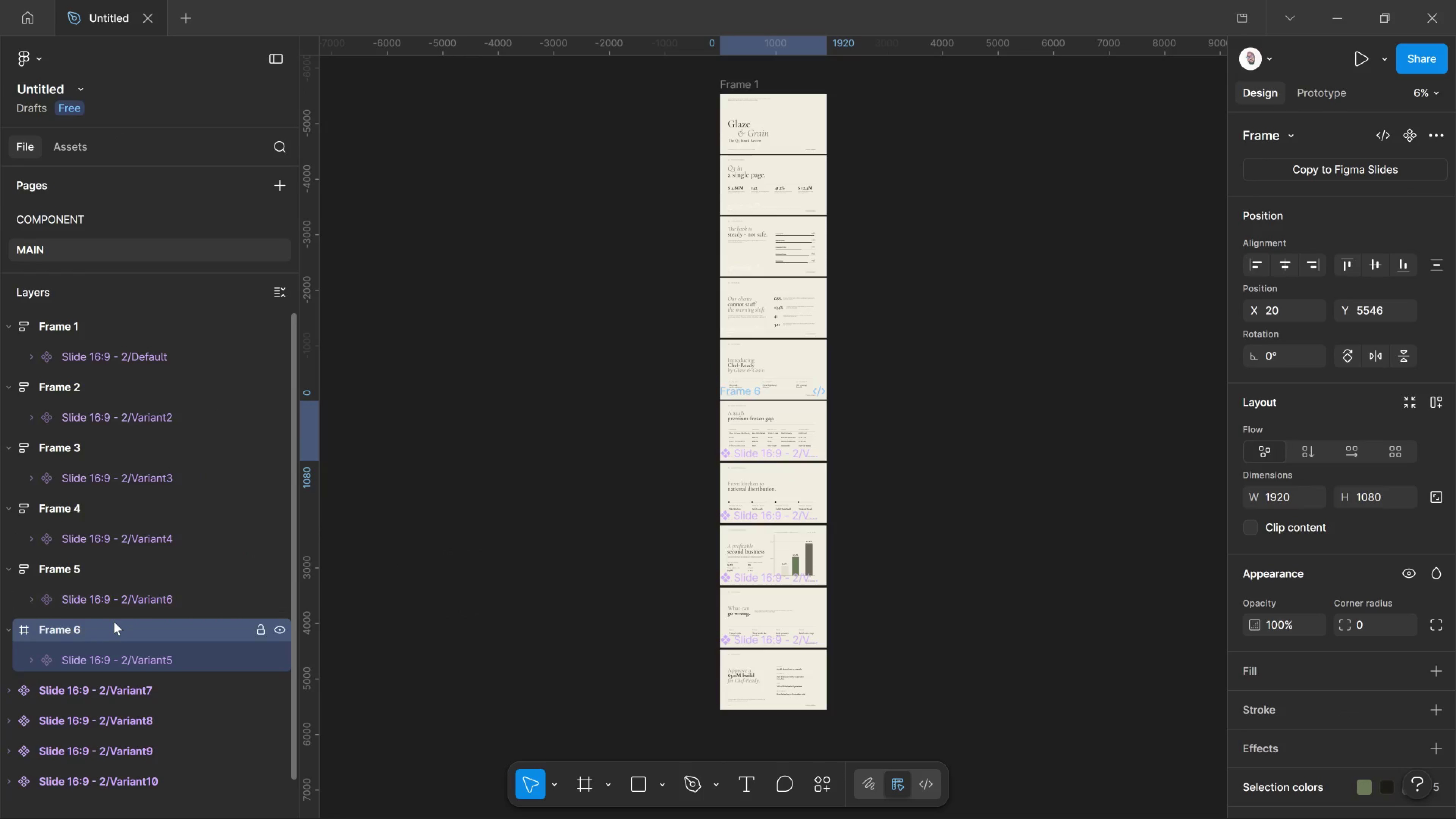 
right_click([114, 621])
 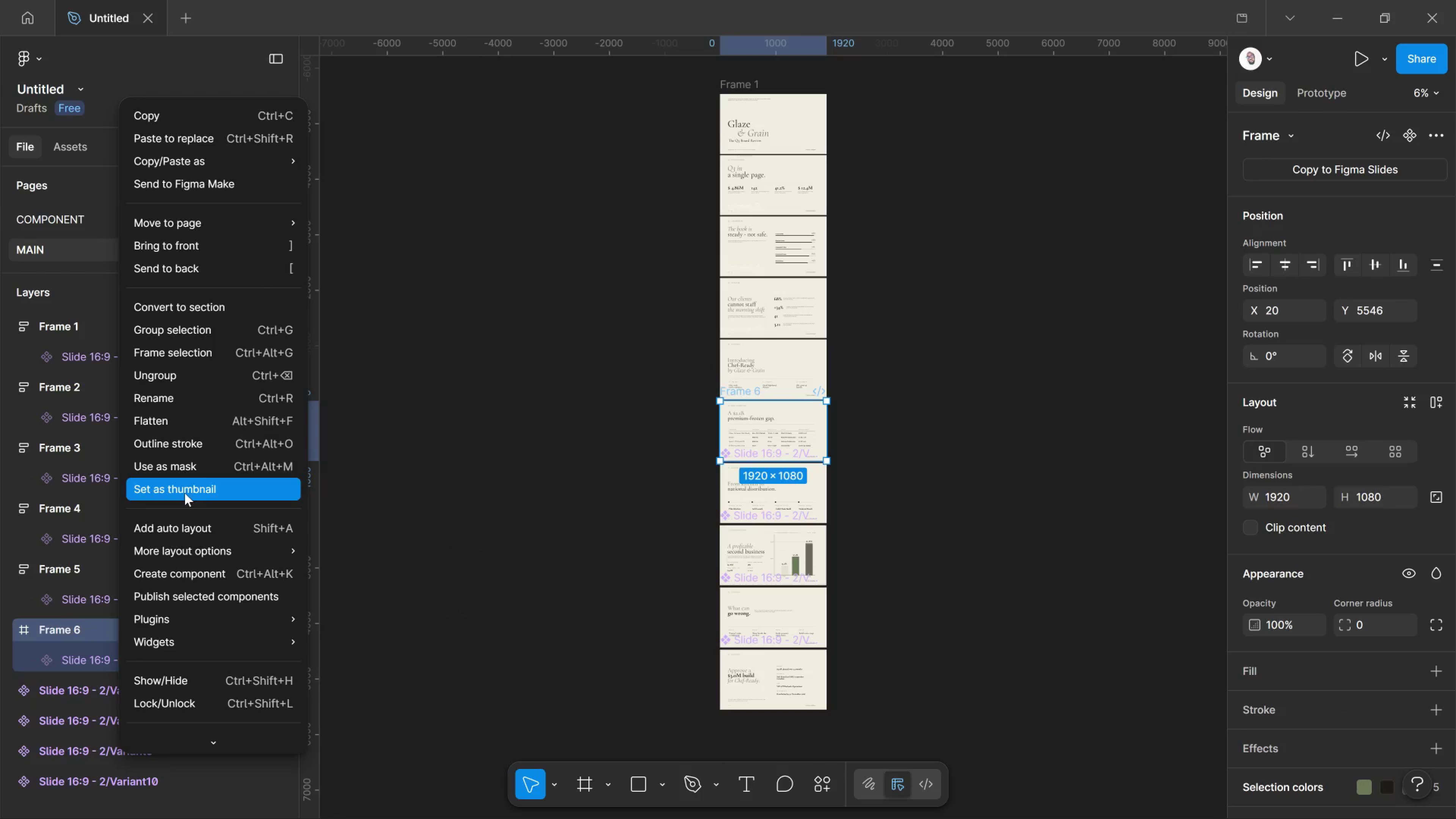 
left_click([188, 528])
 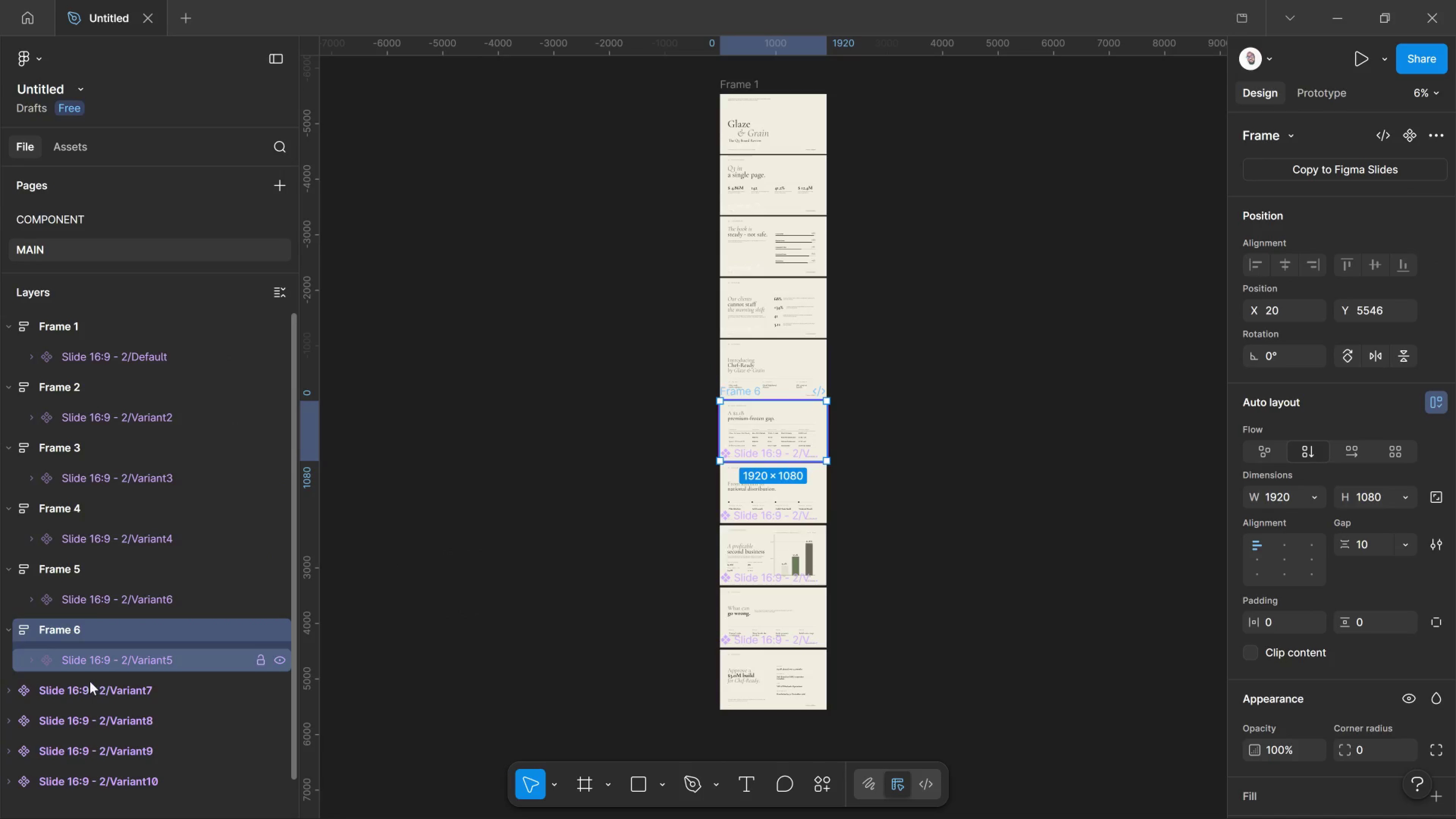 
left_click([90, 683])
 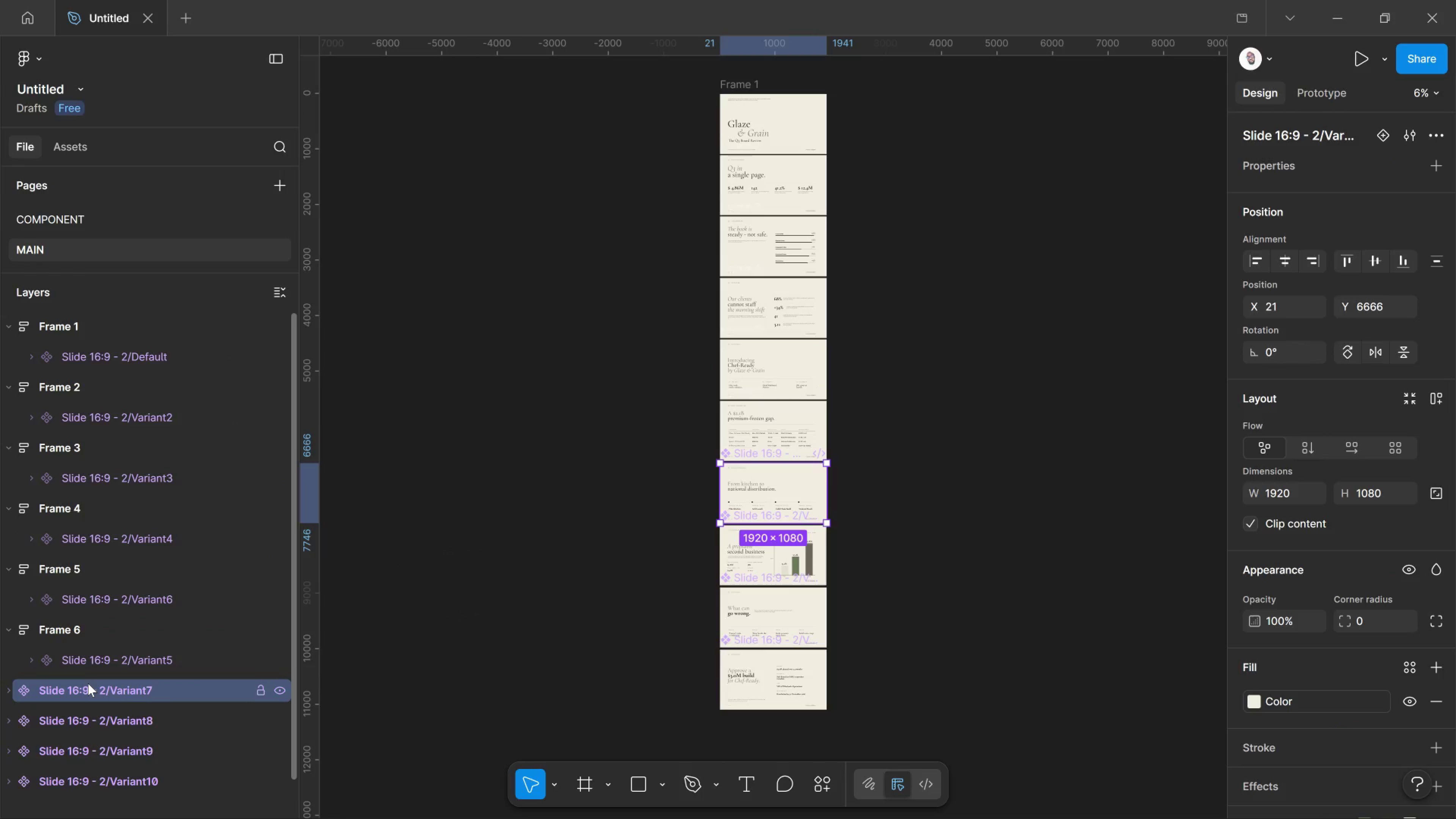 
right_click([88, 683])
 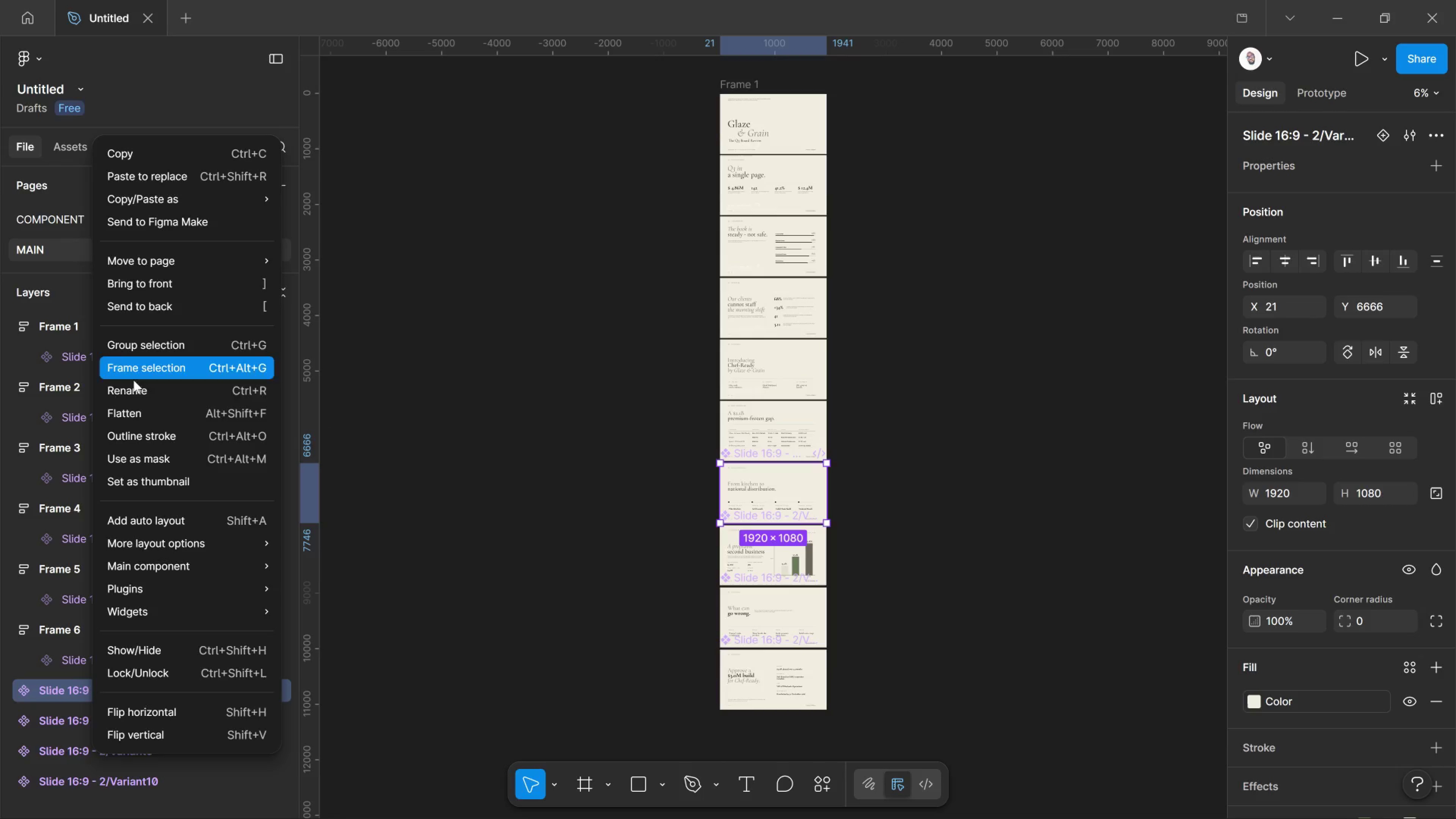 
left_click([130, 363])
 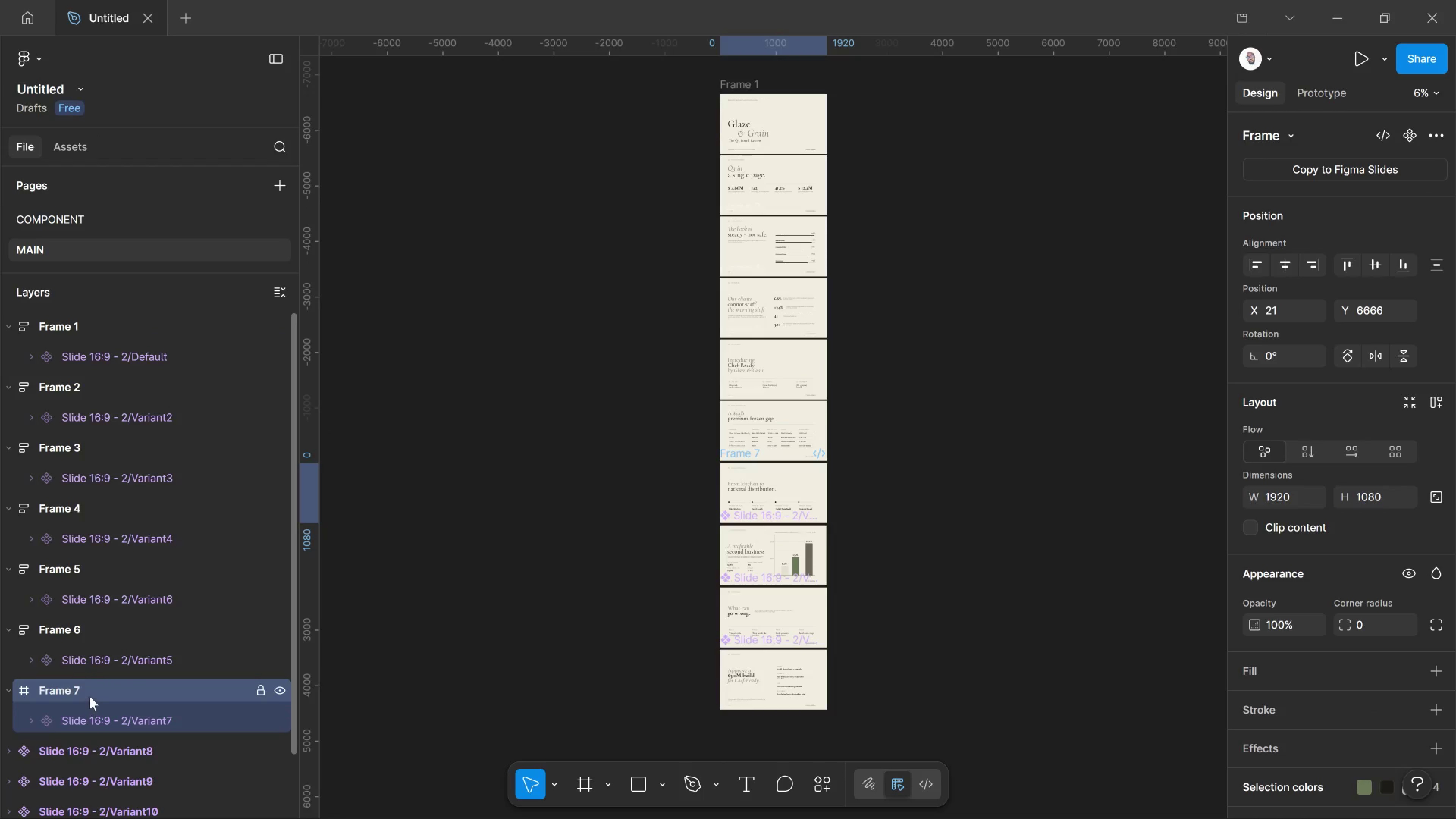 
right_click([90, 697])
 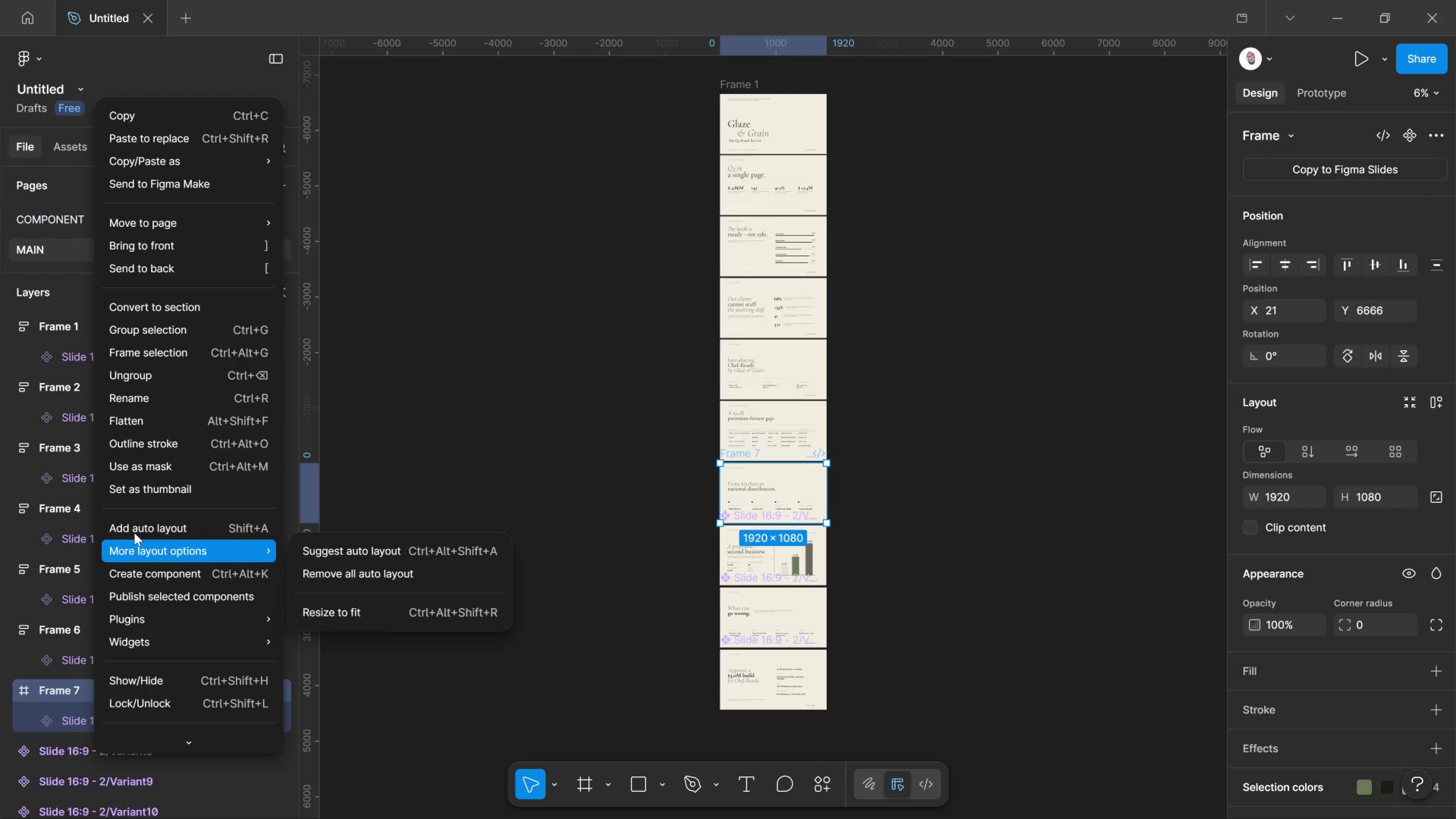 
left_click([134, 533])
 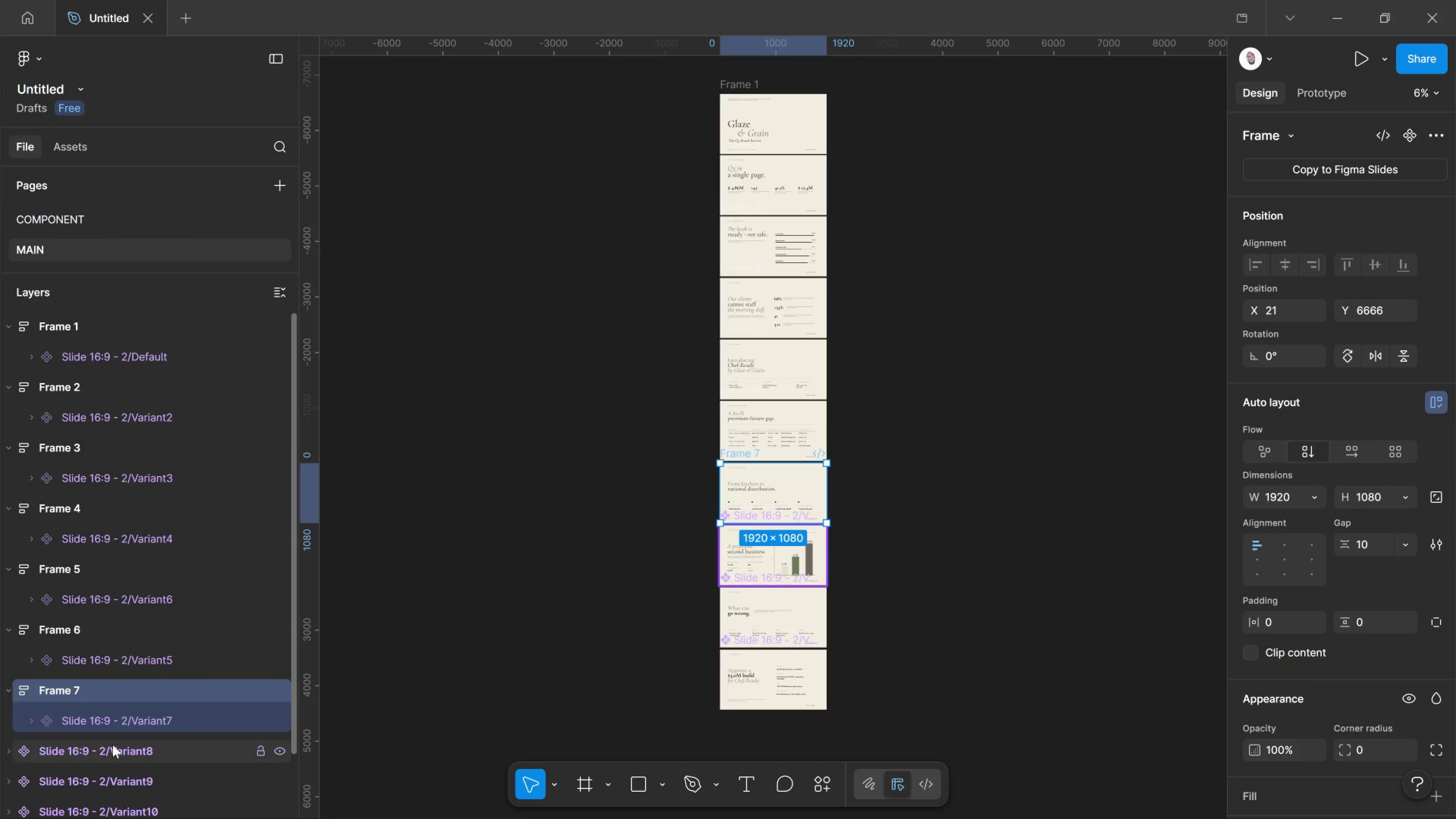 
left_click([115, 745])
 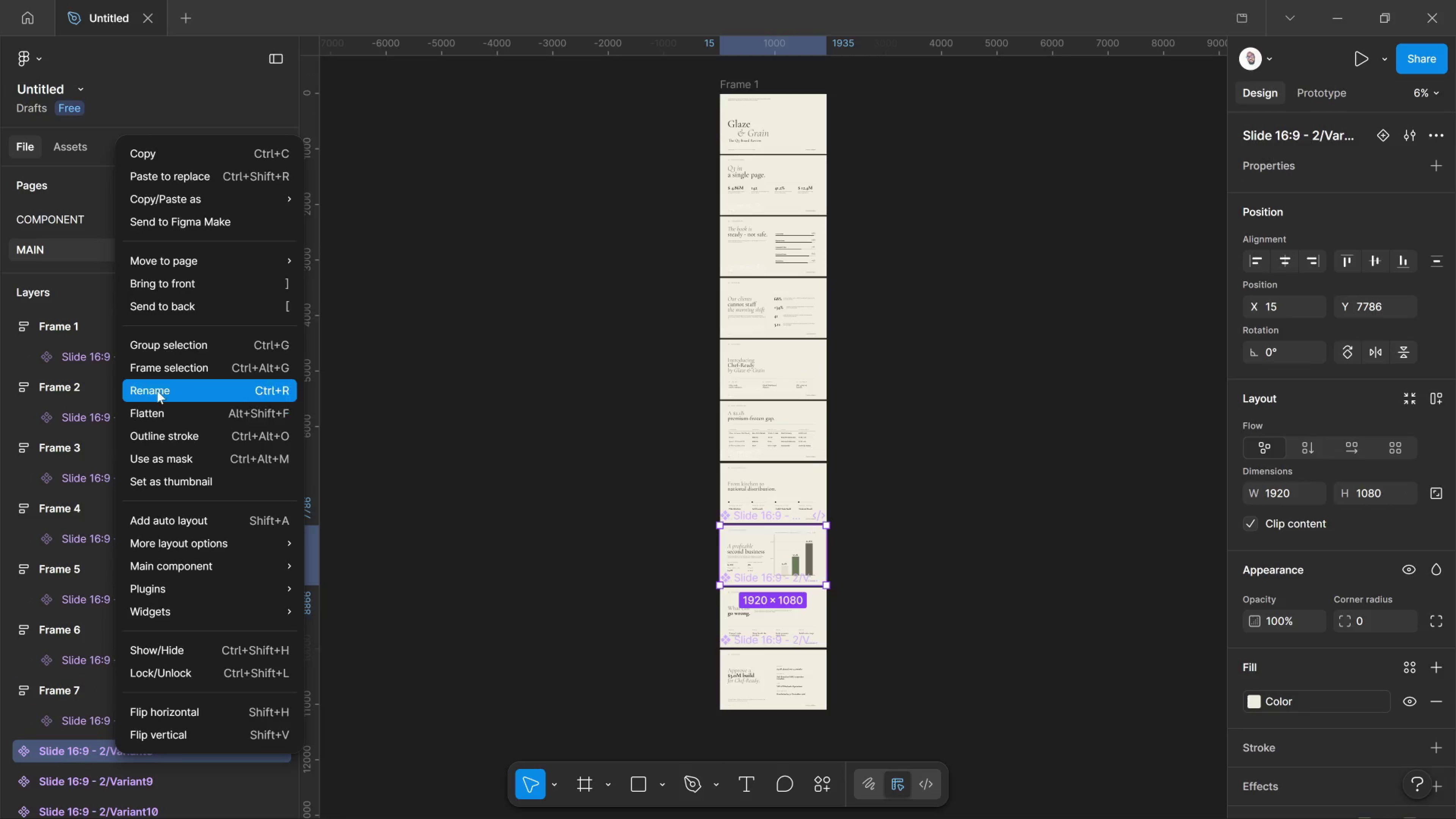 
left_click([166, 361])
 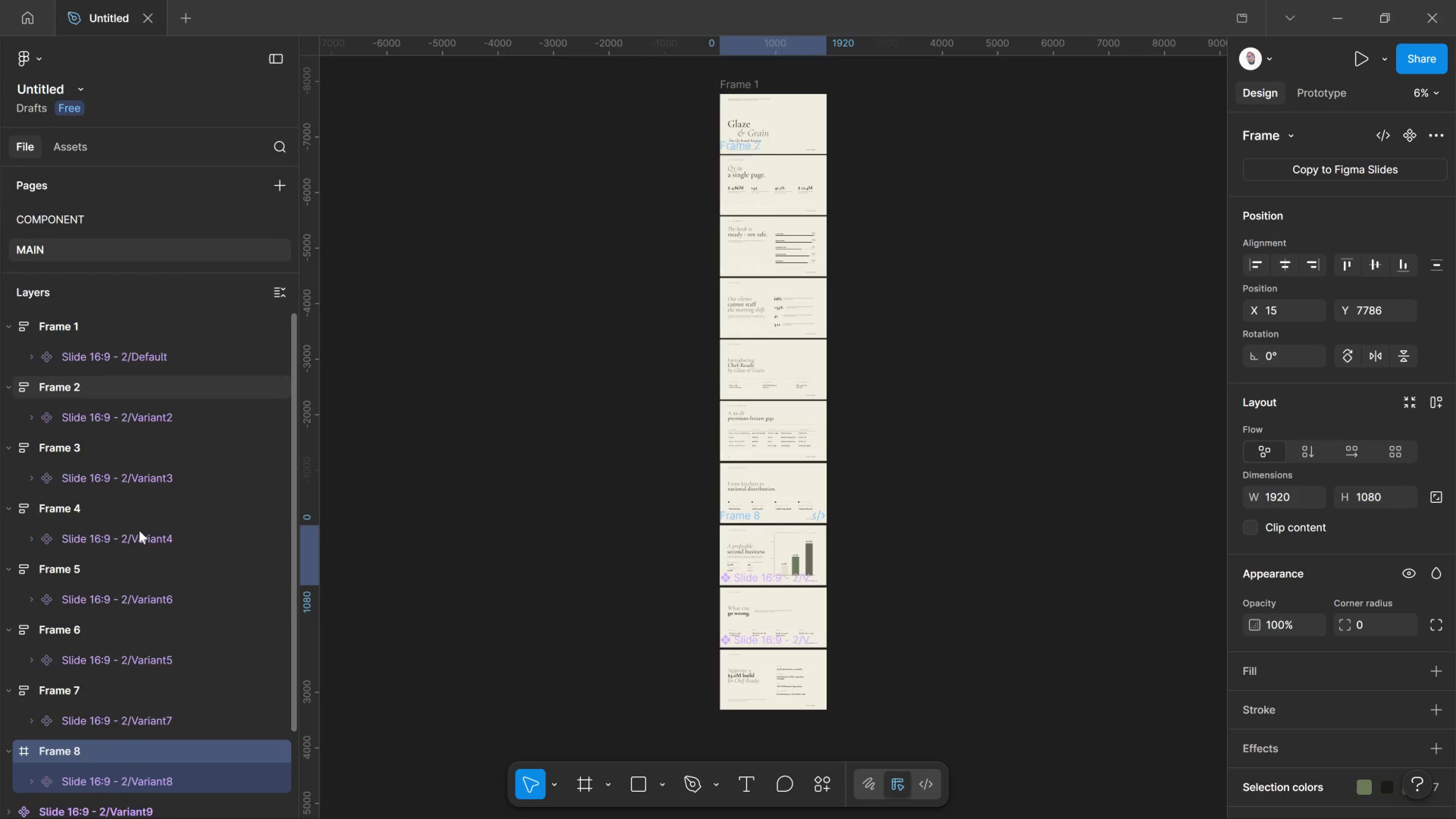 
scroll: coordinate [113, 659], scroll_direction: down, amount: 4.0
 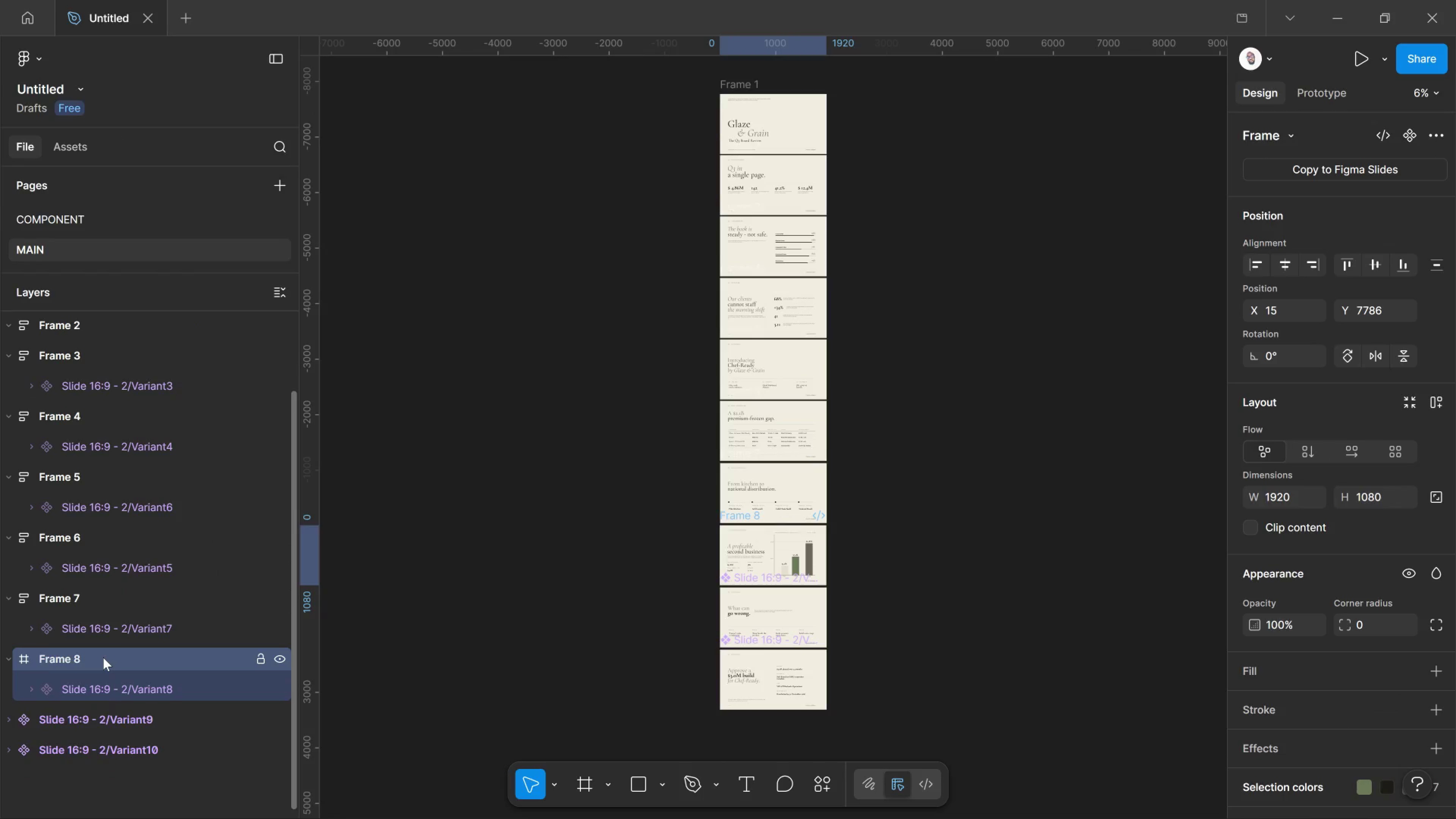 
right_click([103, 657])
 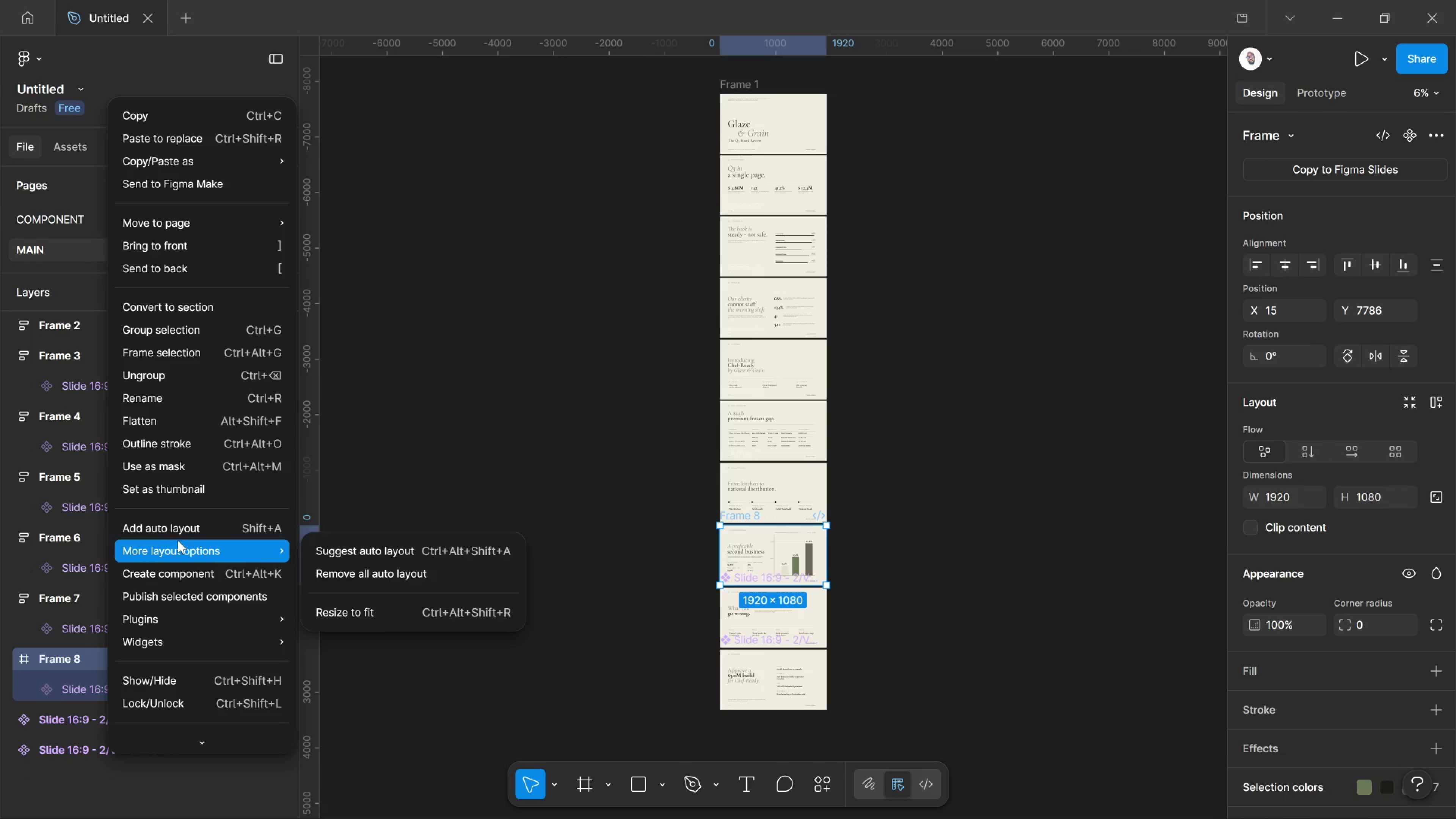 
left_click_drag(start_coordinate=[178, 537], to_coordinate=[185, 537])
 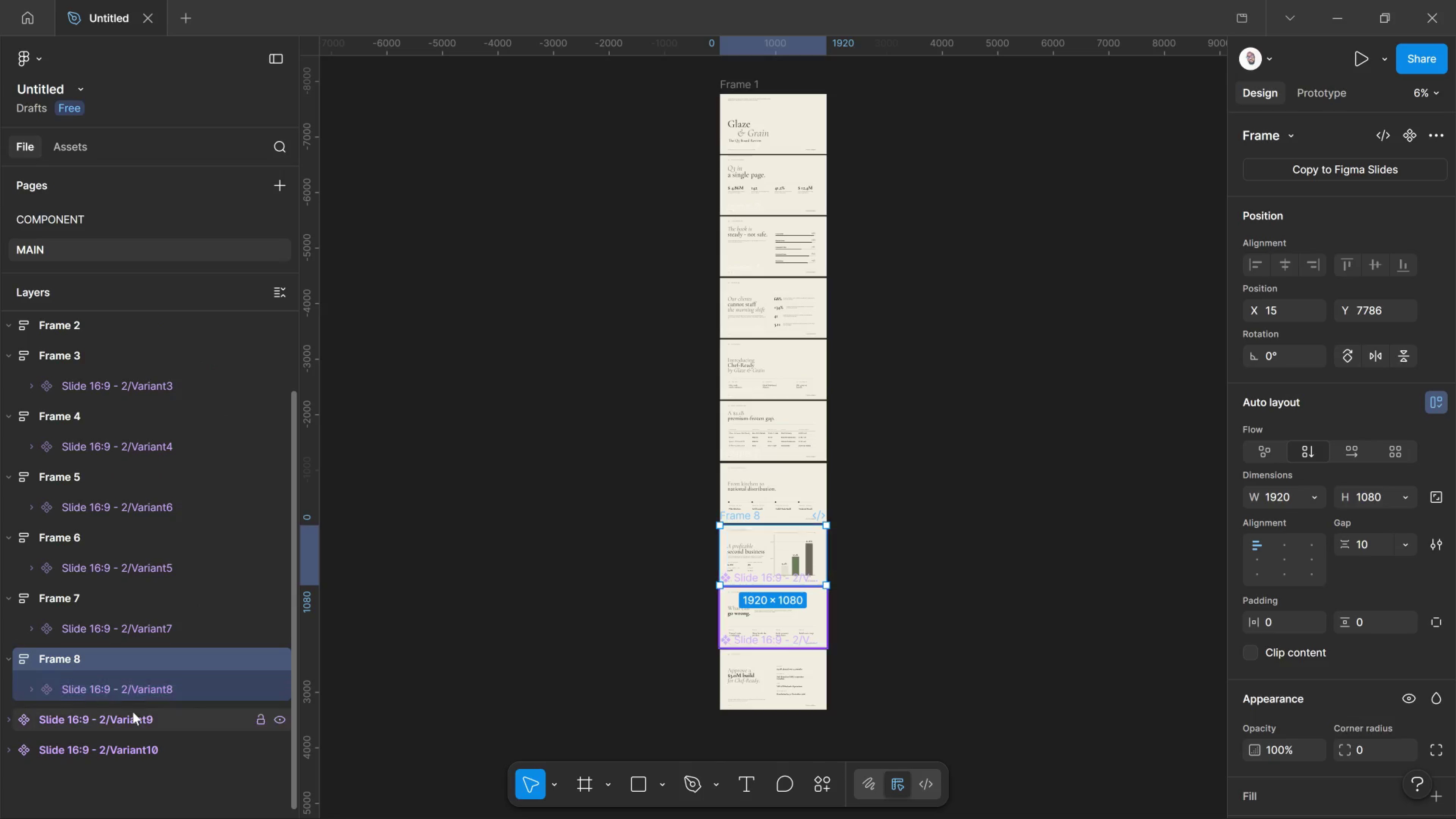 
left_click([127, 714])
 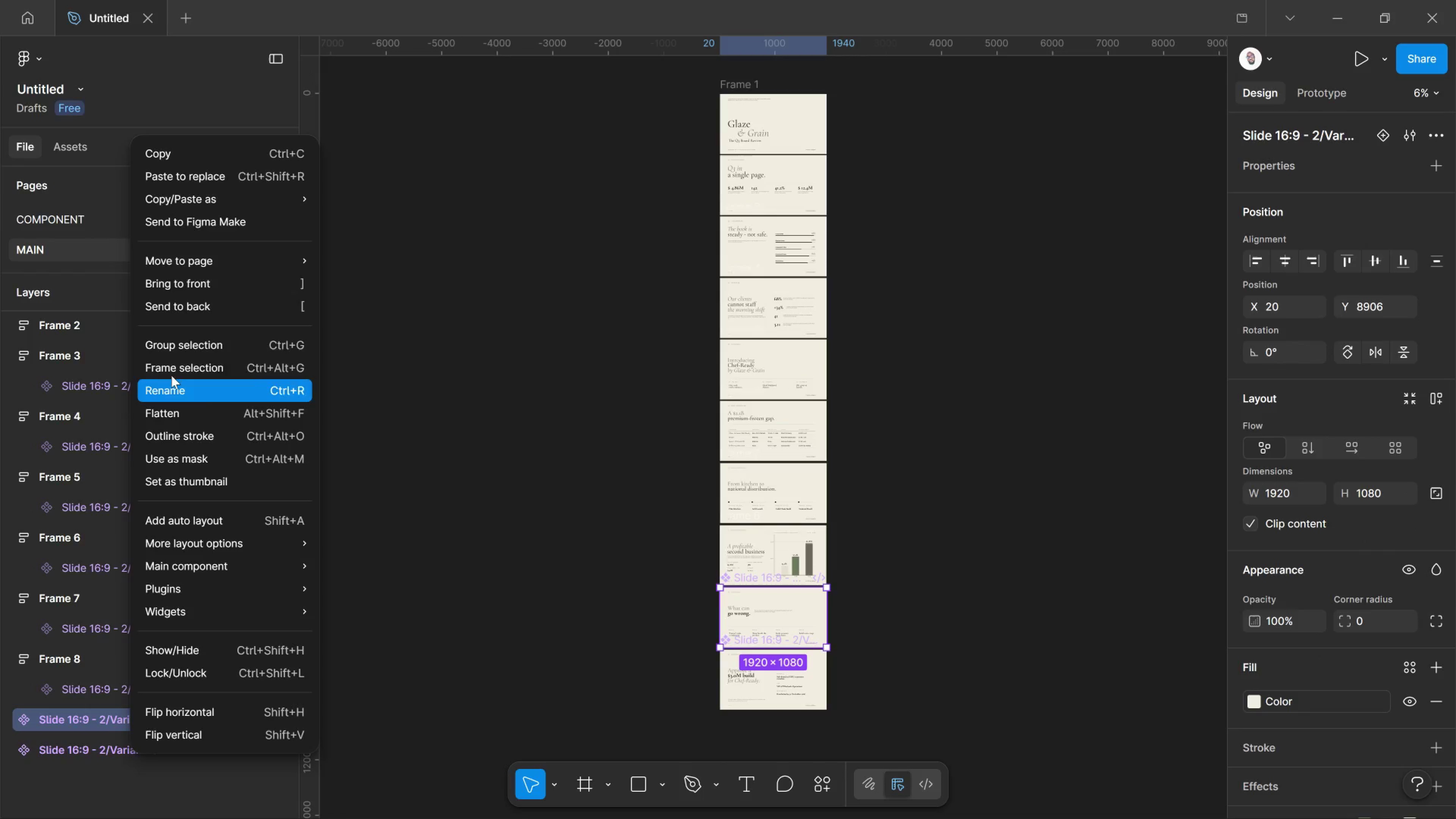 
left_click([175, 368])
 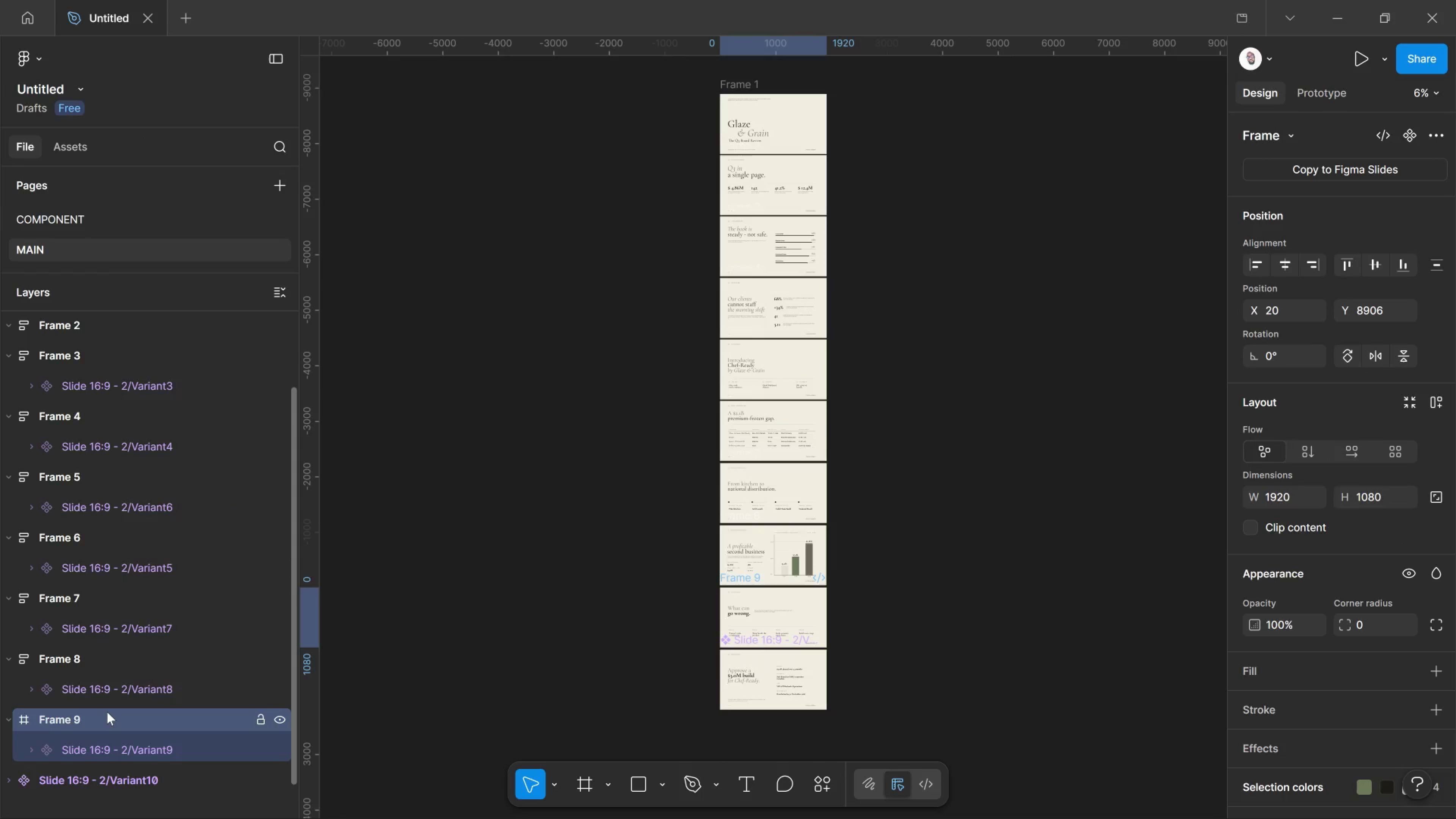 
right_click([107, 712])
 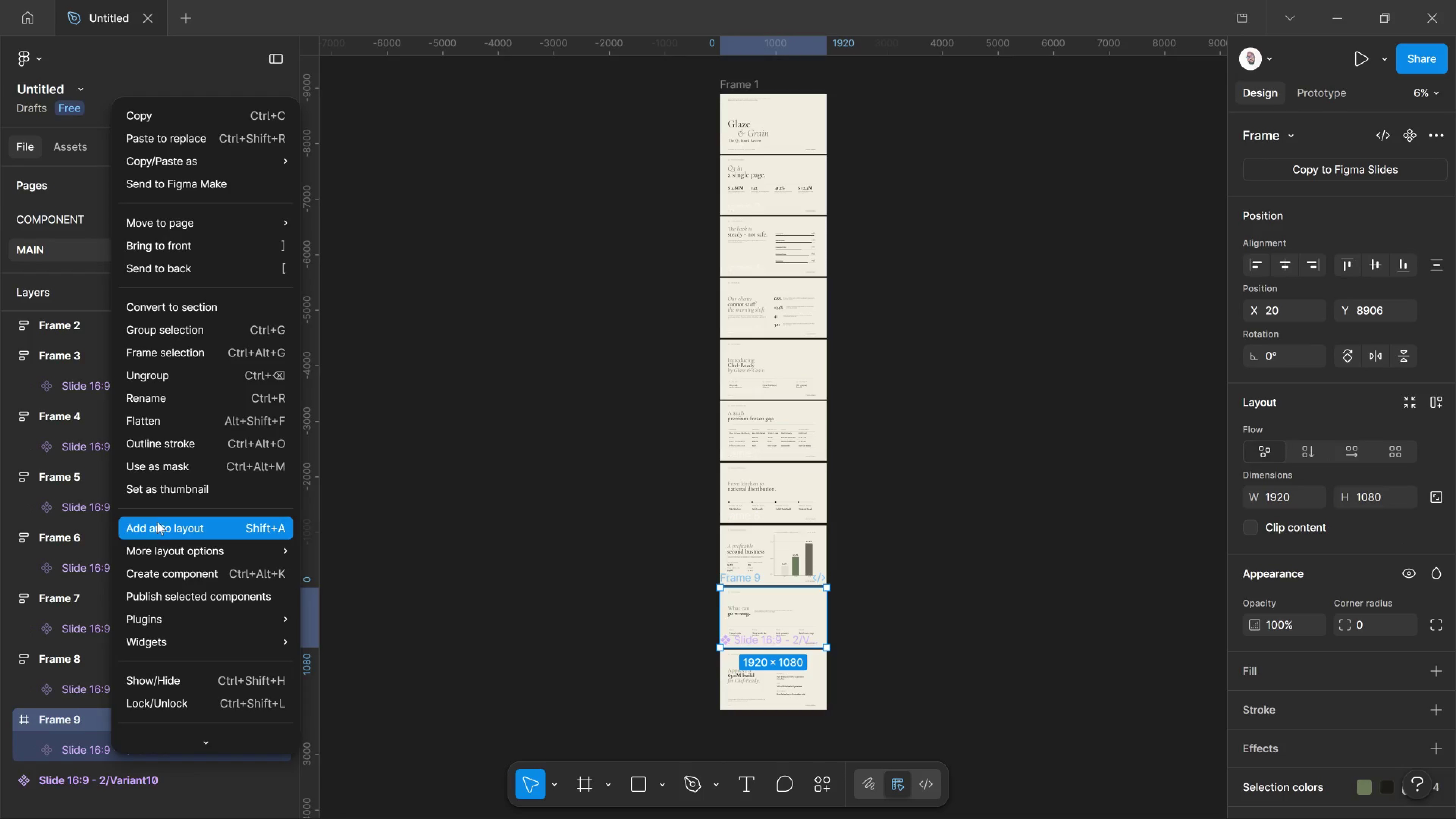 
left_click([159, 518])
 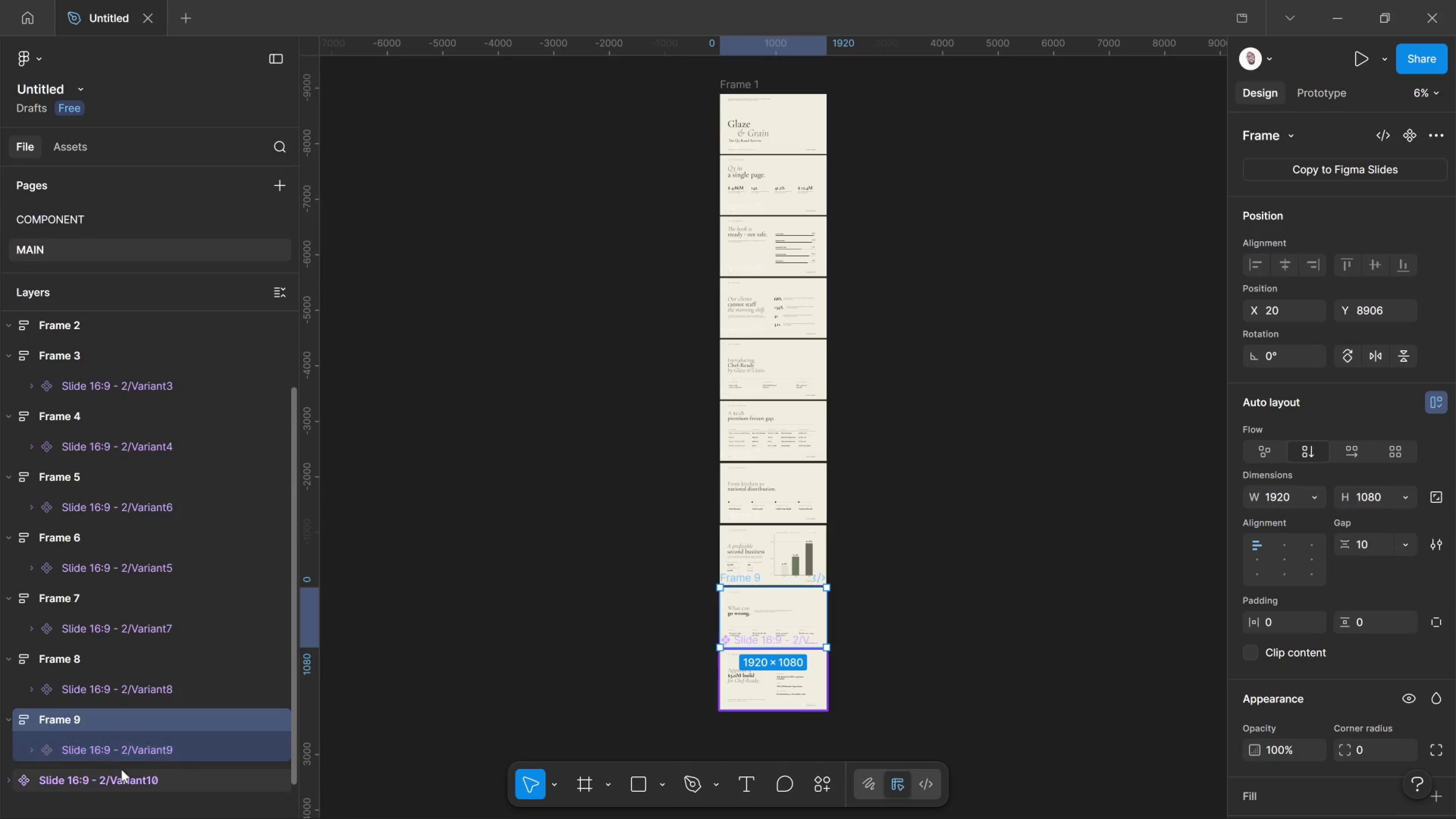 
left_click_drag(start_coordinate=[119, 771], to_coordinate=[123, 771])
 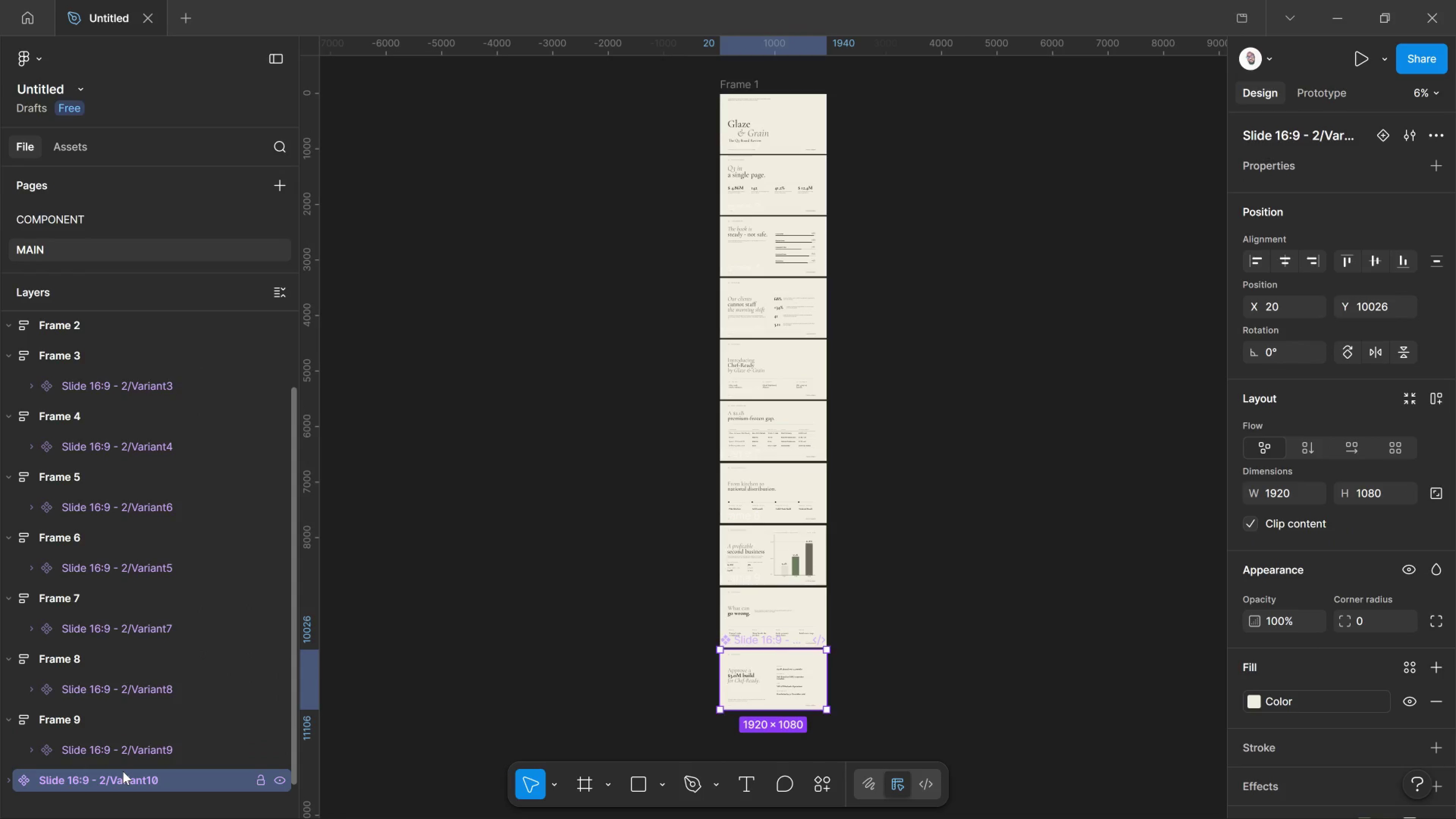 
right_click([123, 771])
 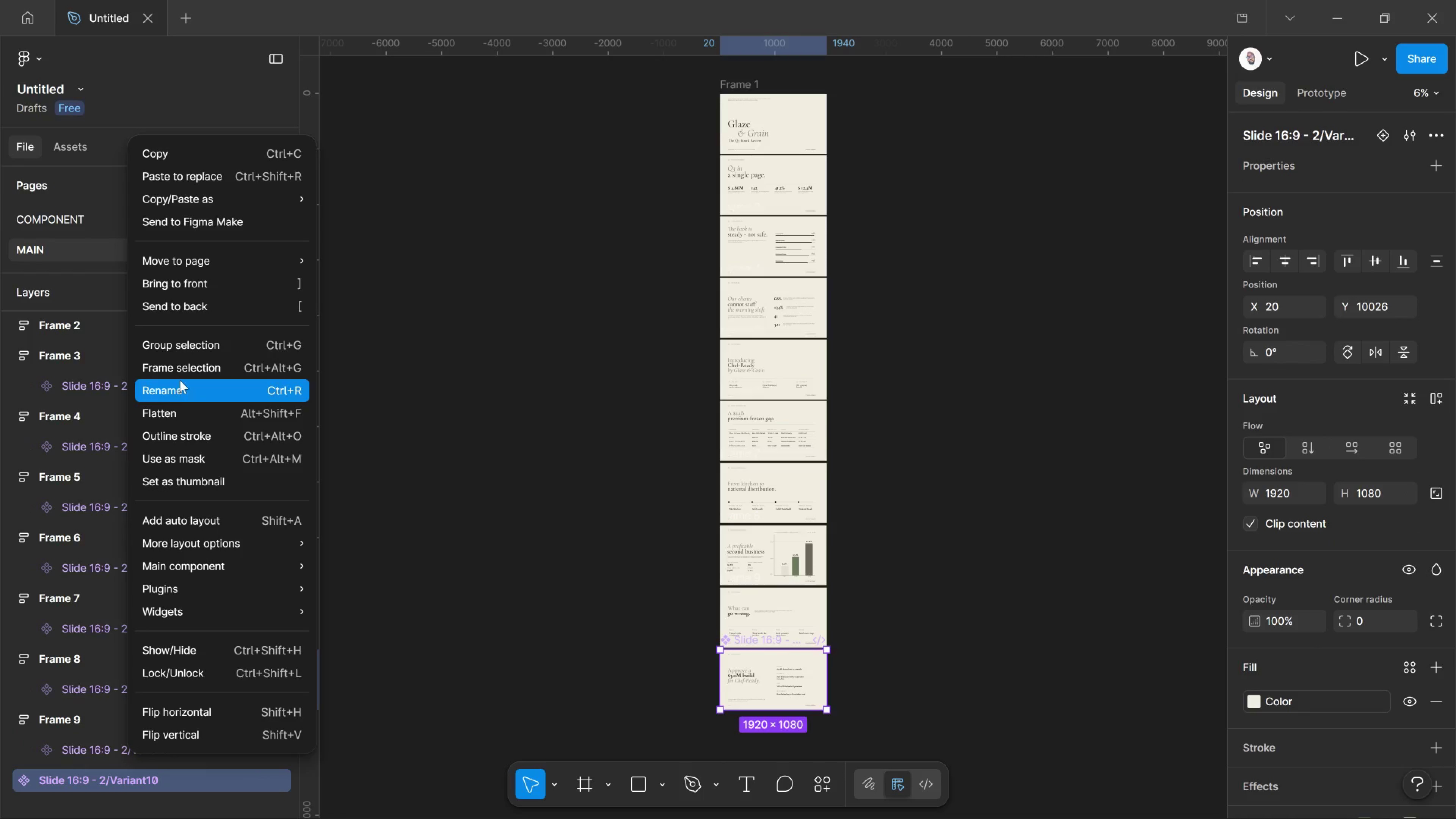 
left_click([180, 376])
 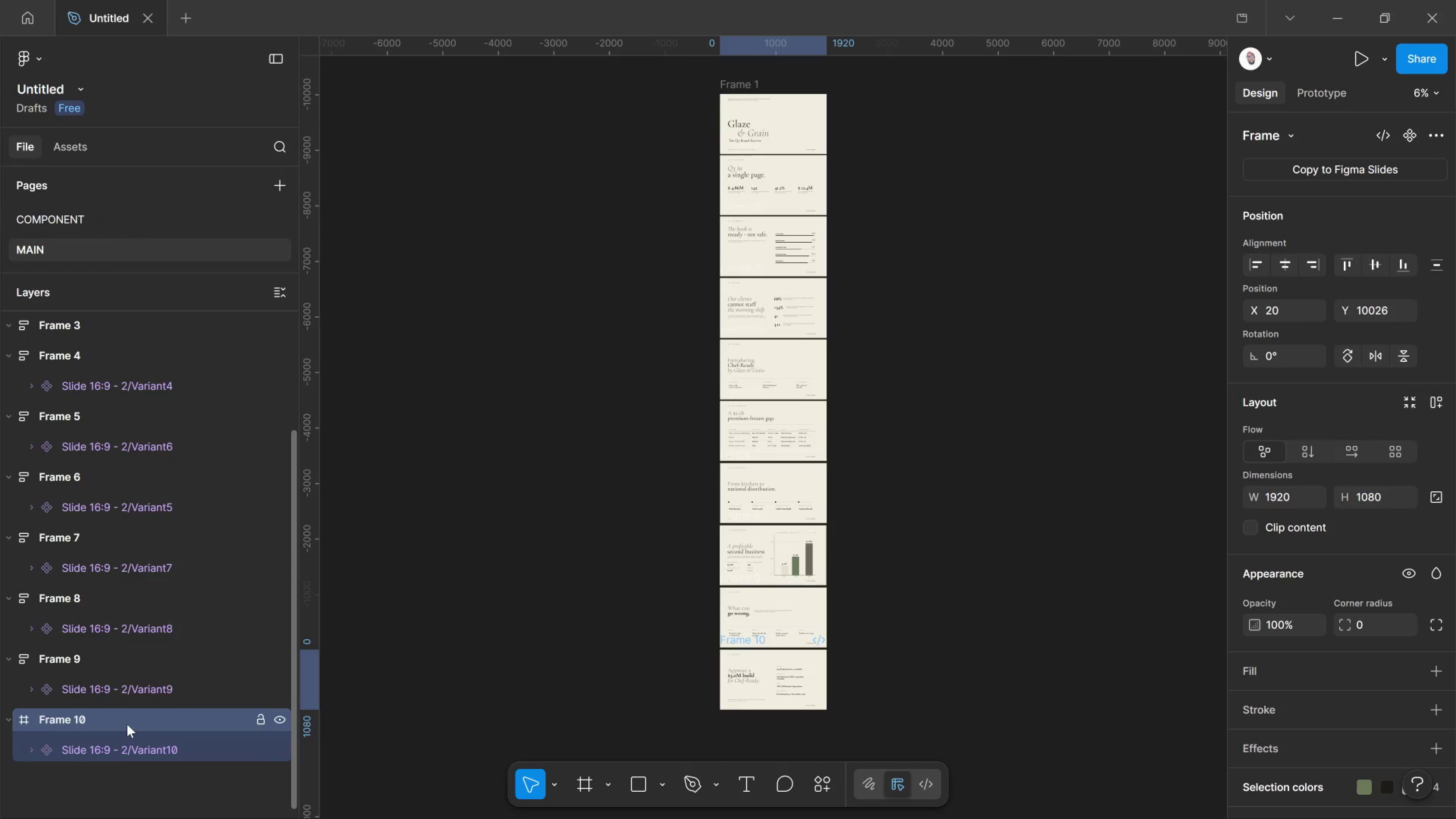 
right_click([127, 724])
 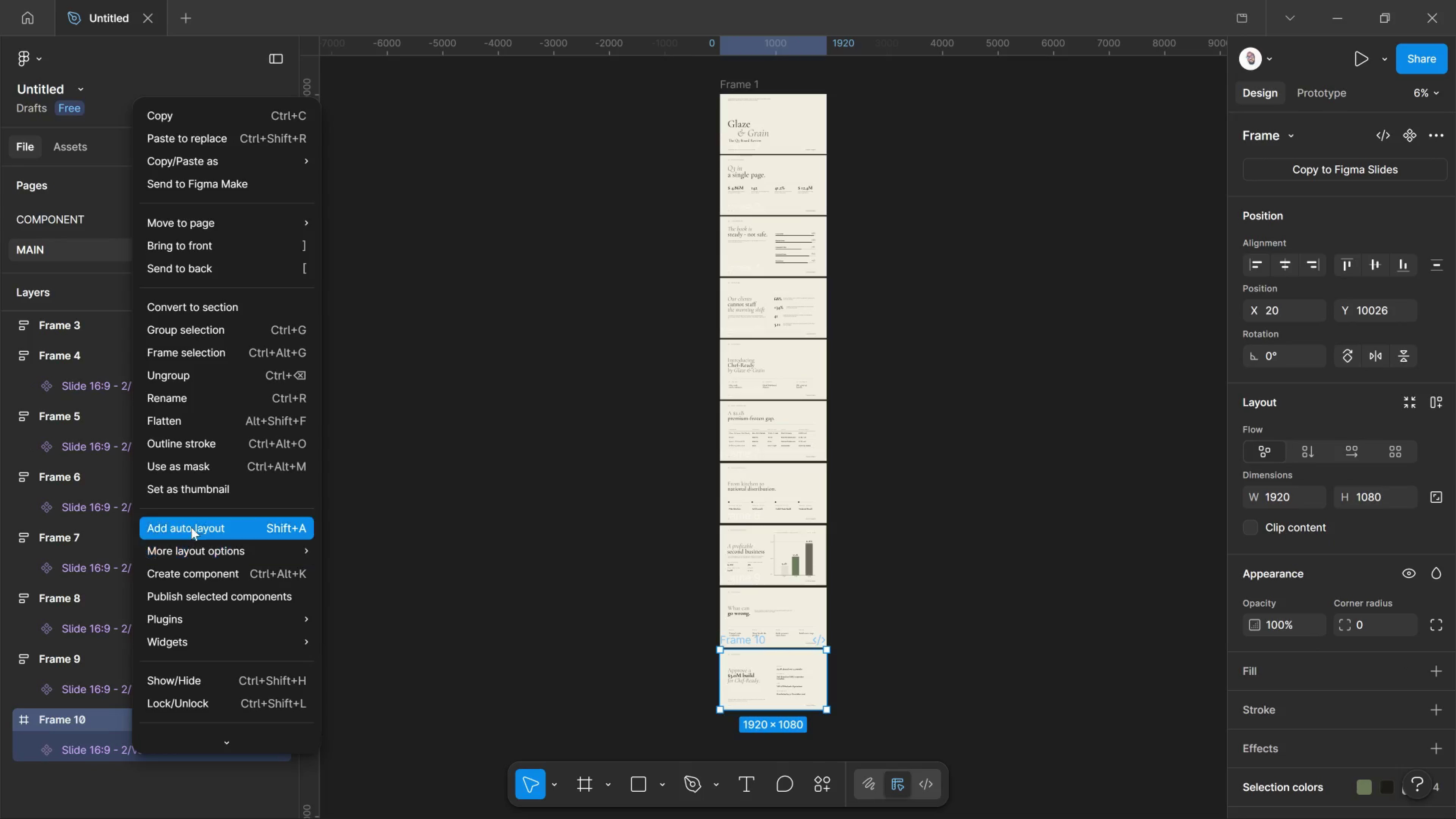 
left_click_drag(start_coordinate=[193, 523], to_coordinate=[193, 527])
 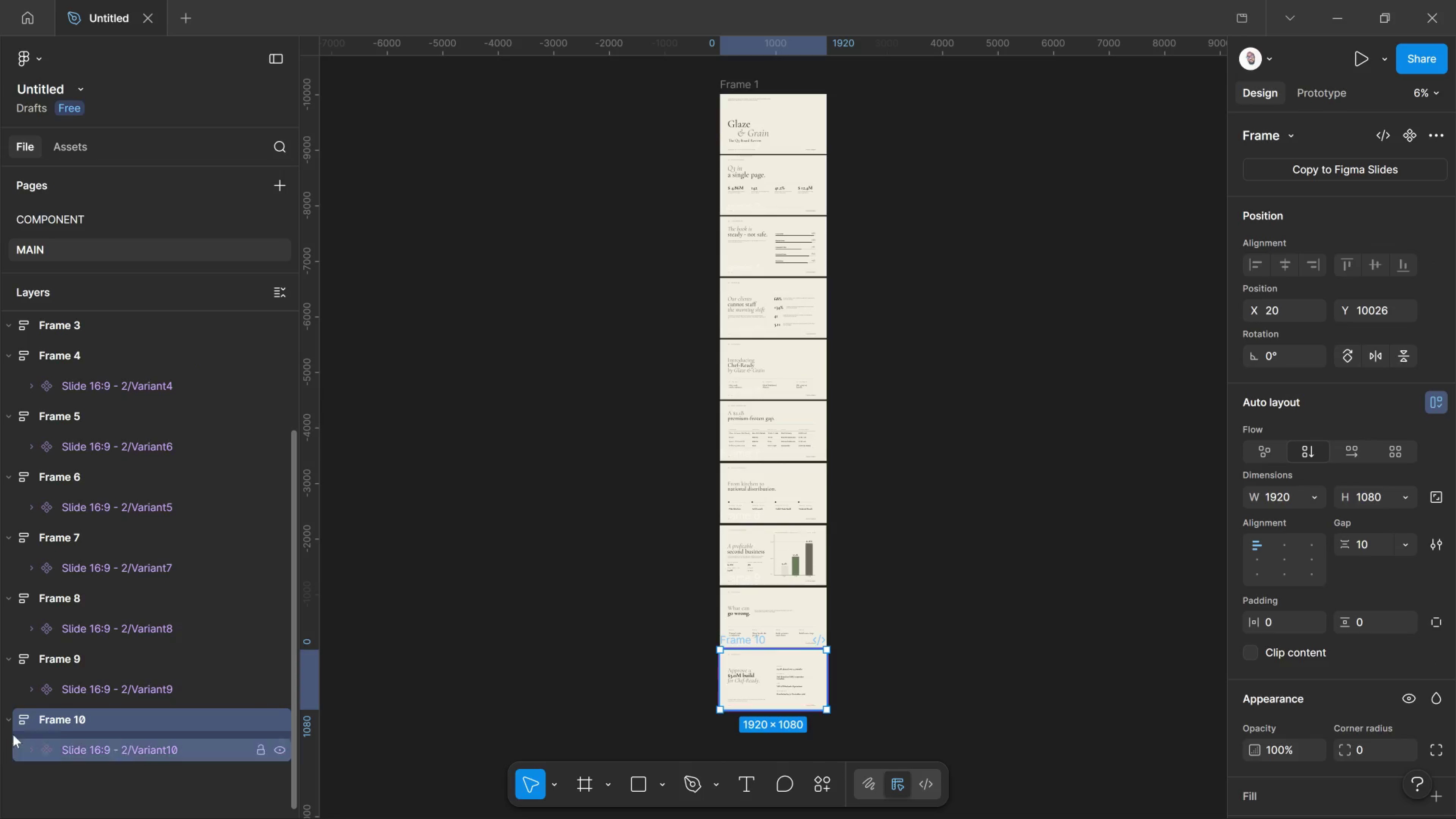 
double_click([8, 722])
 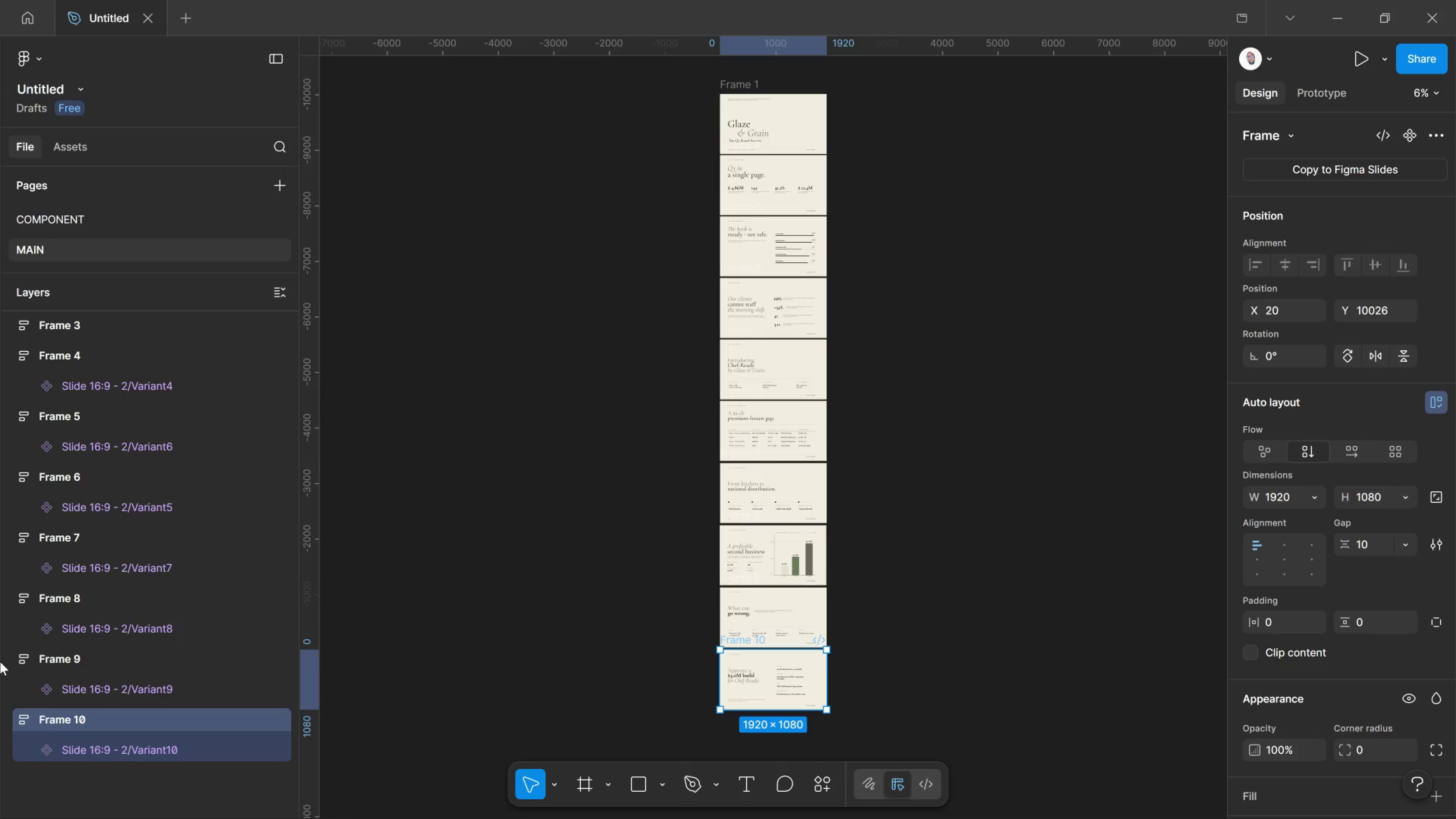 
left_click([0, 662])
 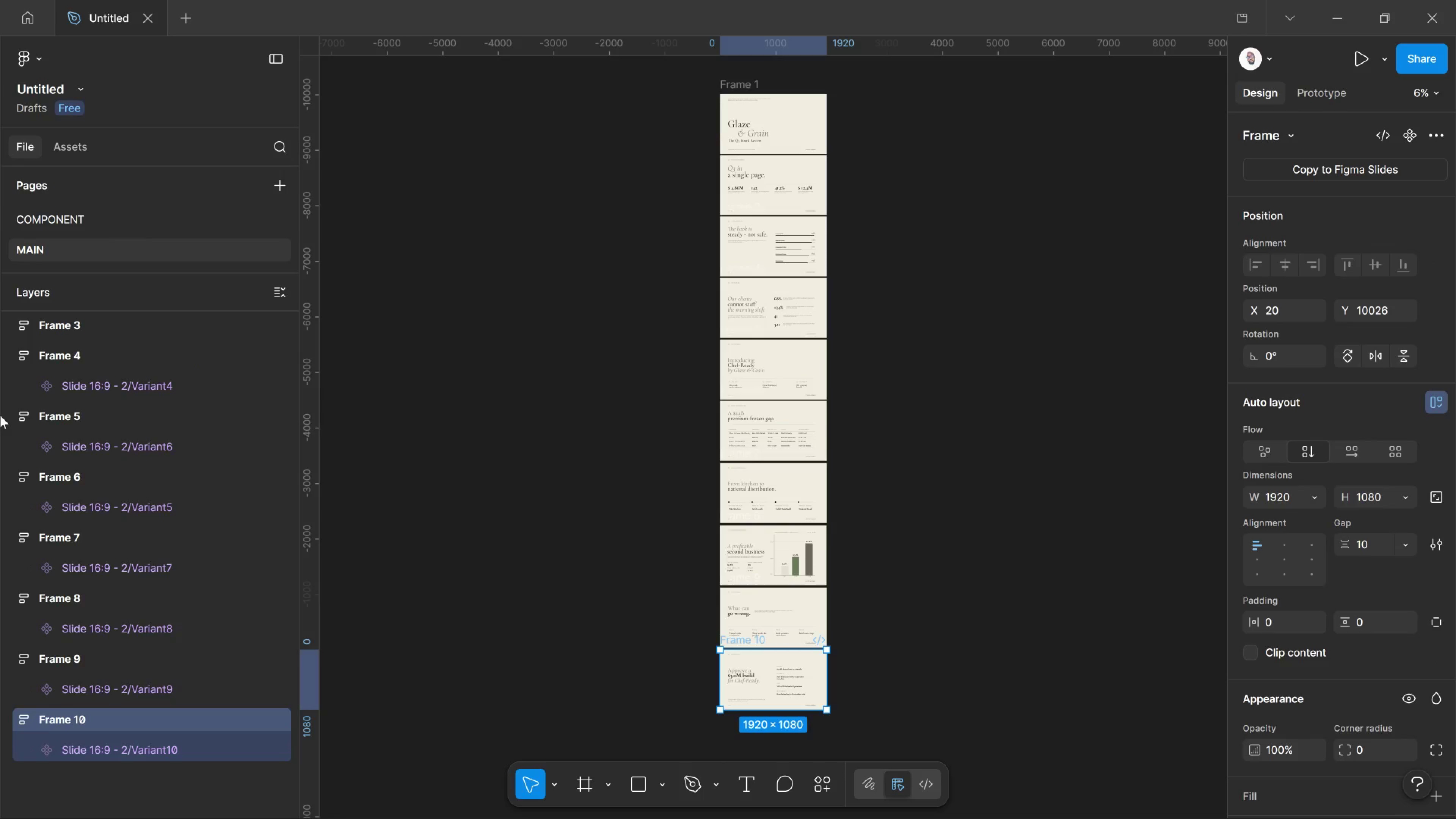 
left_click([7, 417])
 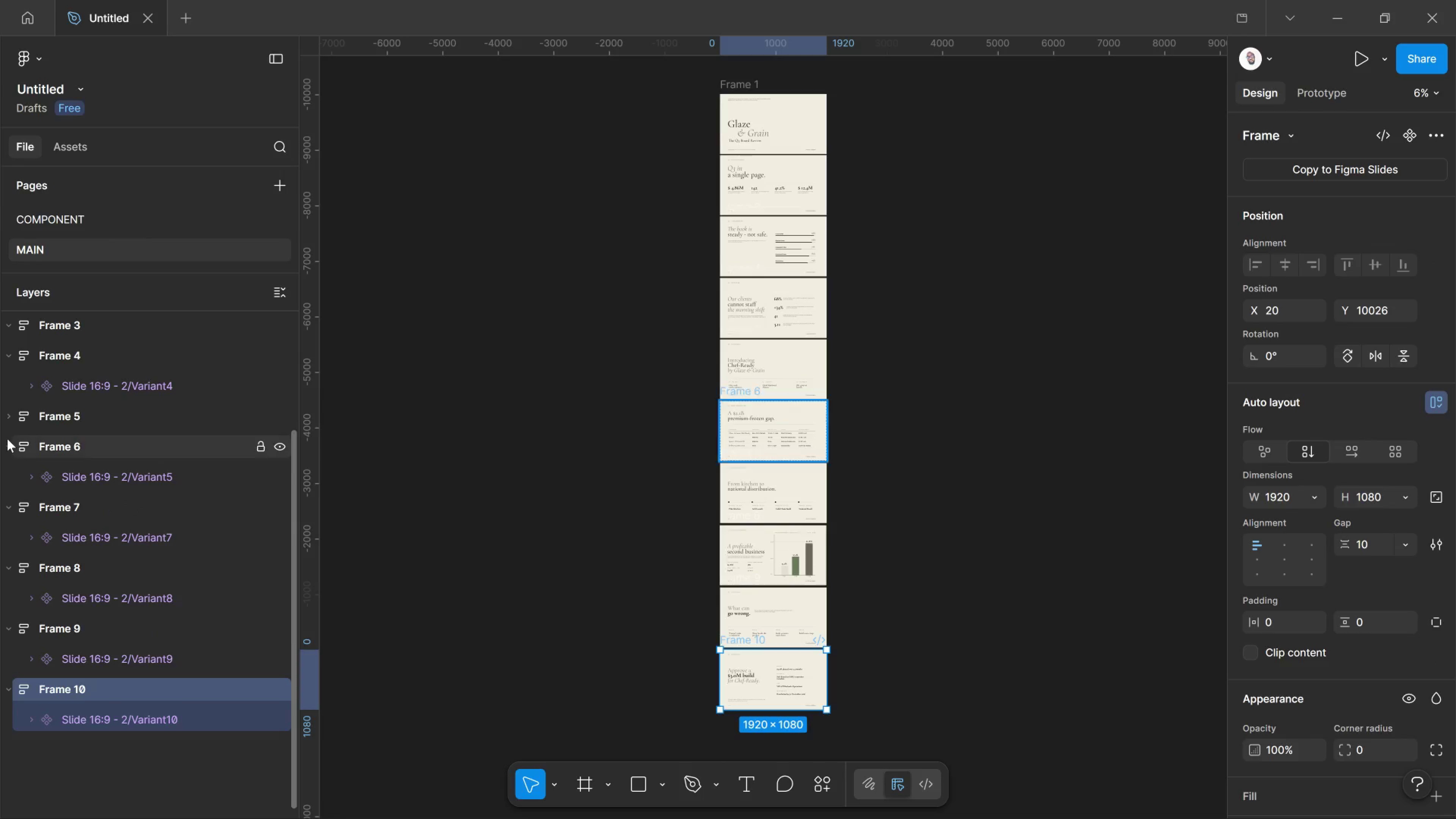 
left_click_drag(start_coordinate=[7, 439], to_coordinate=[9, 441])
 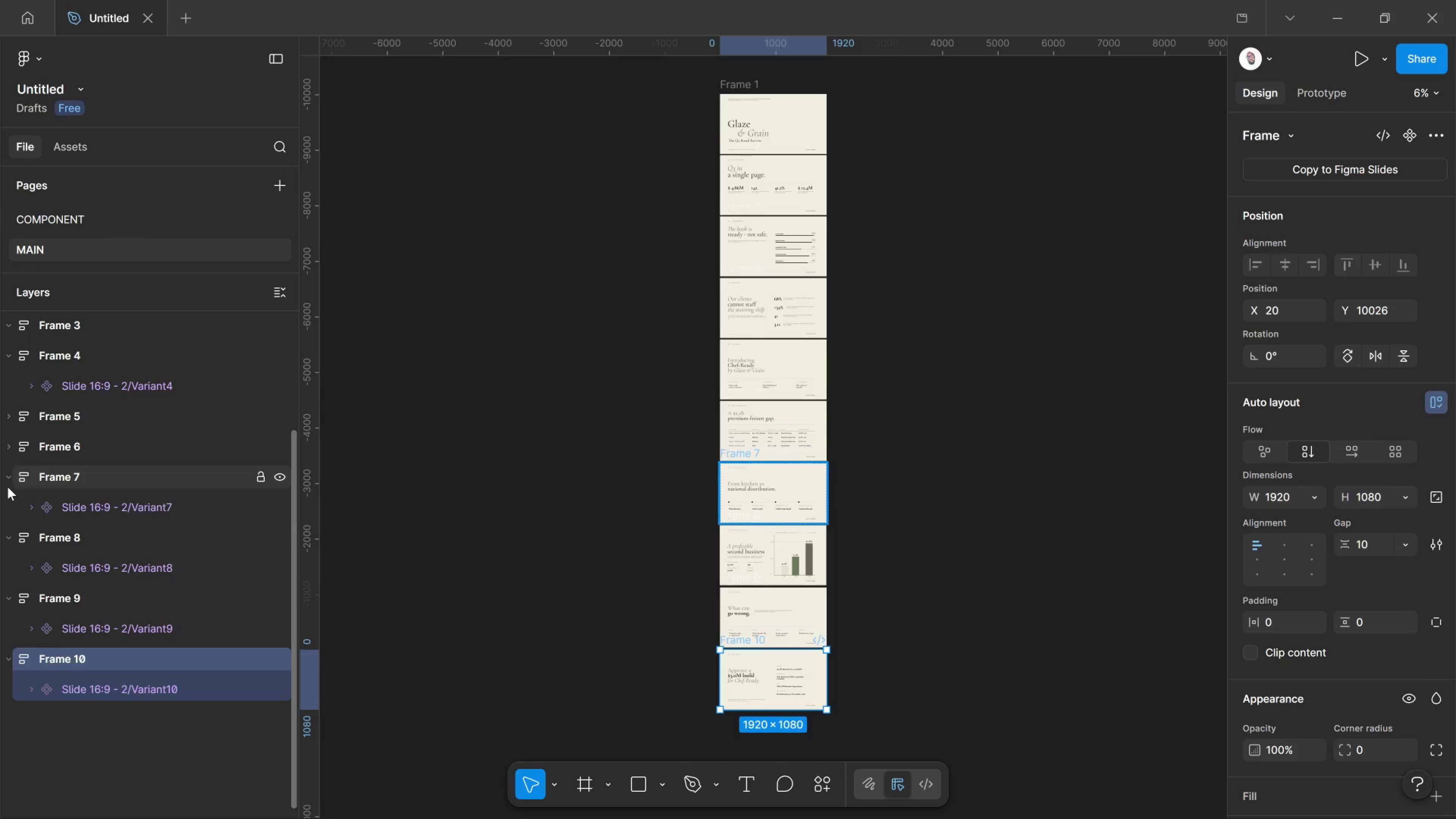 
left_click([8, 487])
 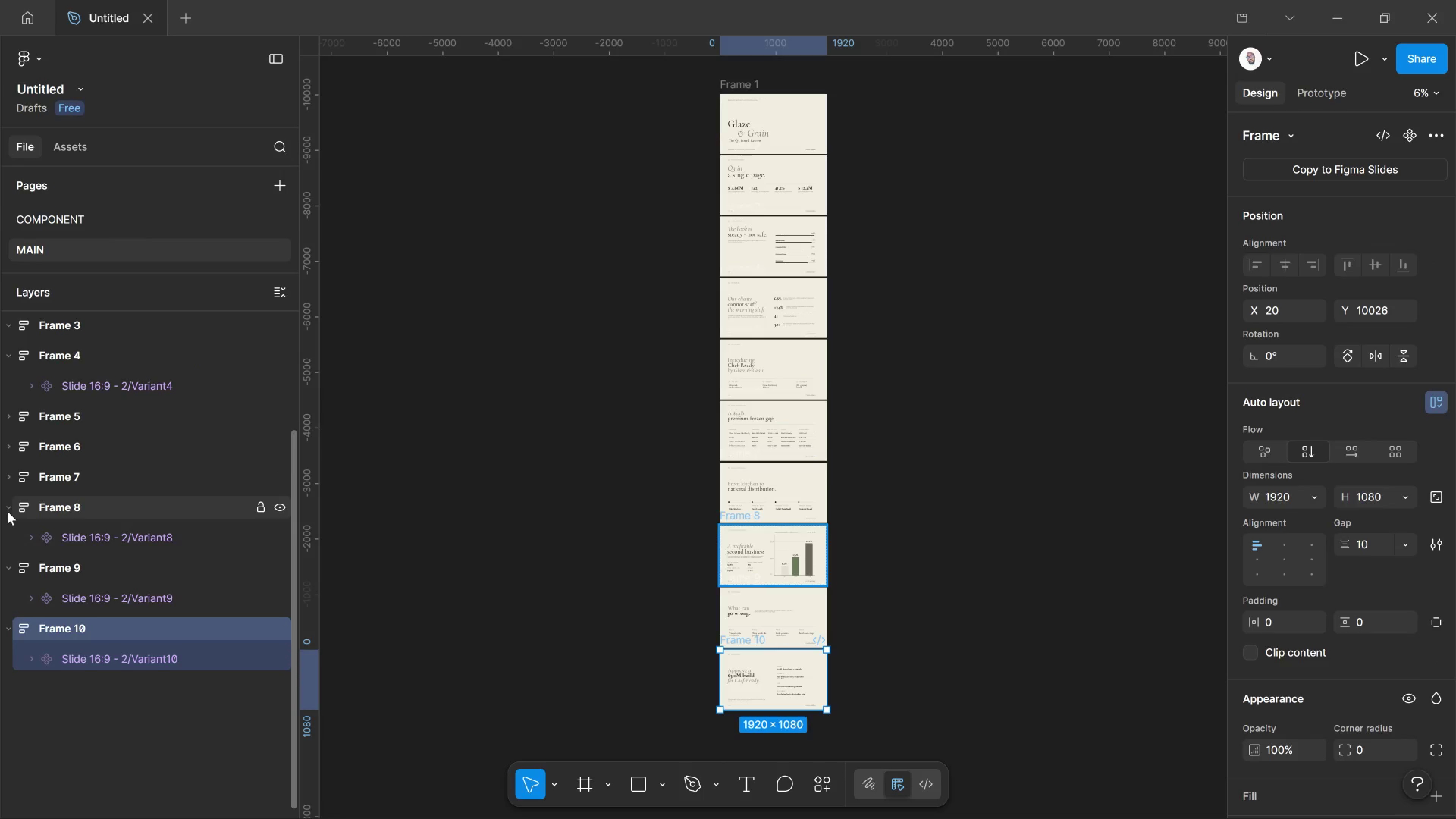 
left_click([8, 511])
 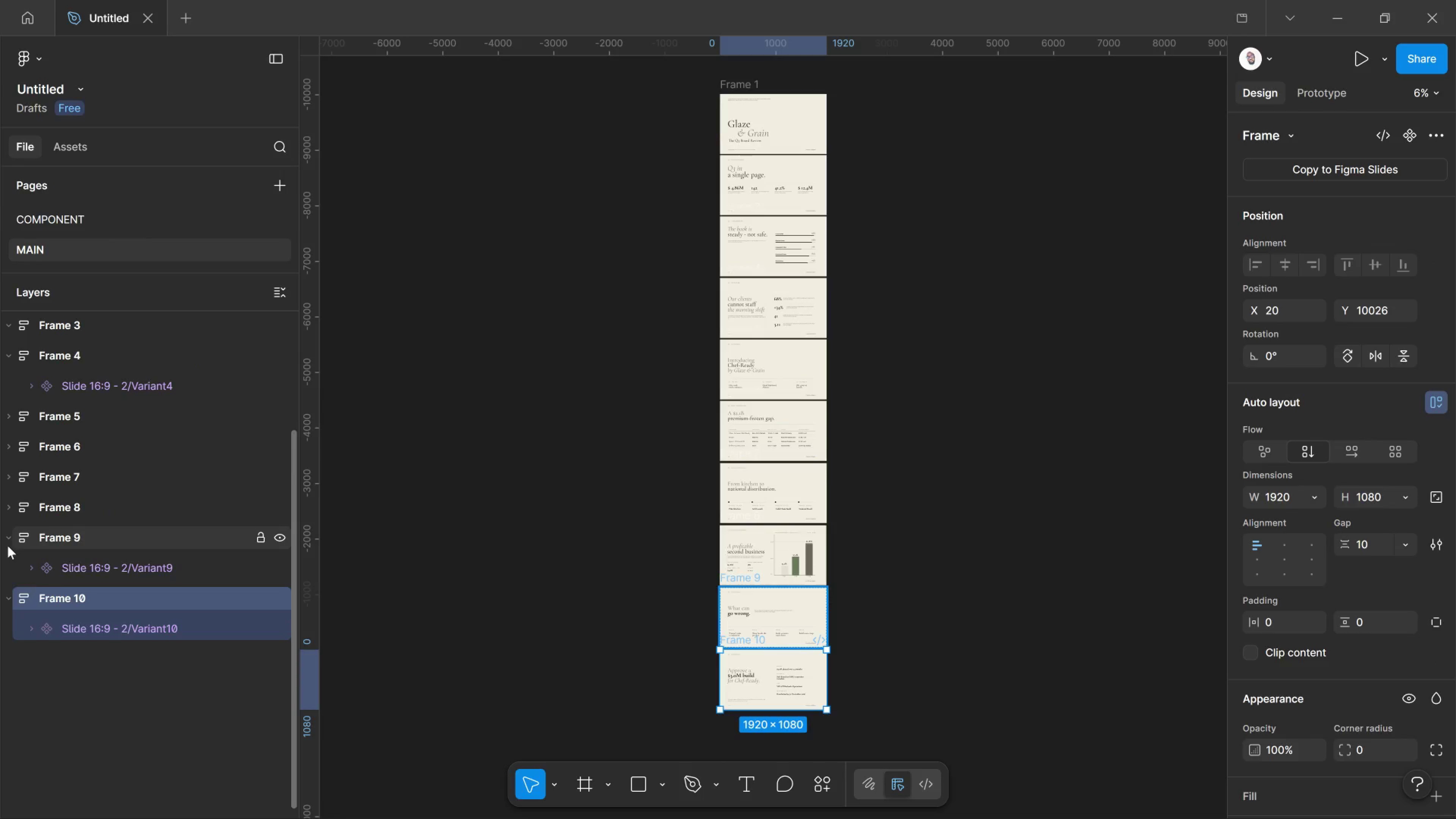 
left_click([8, 546])
 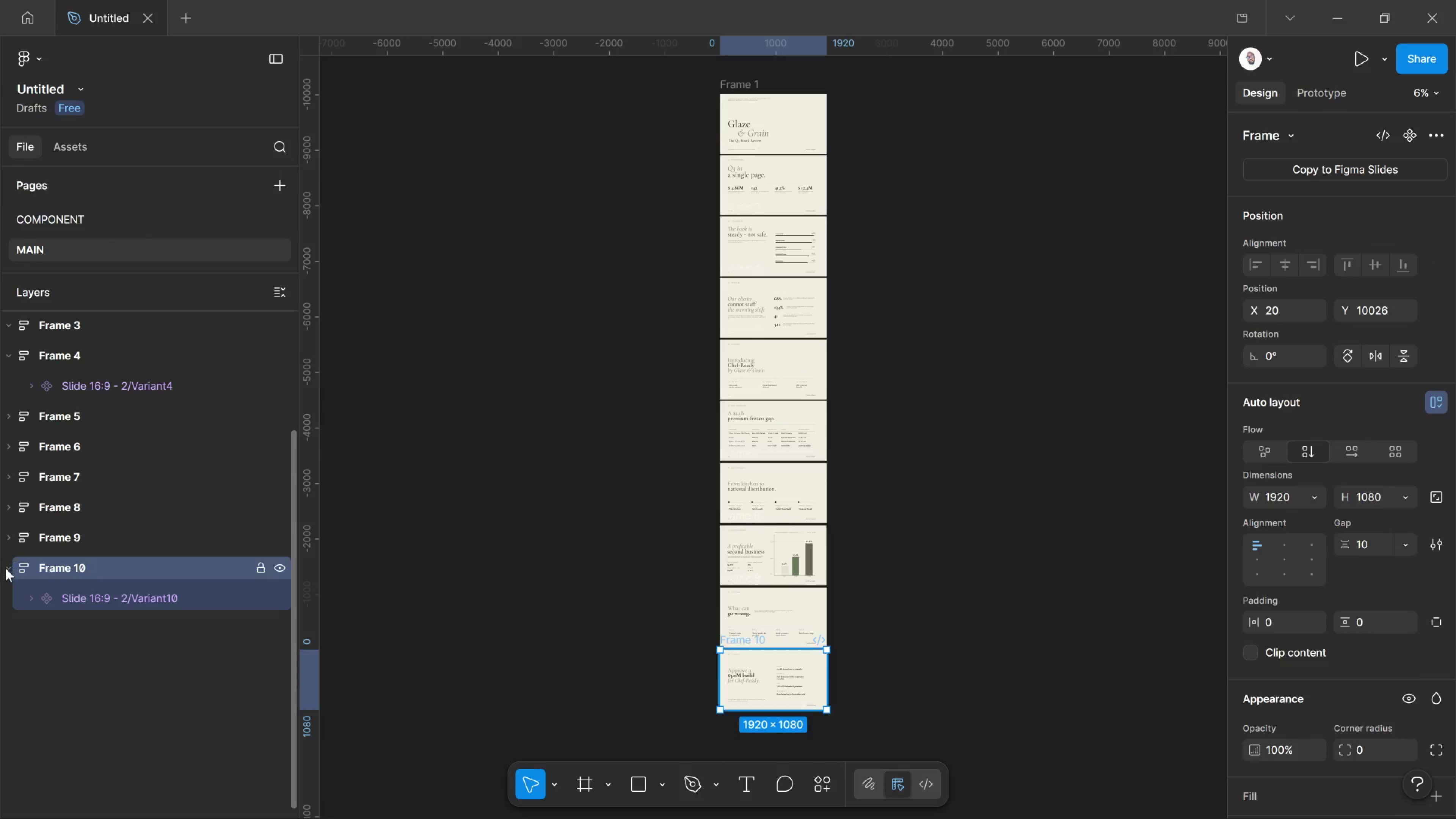 
left_click([6, 568])
 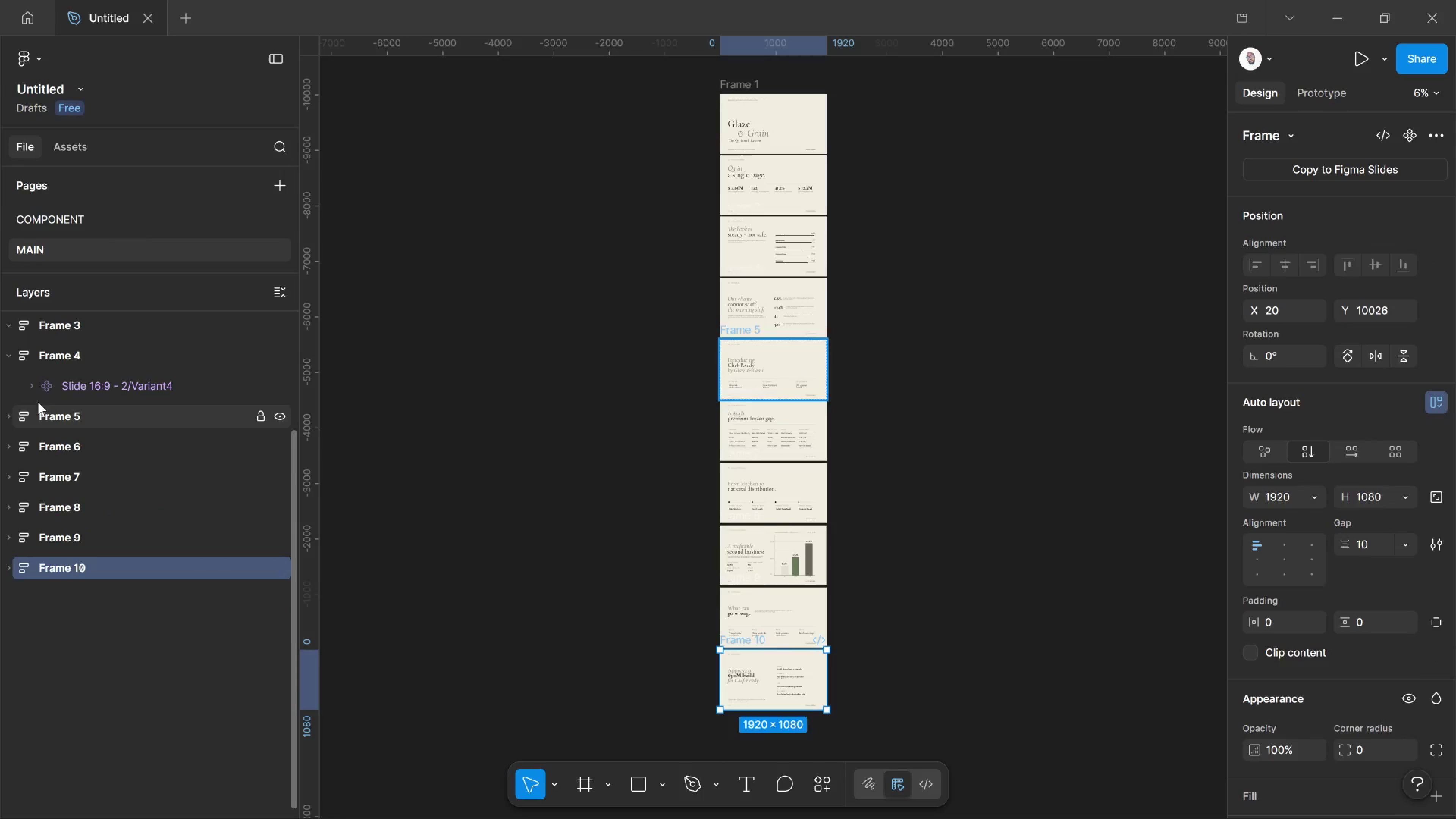 
left_click([8, 364])
 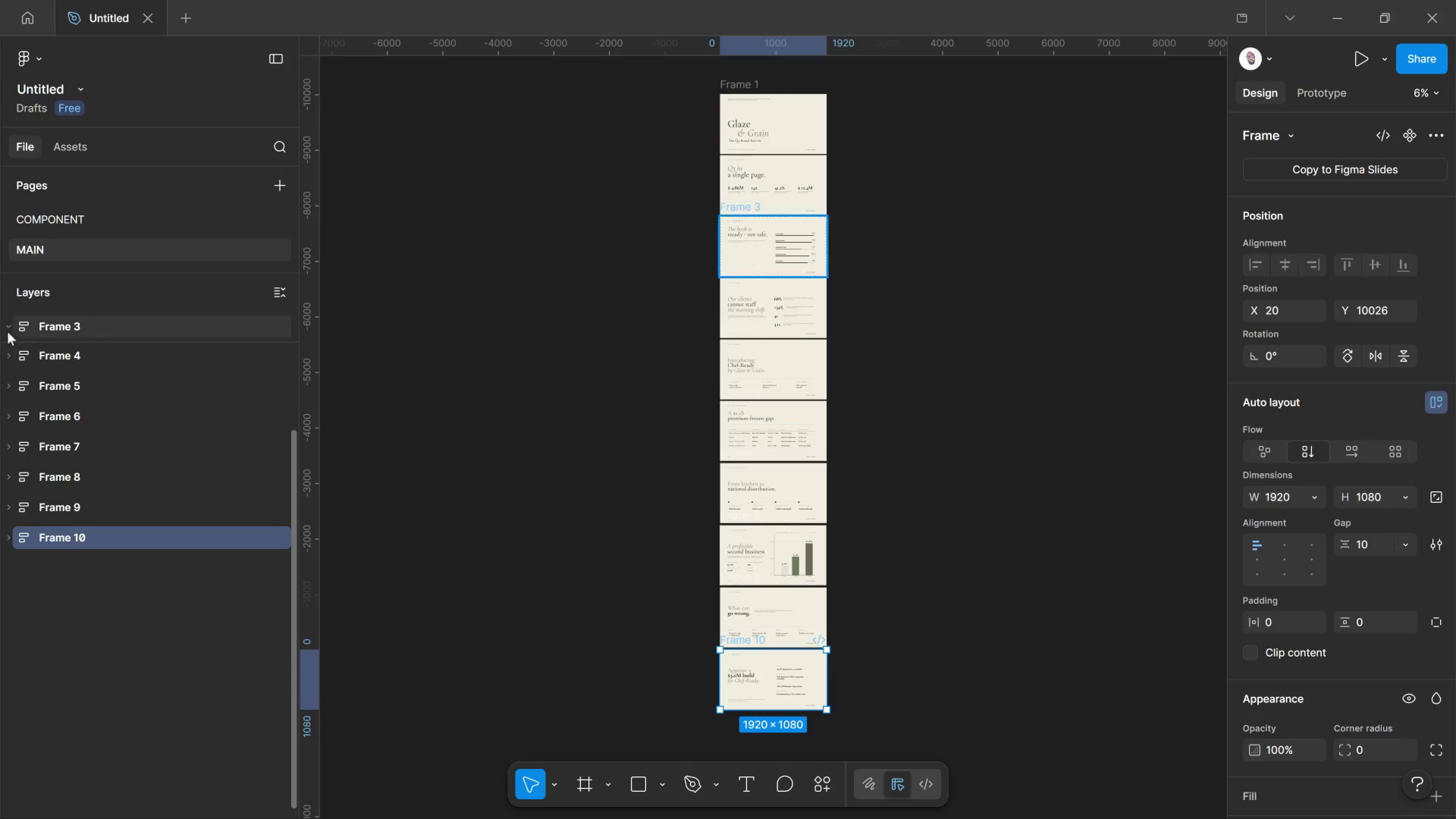 
left_click([8, 324])
 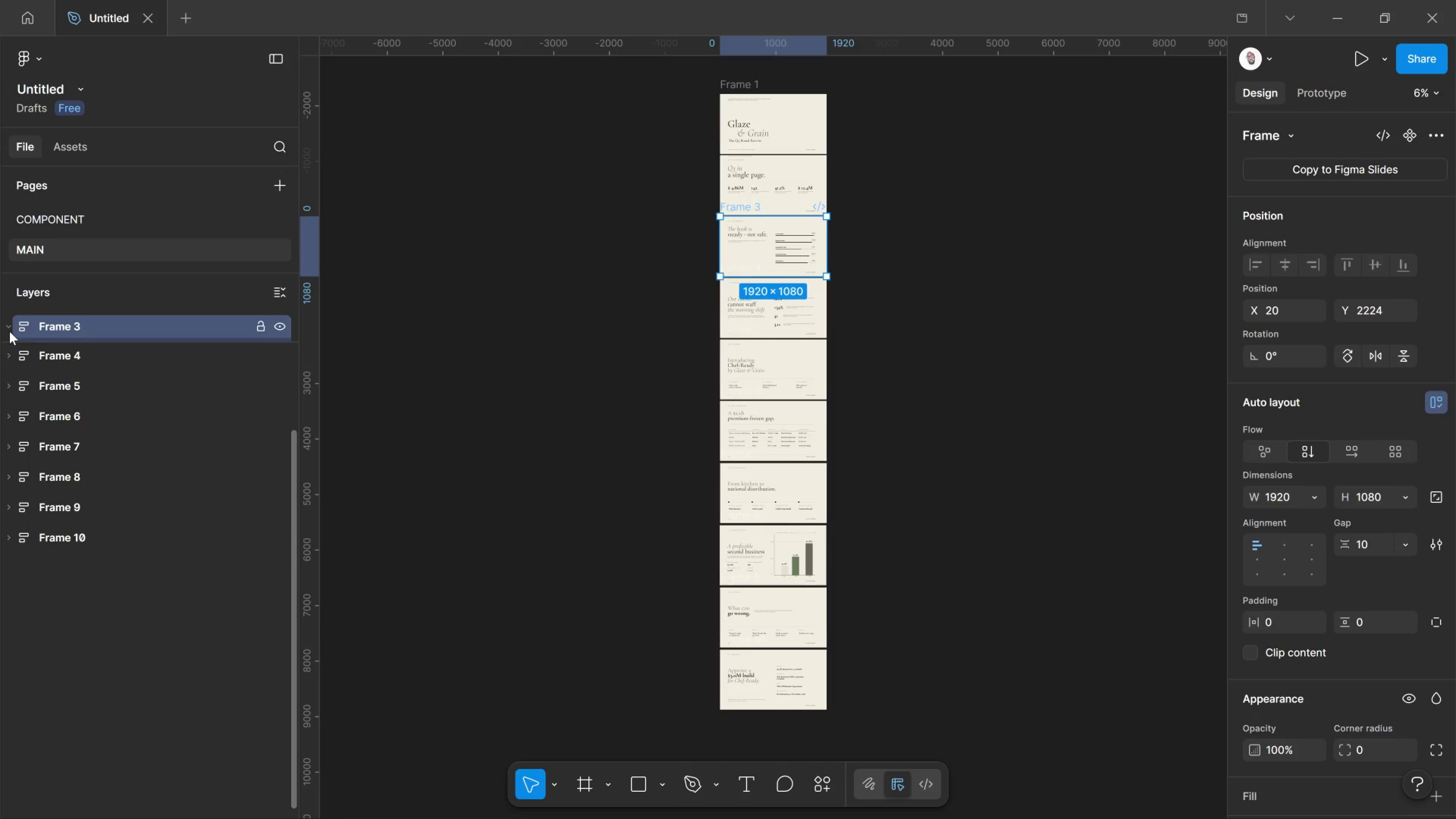 
left_click([9, 331])
 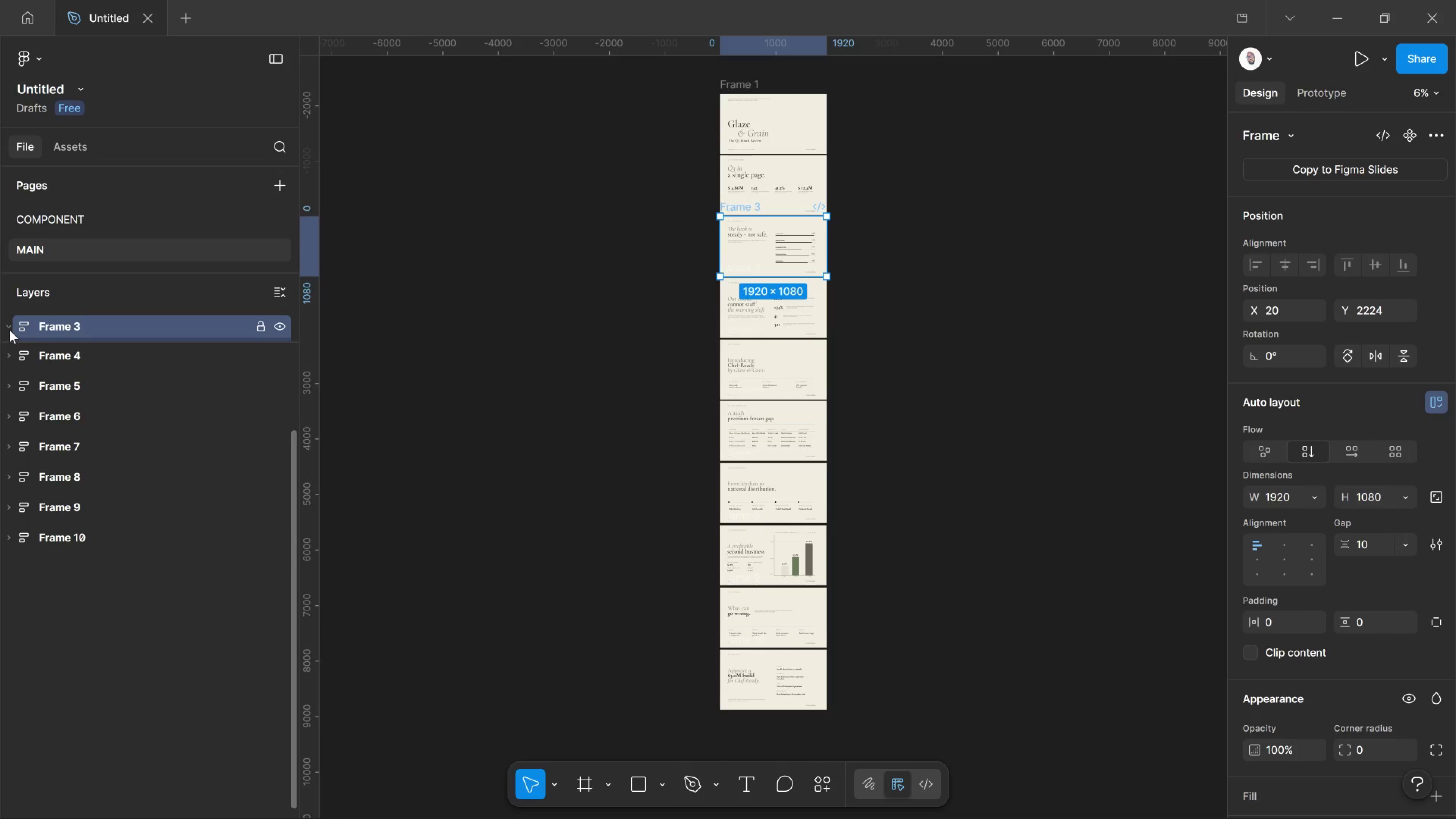 
left_click([9, 330])
 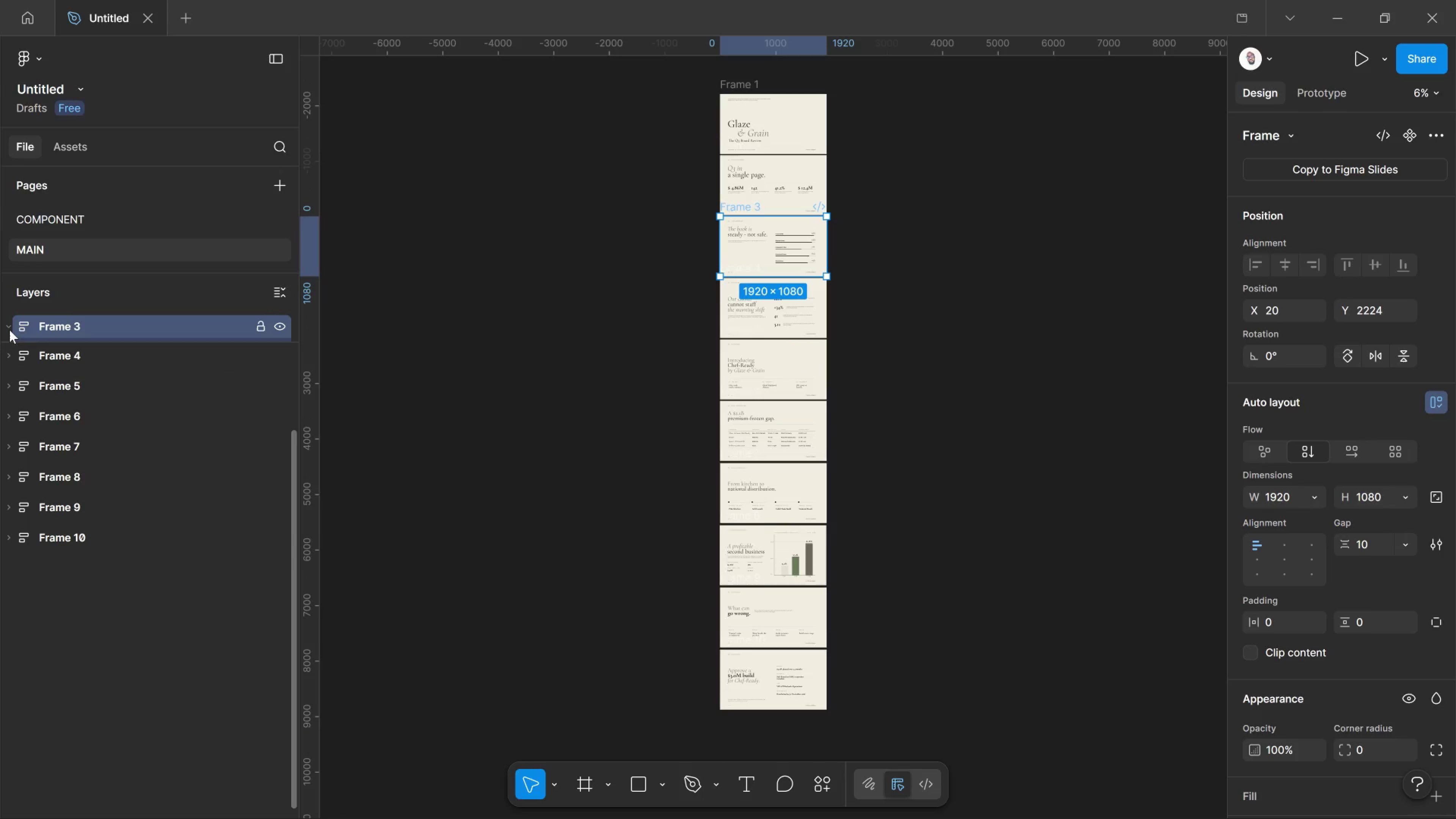 
left_click([9, 330])
 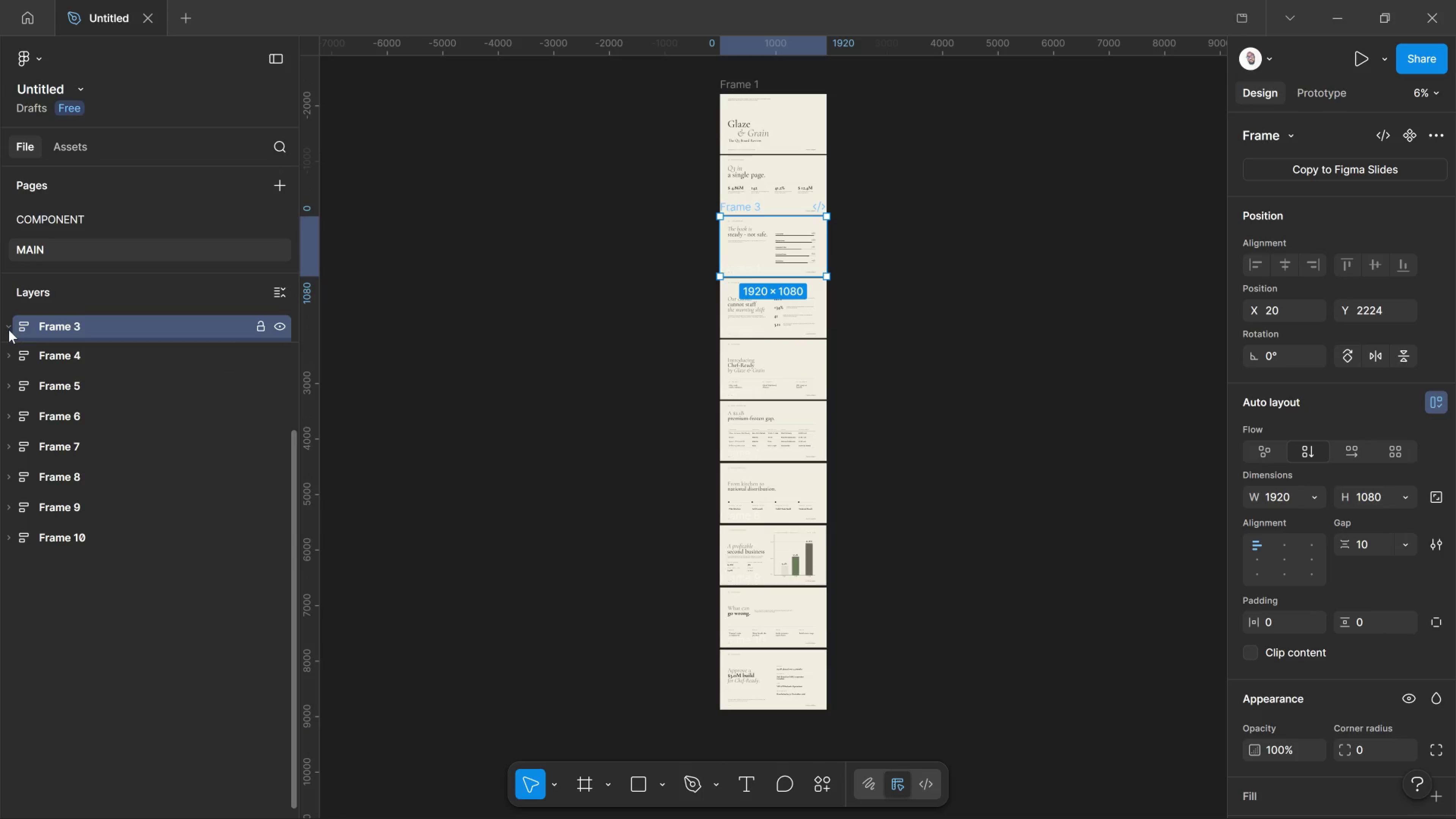 
left_click([9, 330])
 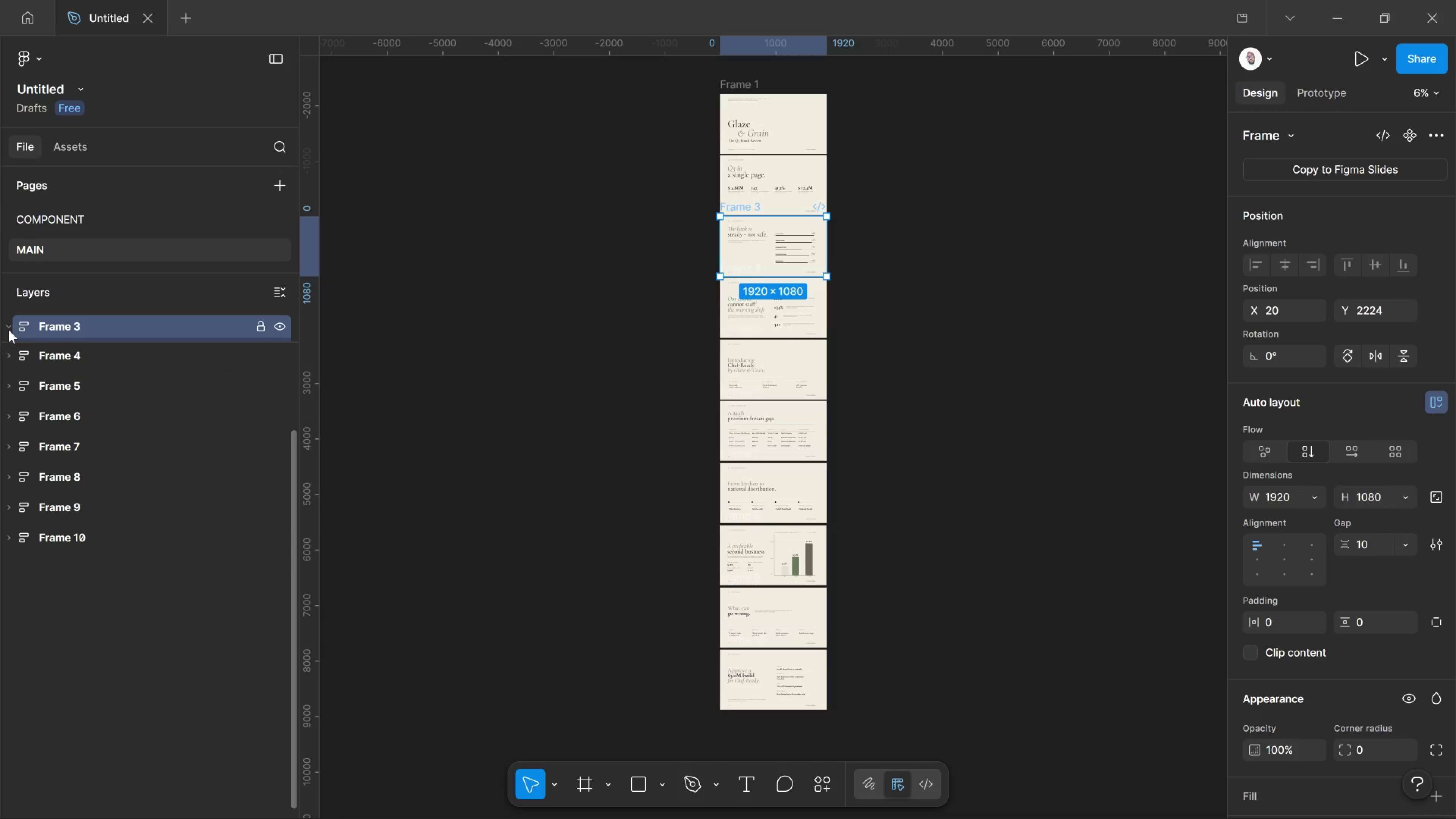 
left_click([9, 330])
 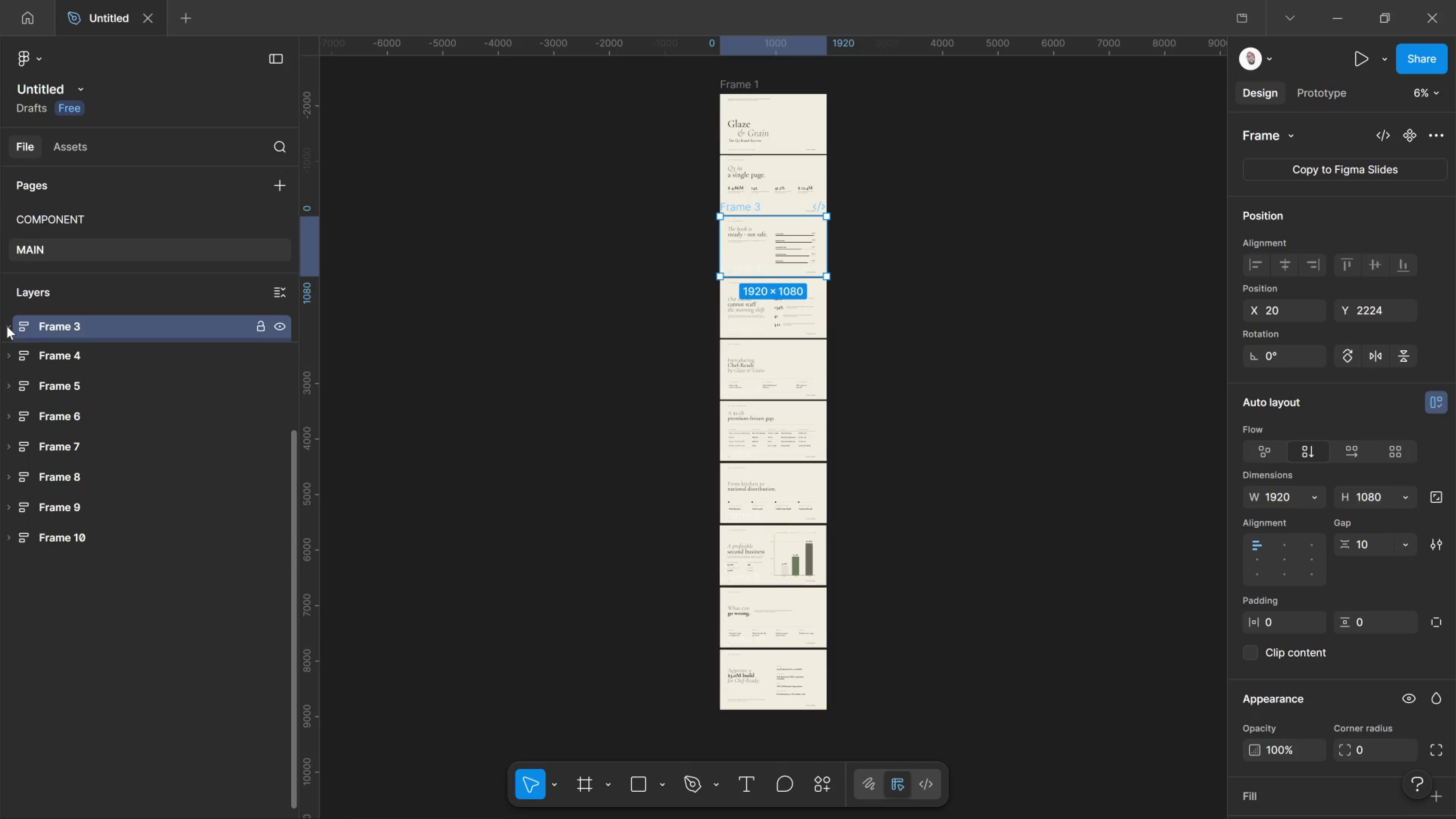 
left_click([7, 326])
 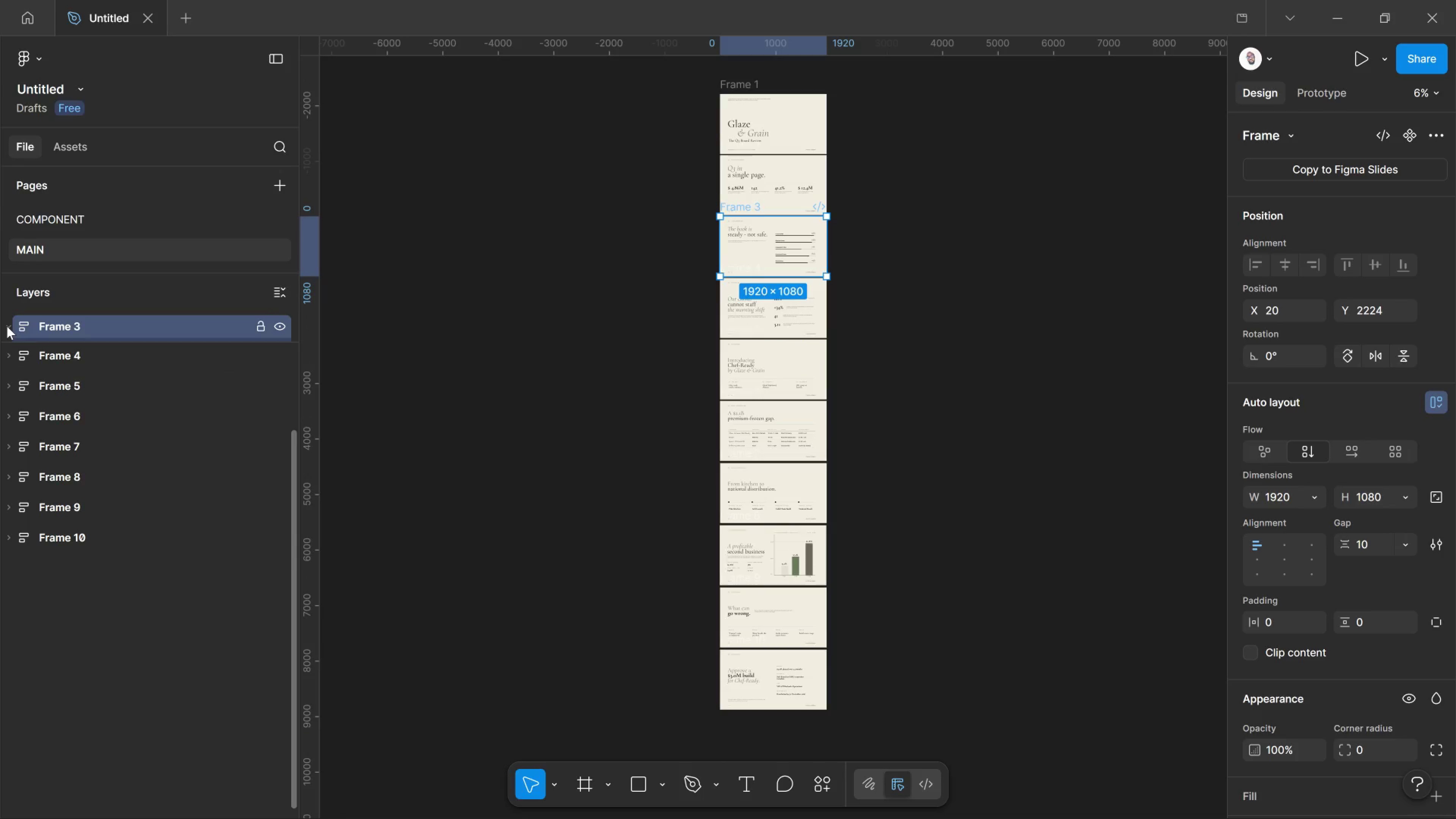 
left_click([7, 326])
 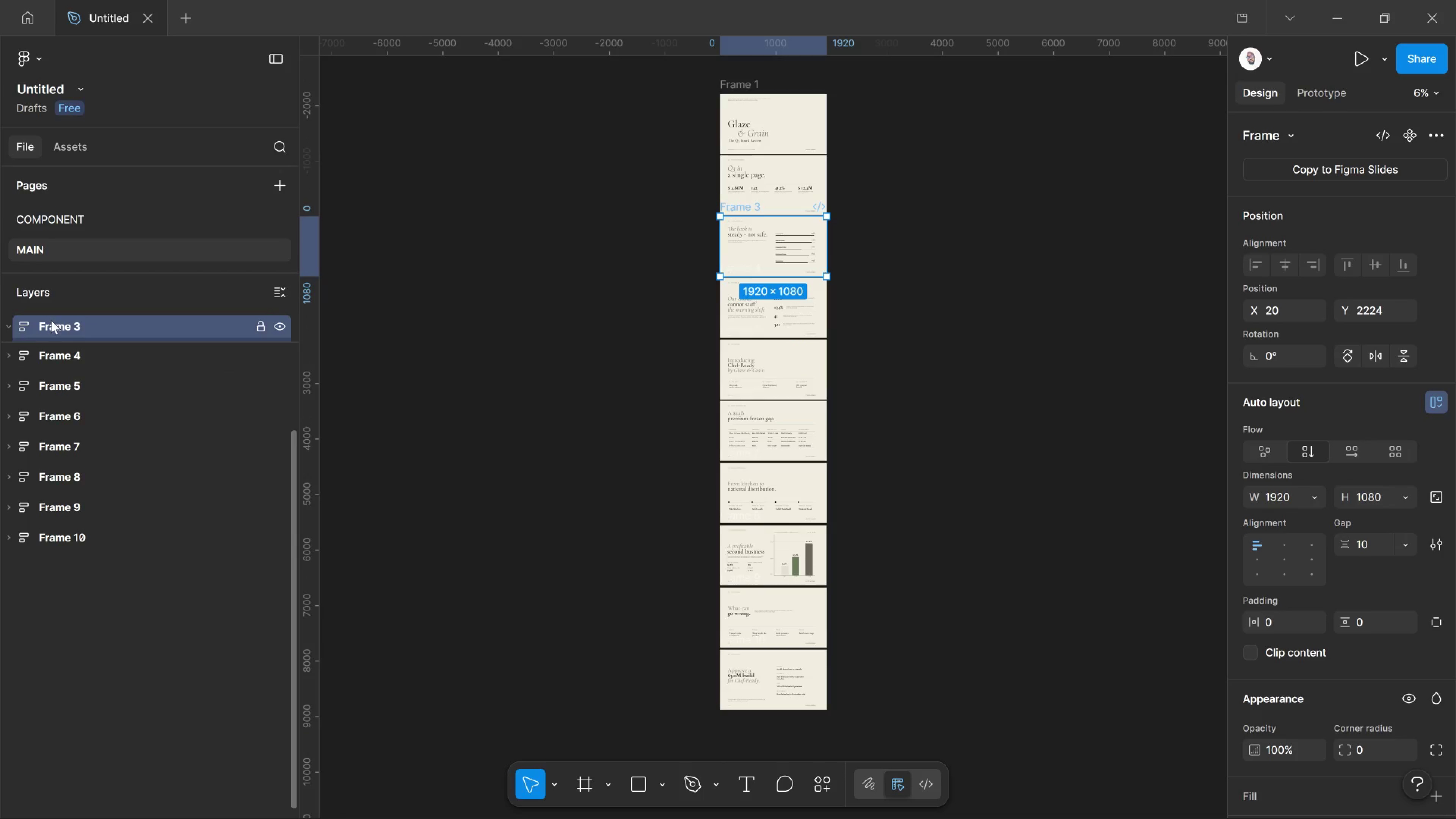 
left_click([51, 320])
 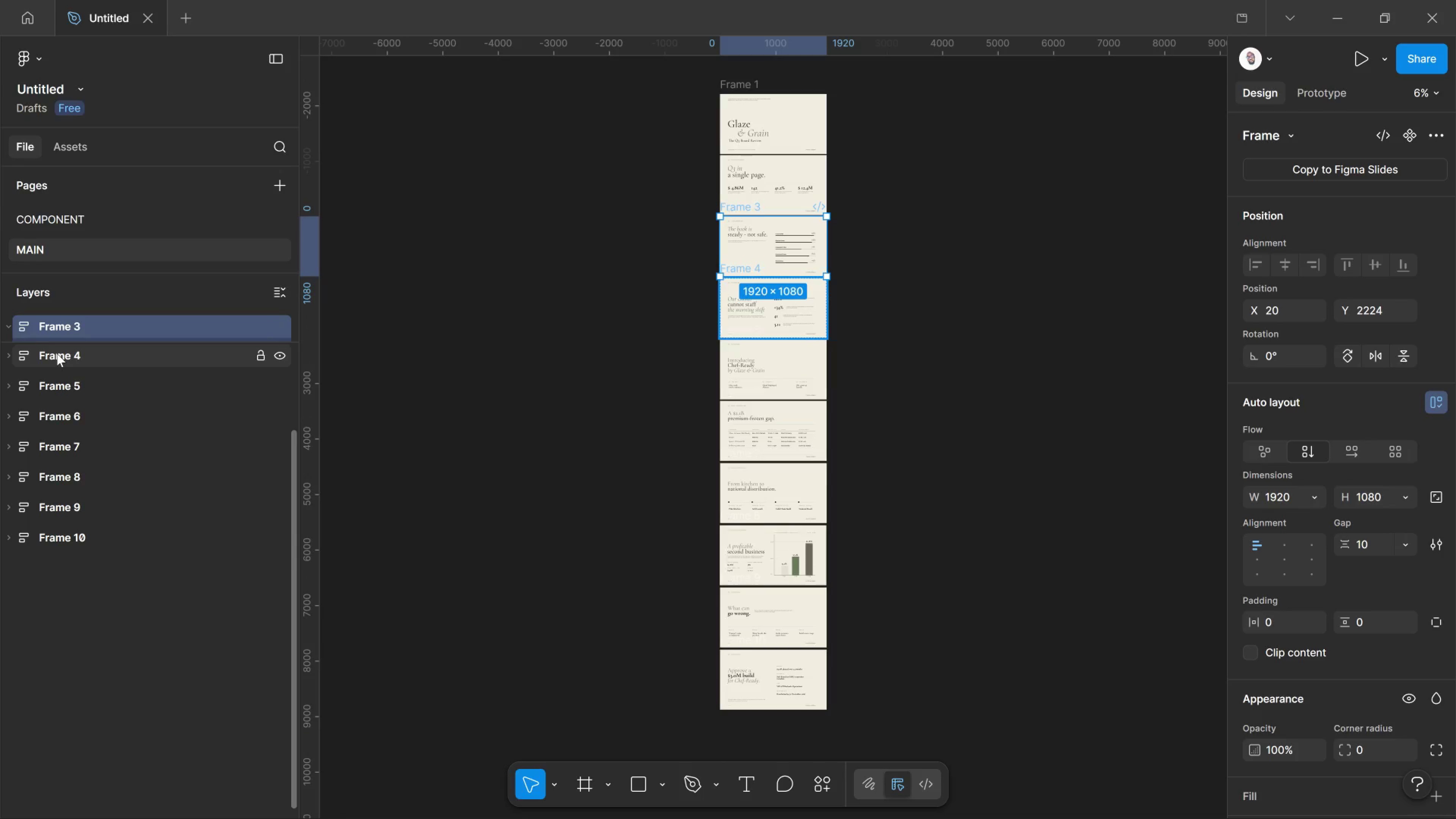 
left_click([57, 353])
 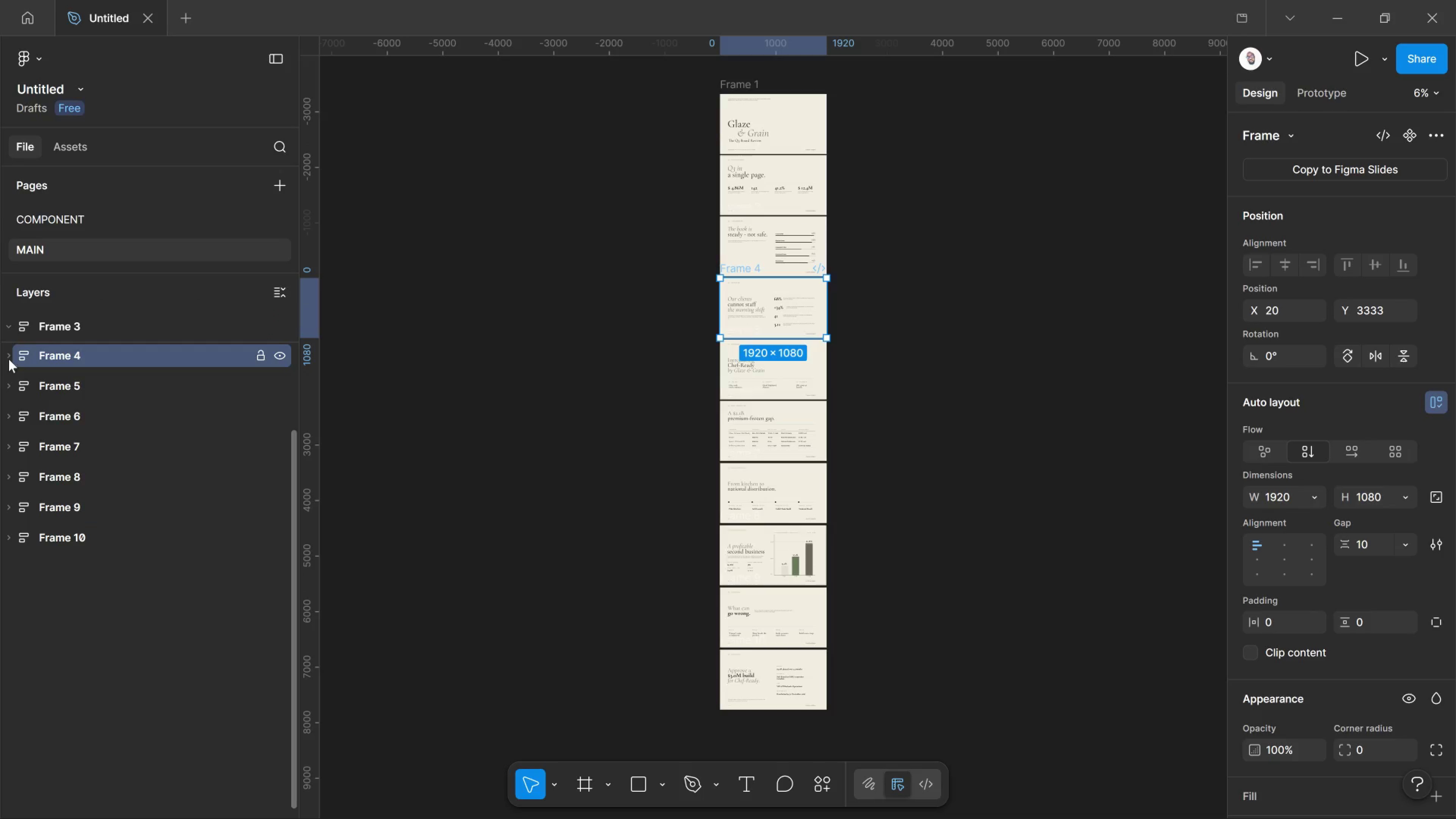 
left_click([9, 357])
 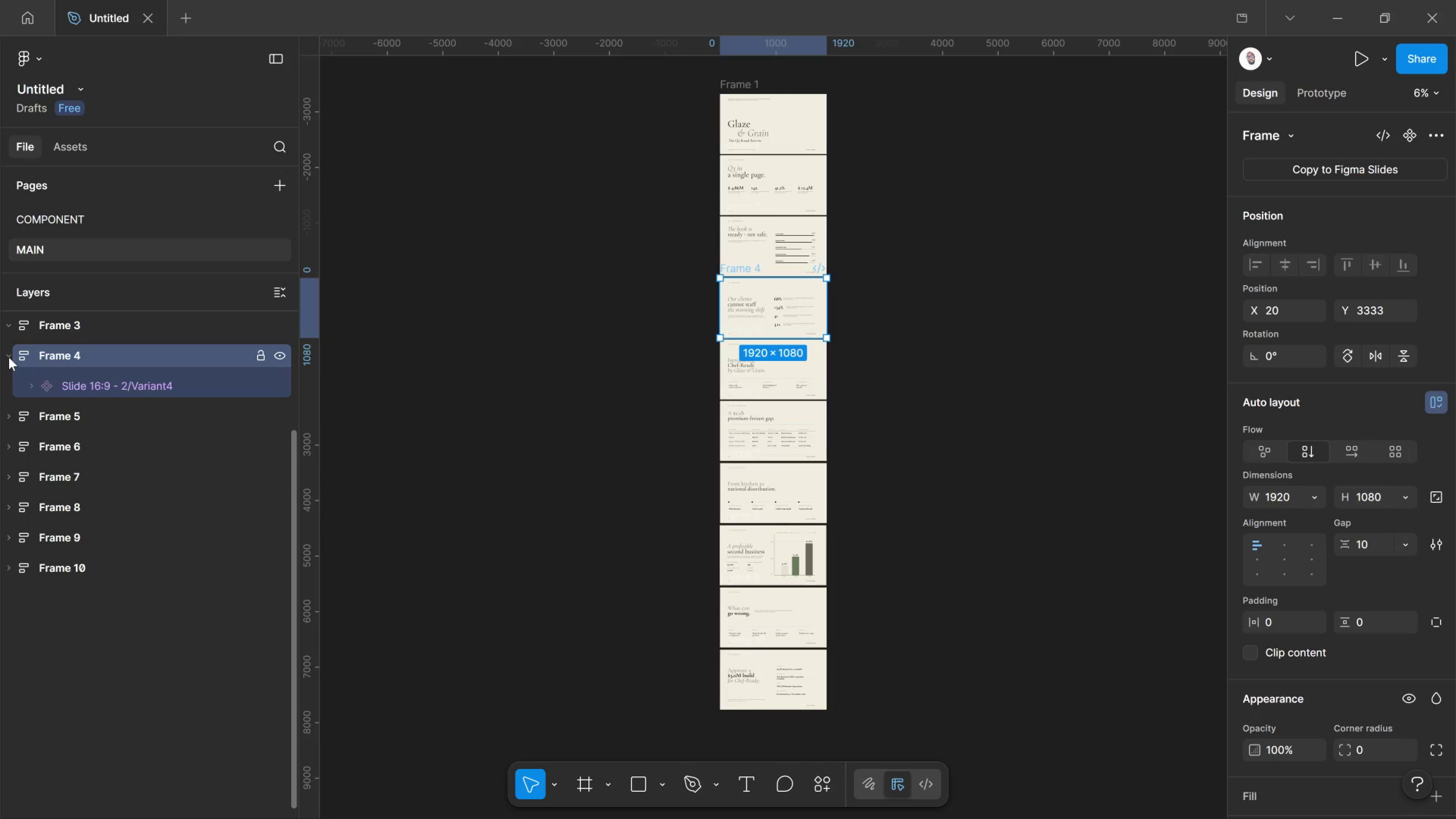 
left_click([9, 357])
 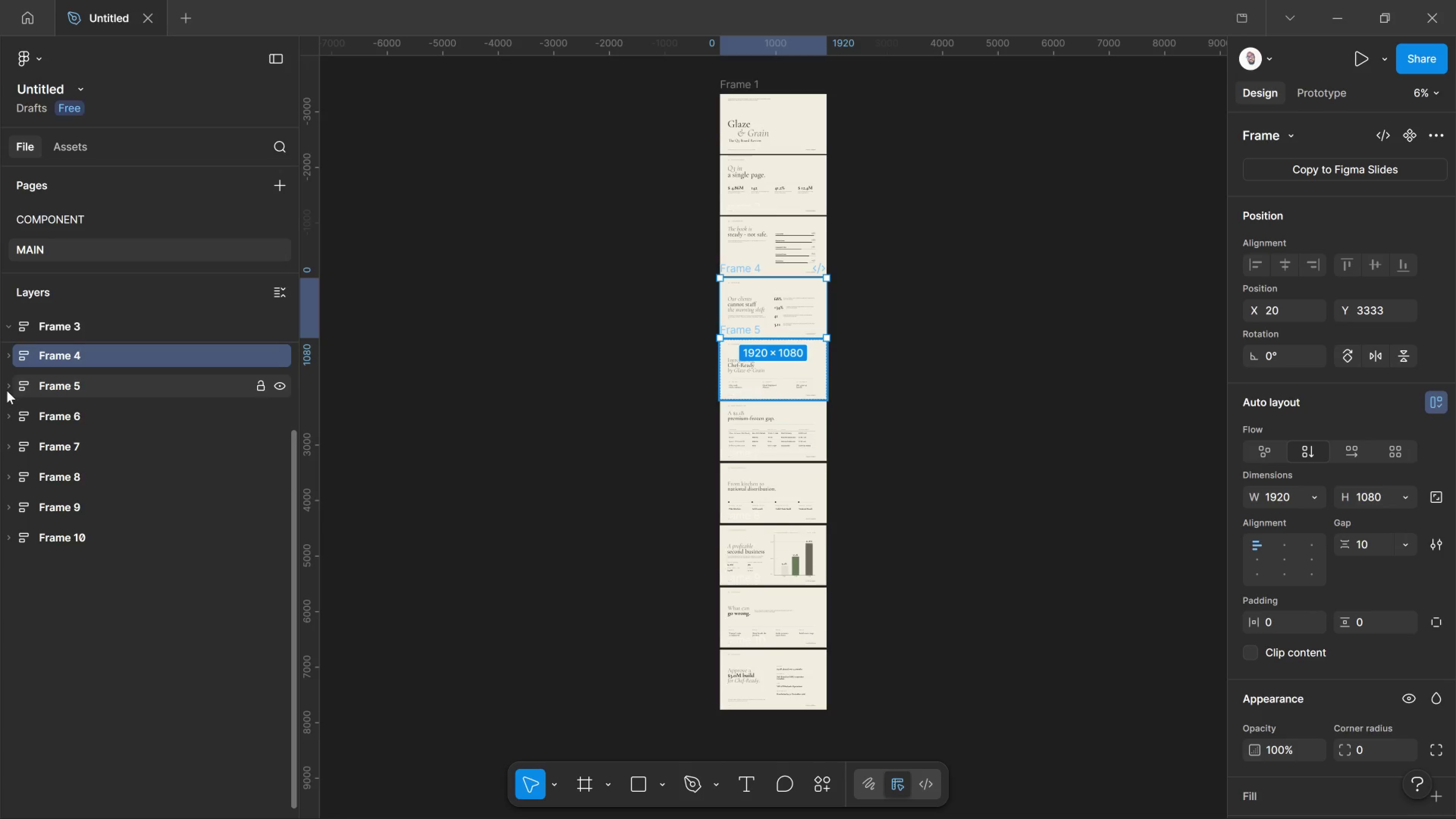 
left_click([5, 387])
 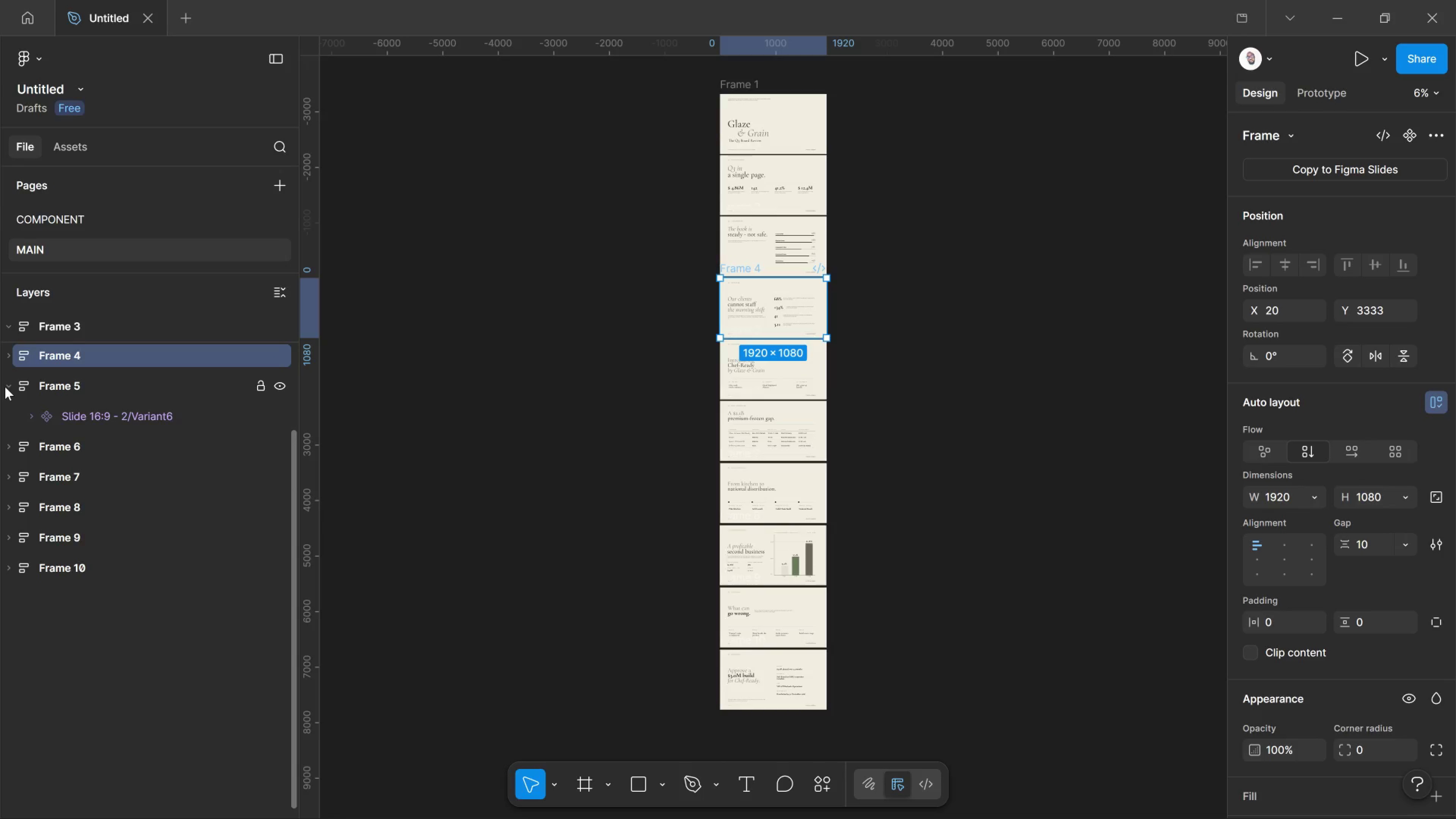 
left_click([5, 387])
 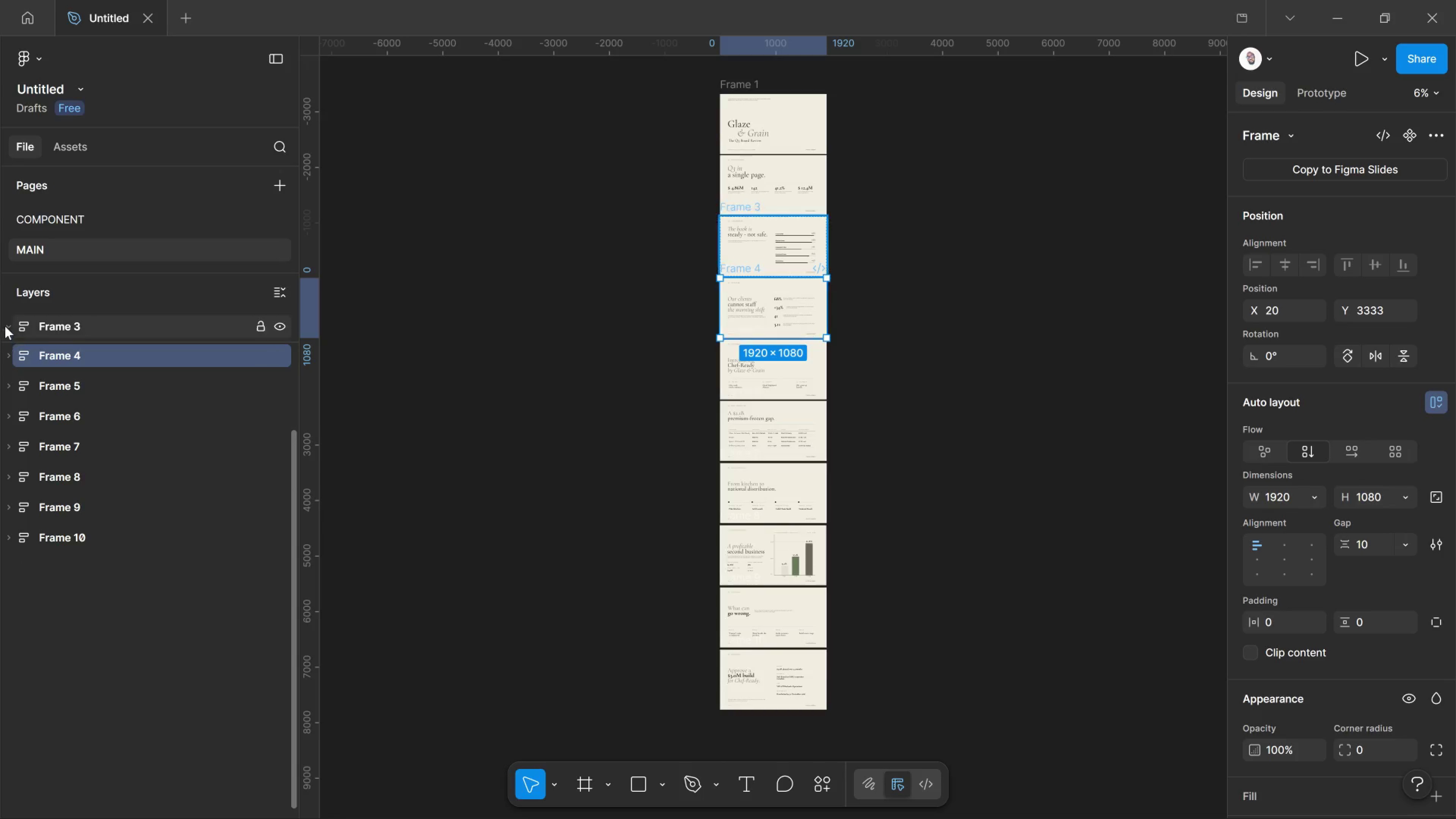 
left_click([5, 324])
 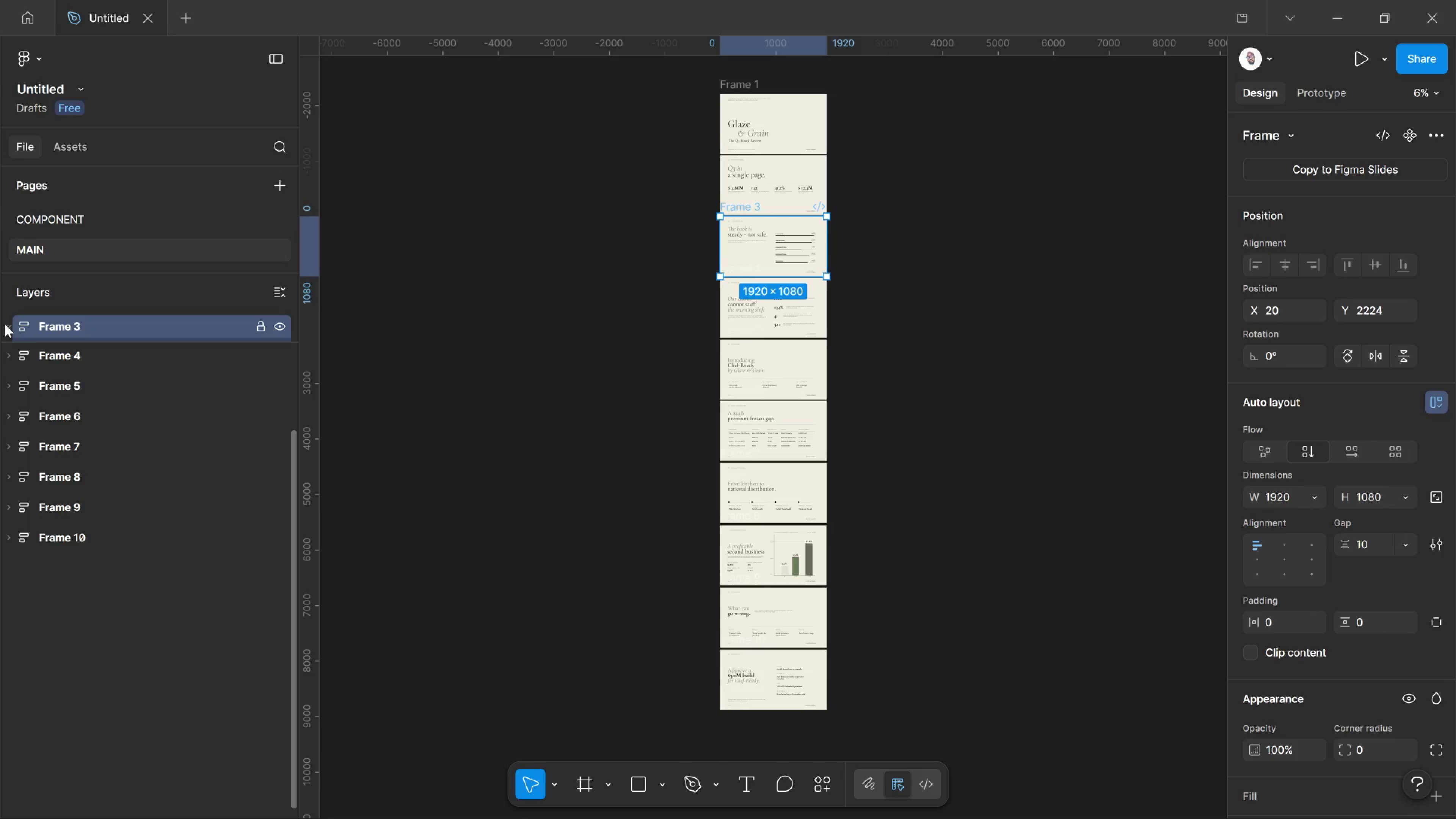 
left_click([5, 324])
 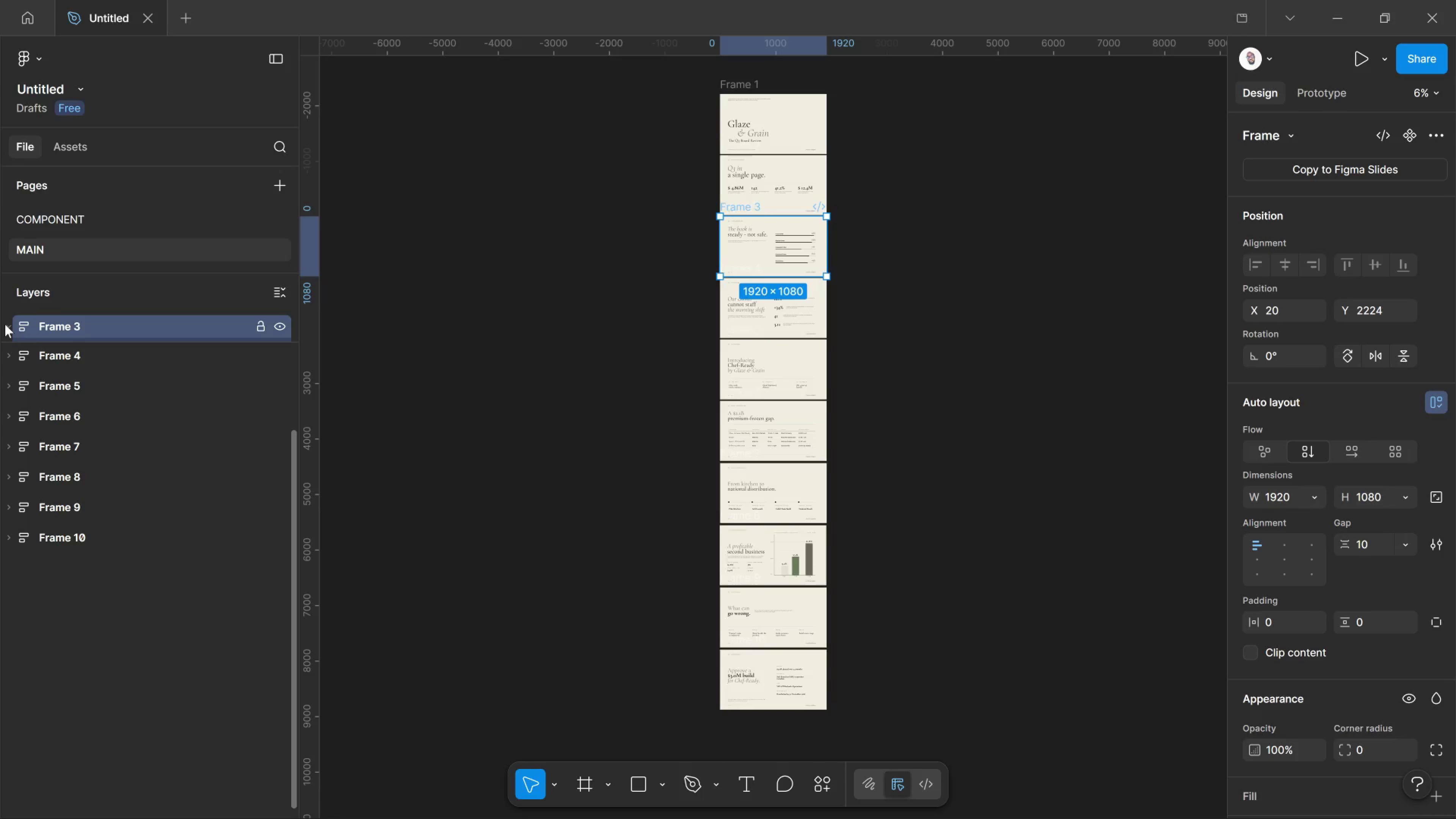 
left_click([5, 324])
 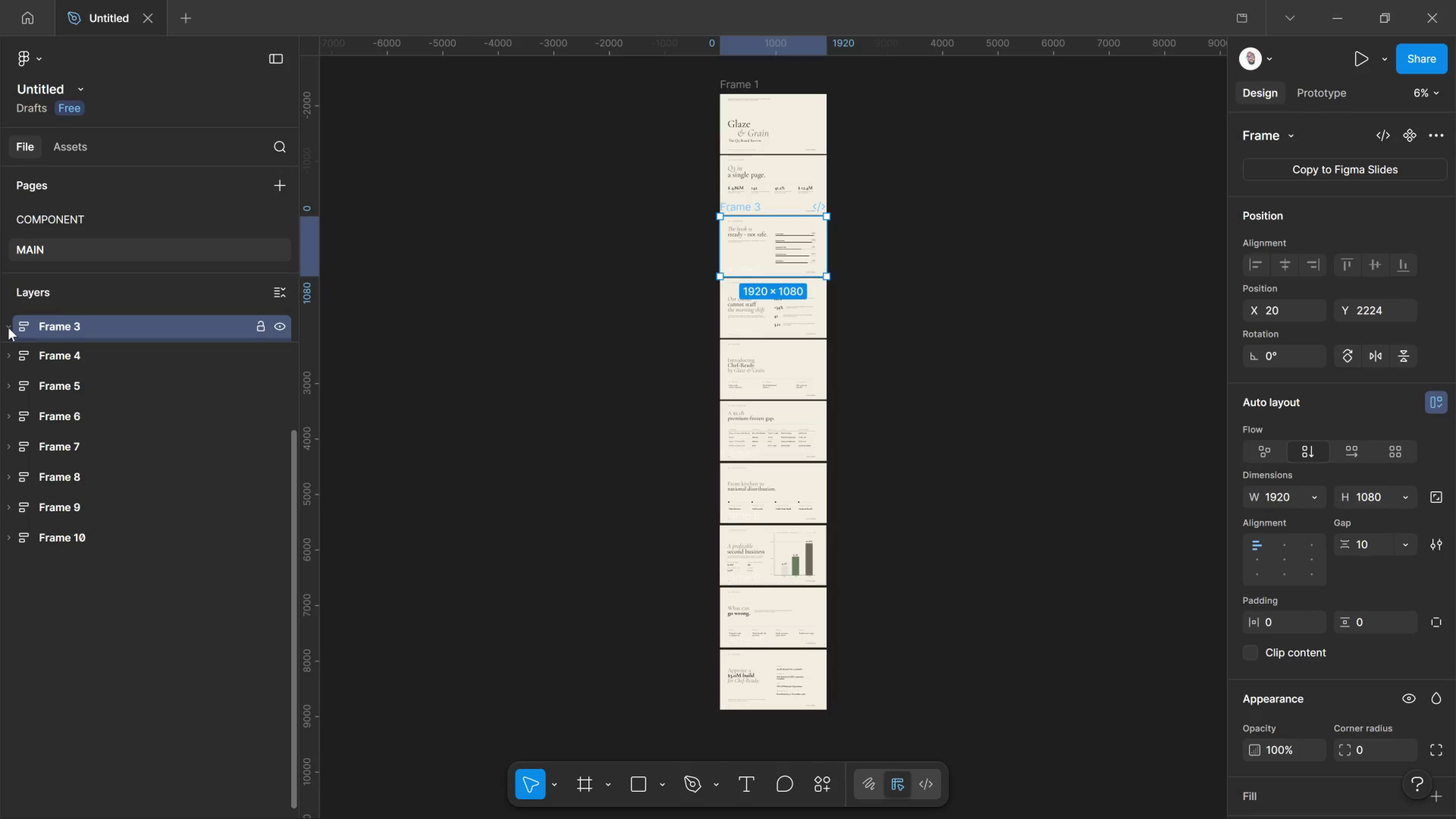 
left_click([8, 328])
 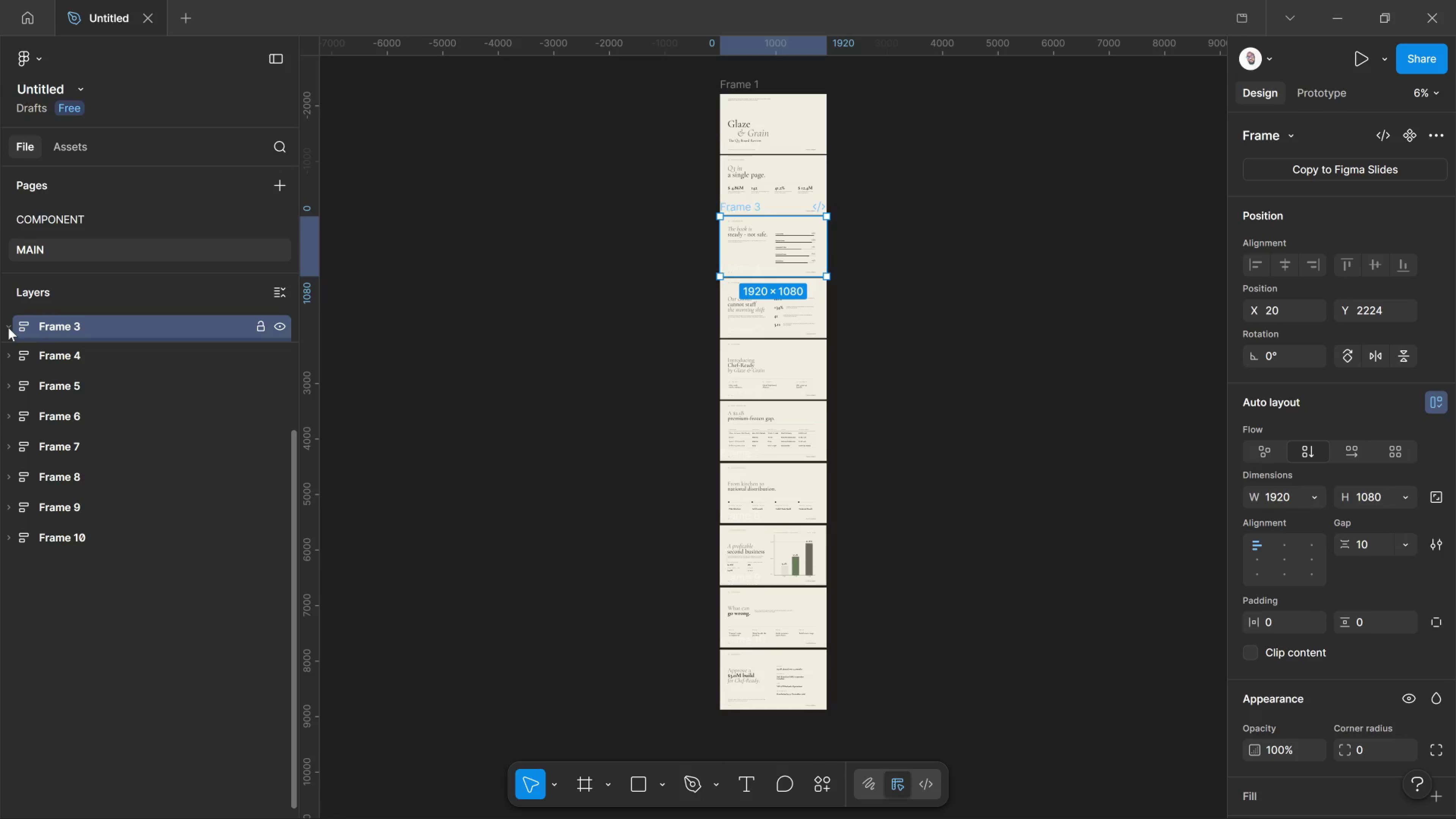 
left_click([8, 328])
 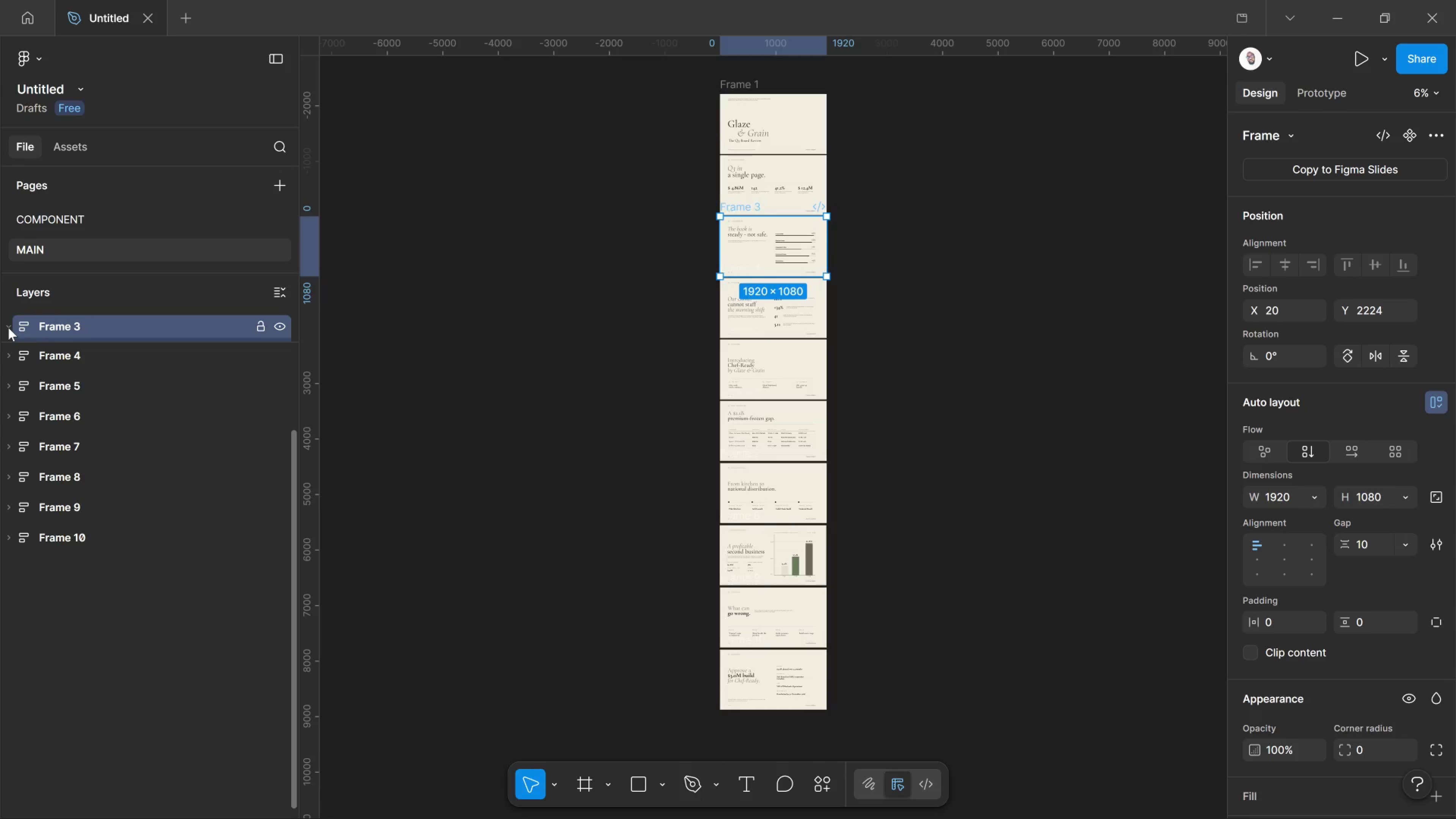 
left_click([8, 328])
 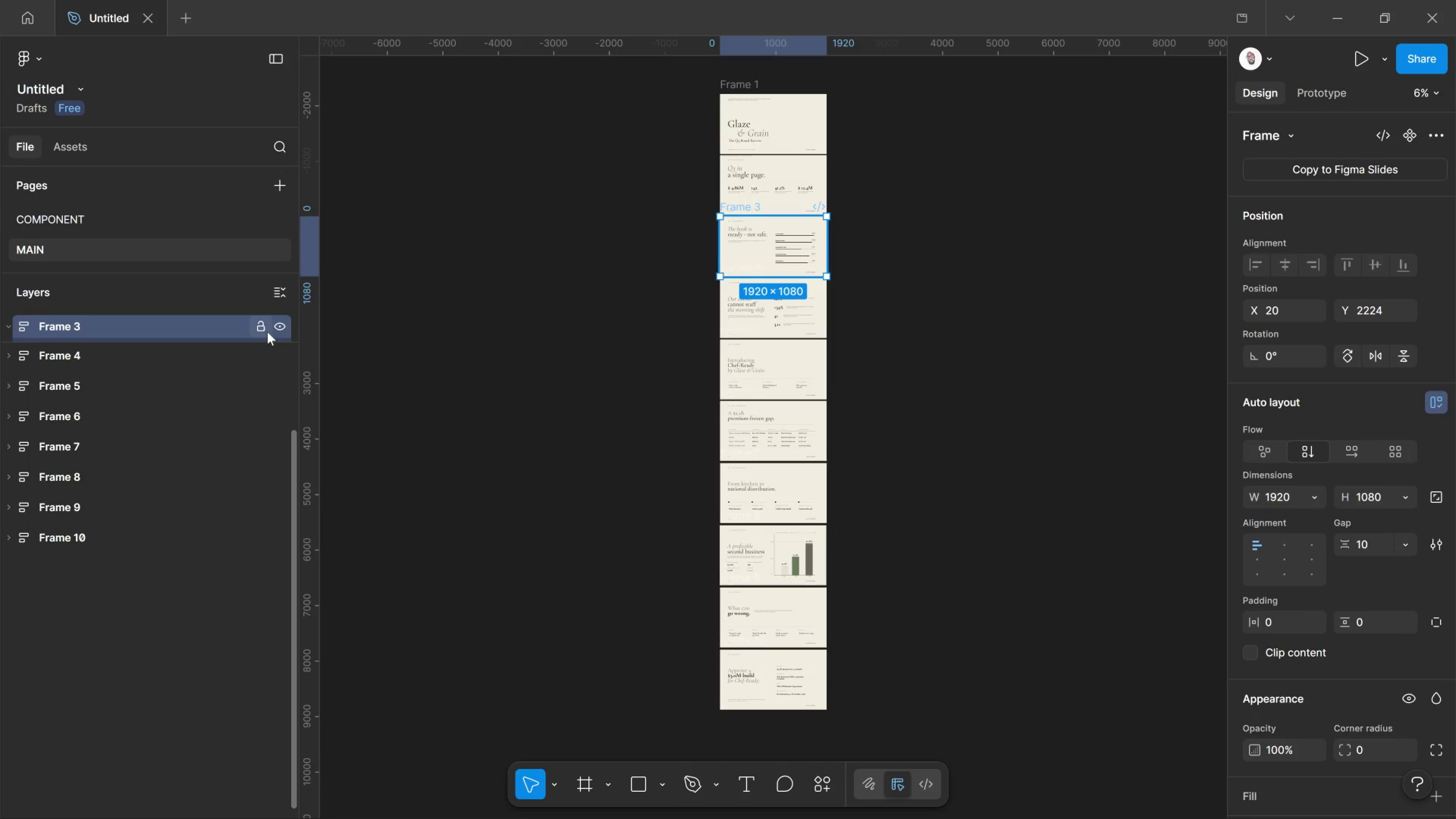 
left_click([282, 317])
 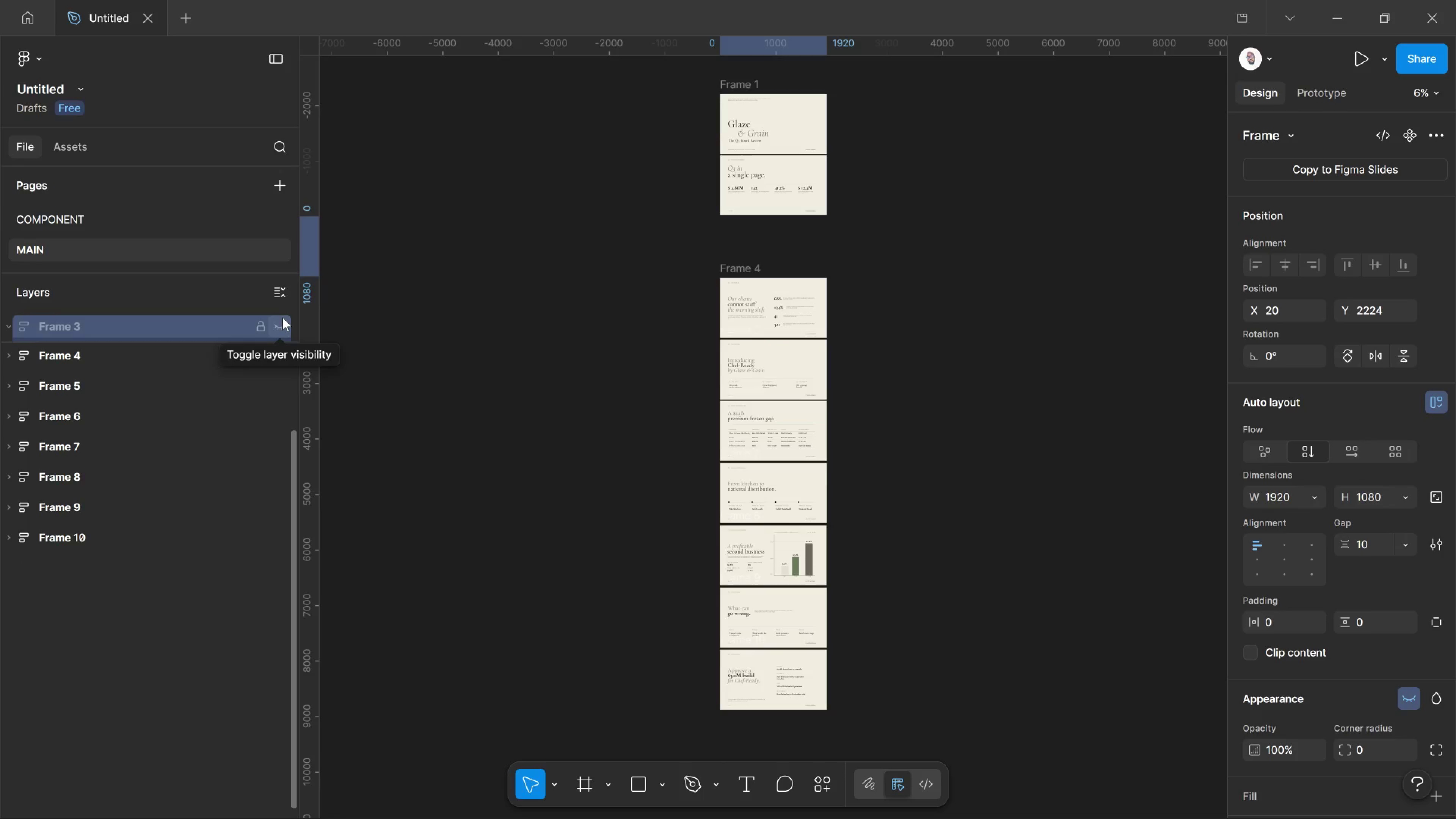 
left_click([282, 317])
 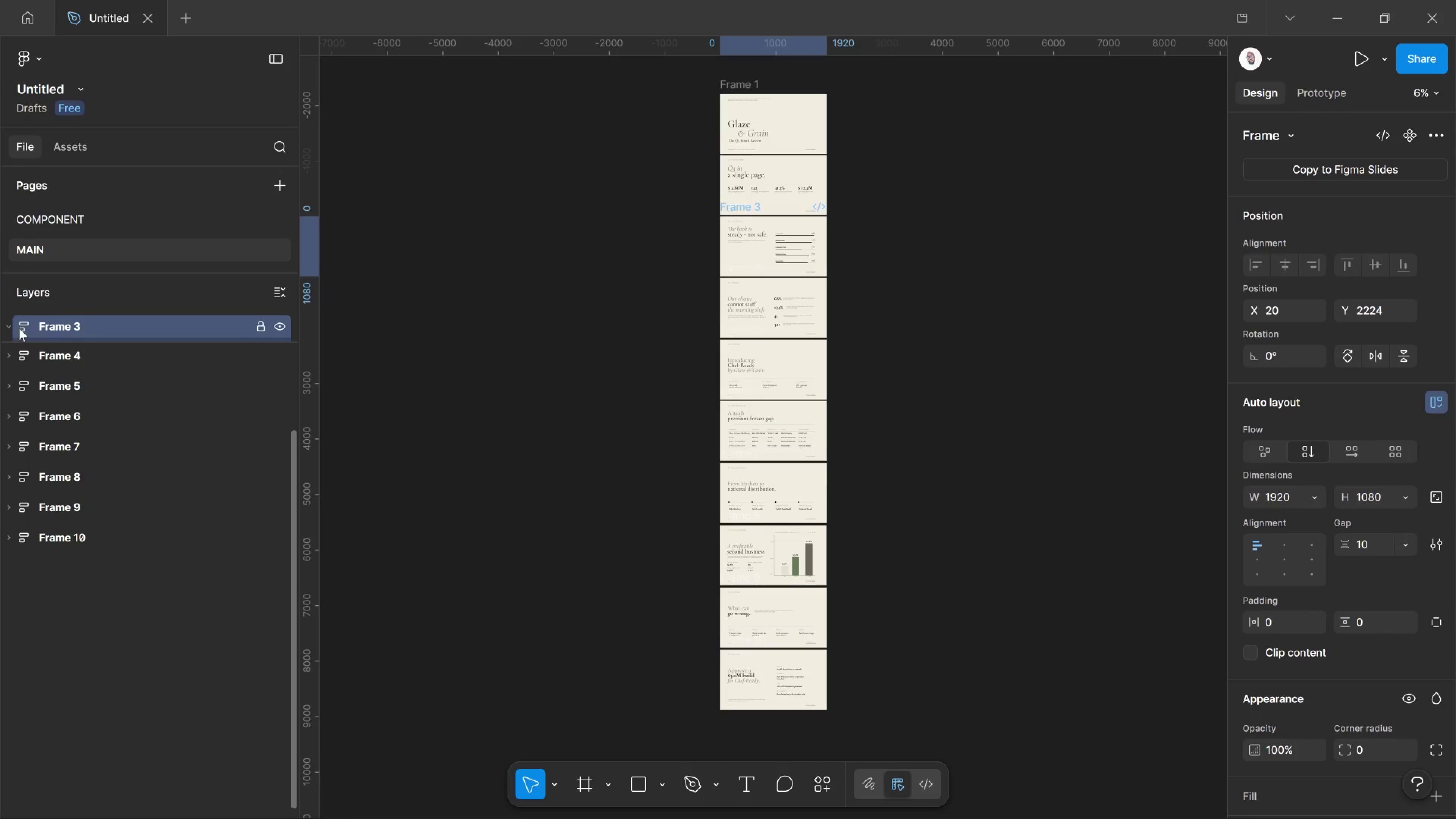 
double_click([46, 331])
 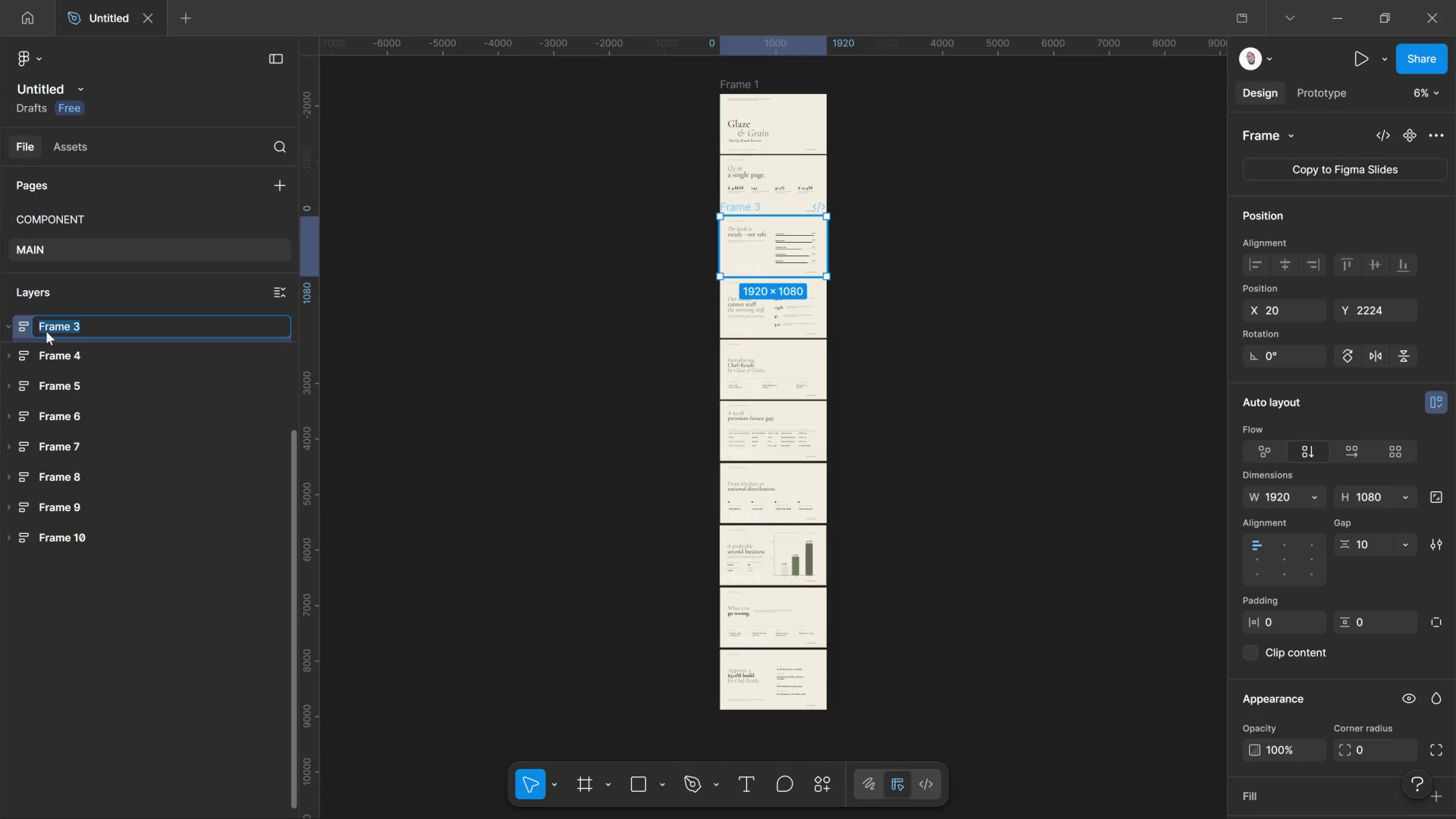 
triple_click([46, 331])
 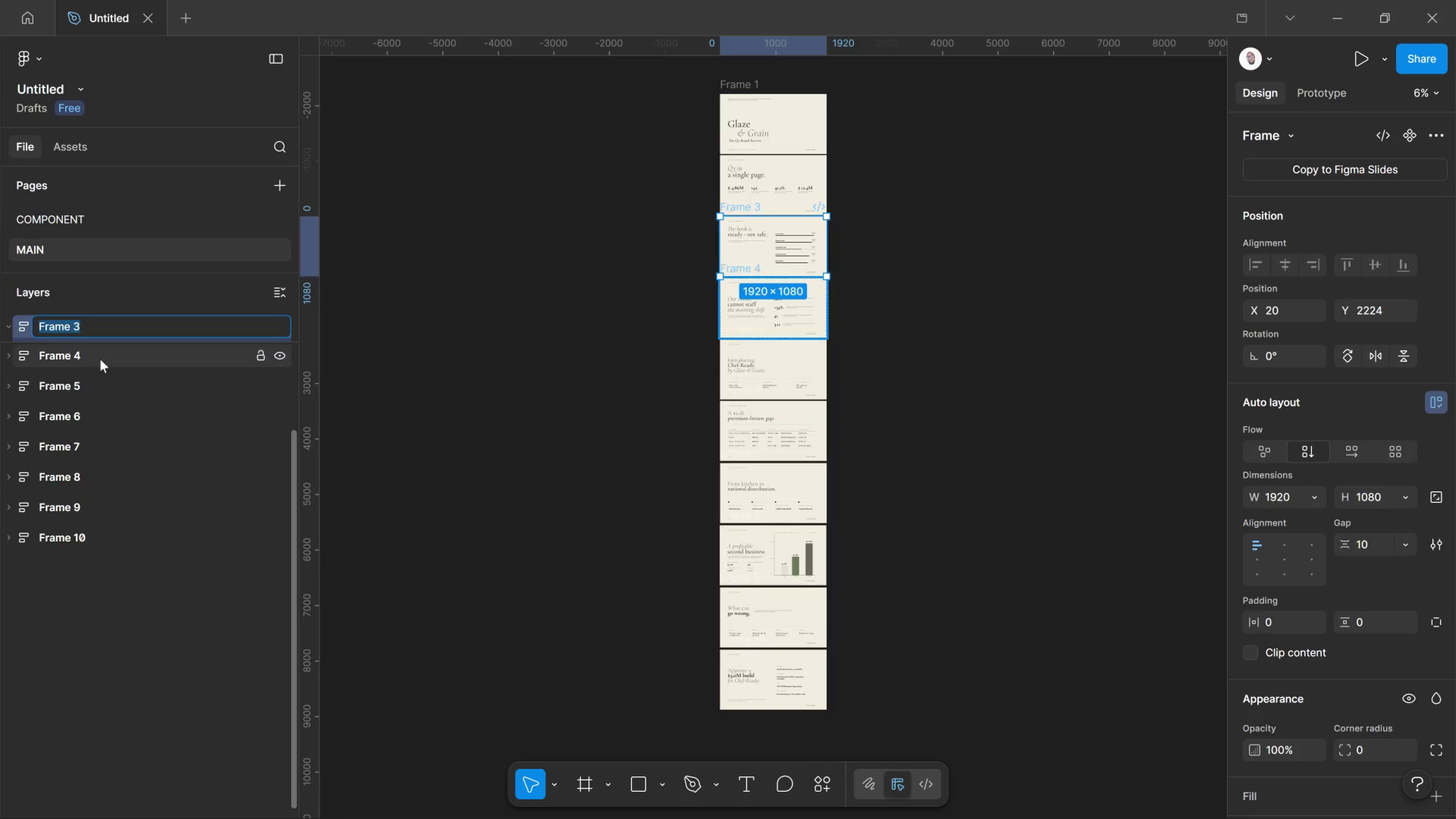 
left_click([138, 373])
 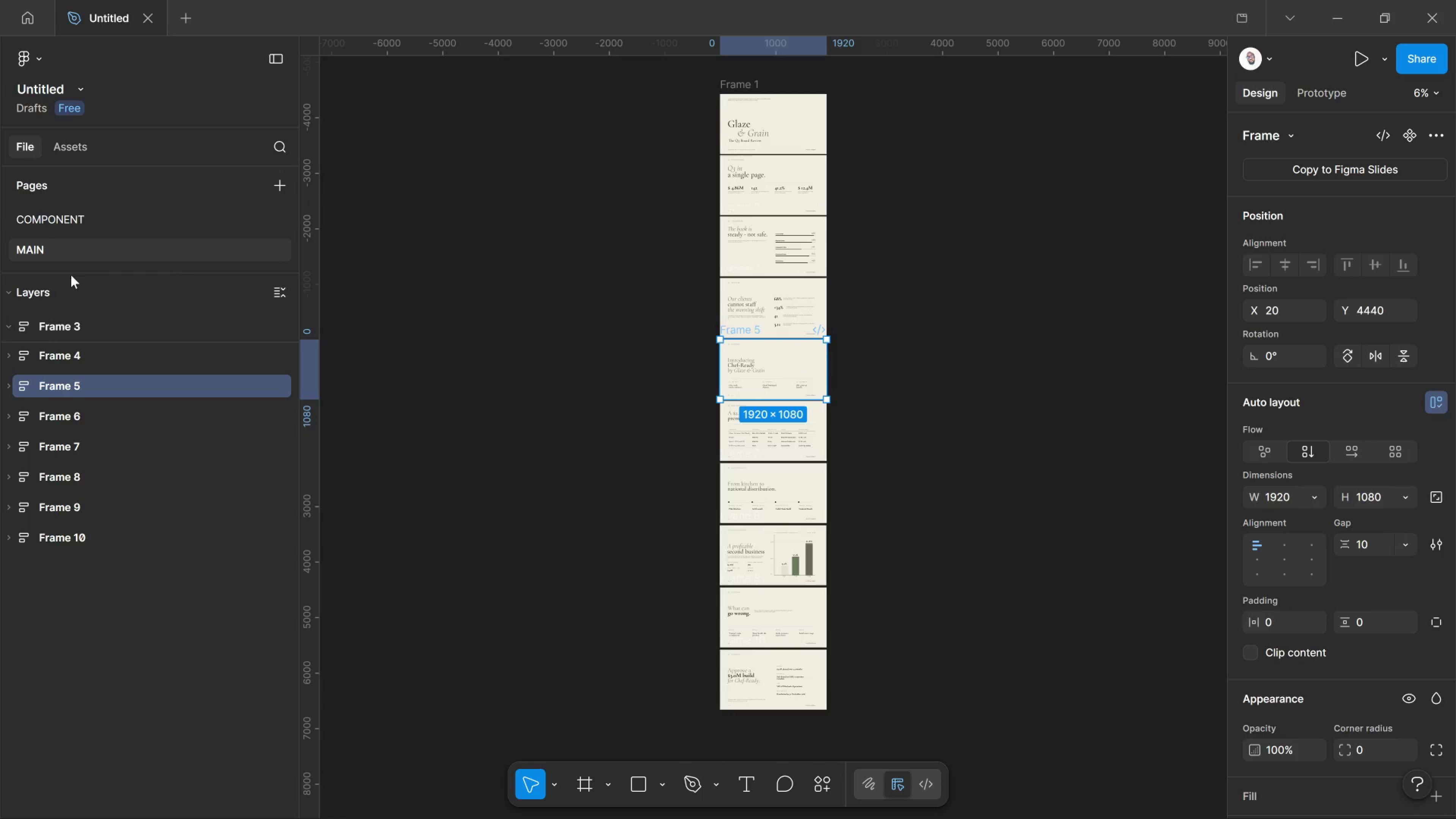 
left_click([63, 343])
 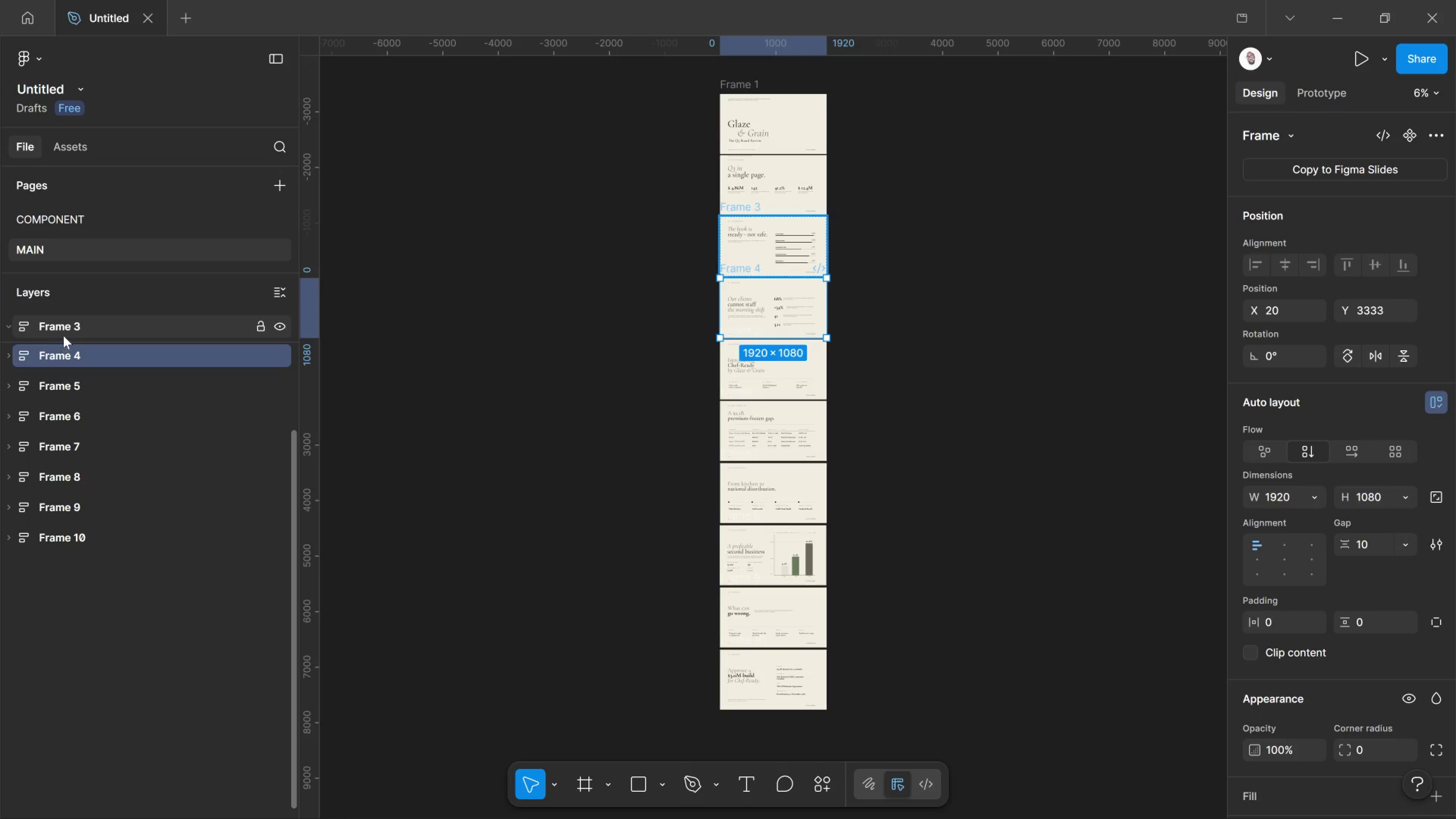 
left_click([63, 336])
 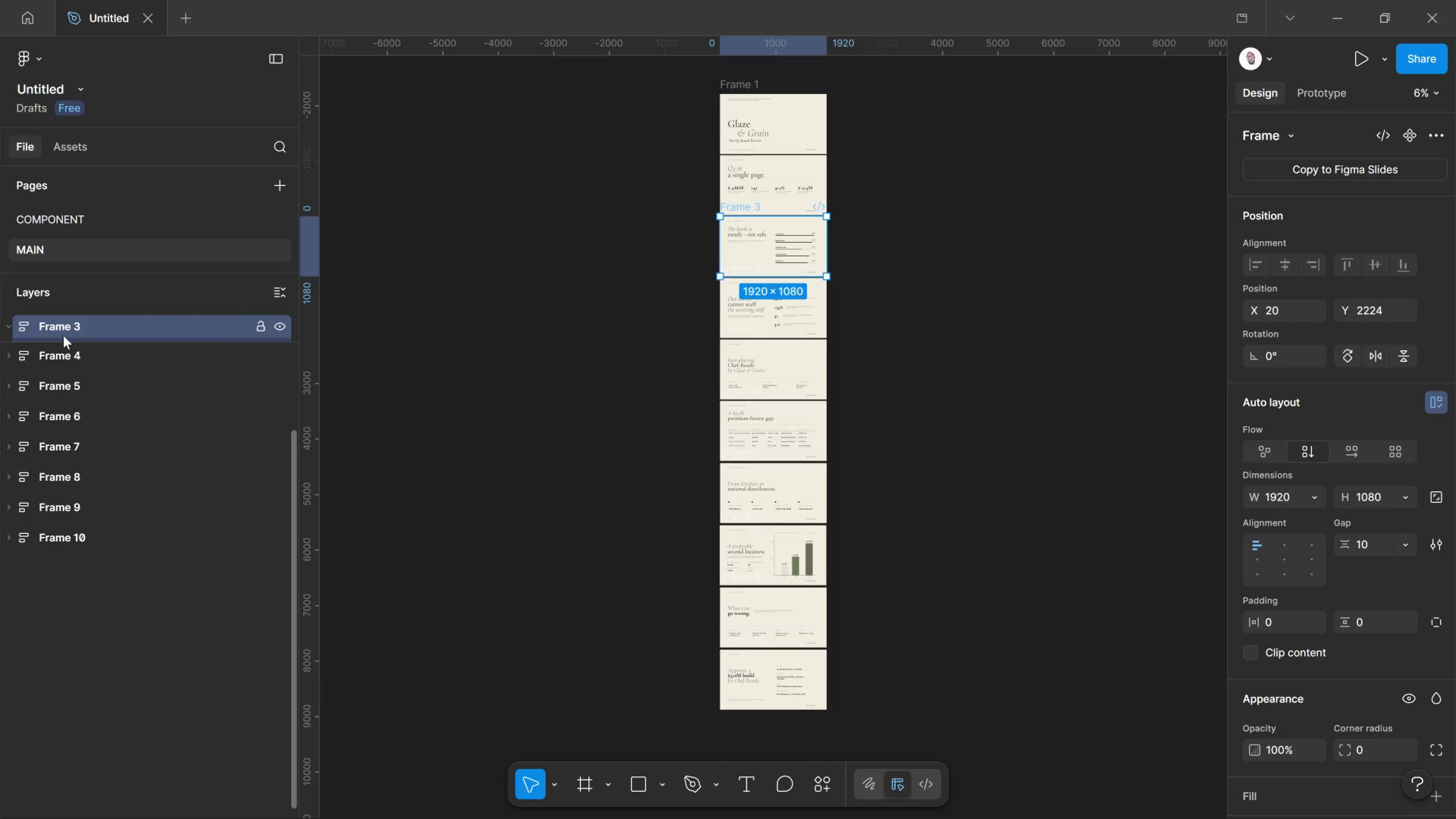 
scroll: coordinate [47, 455], scroll_direction: up, amount: 4.0
 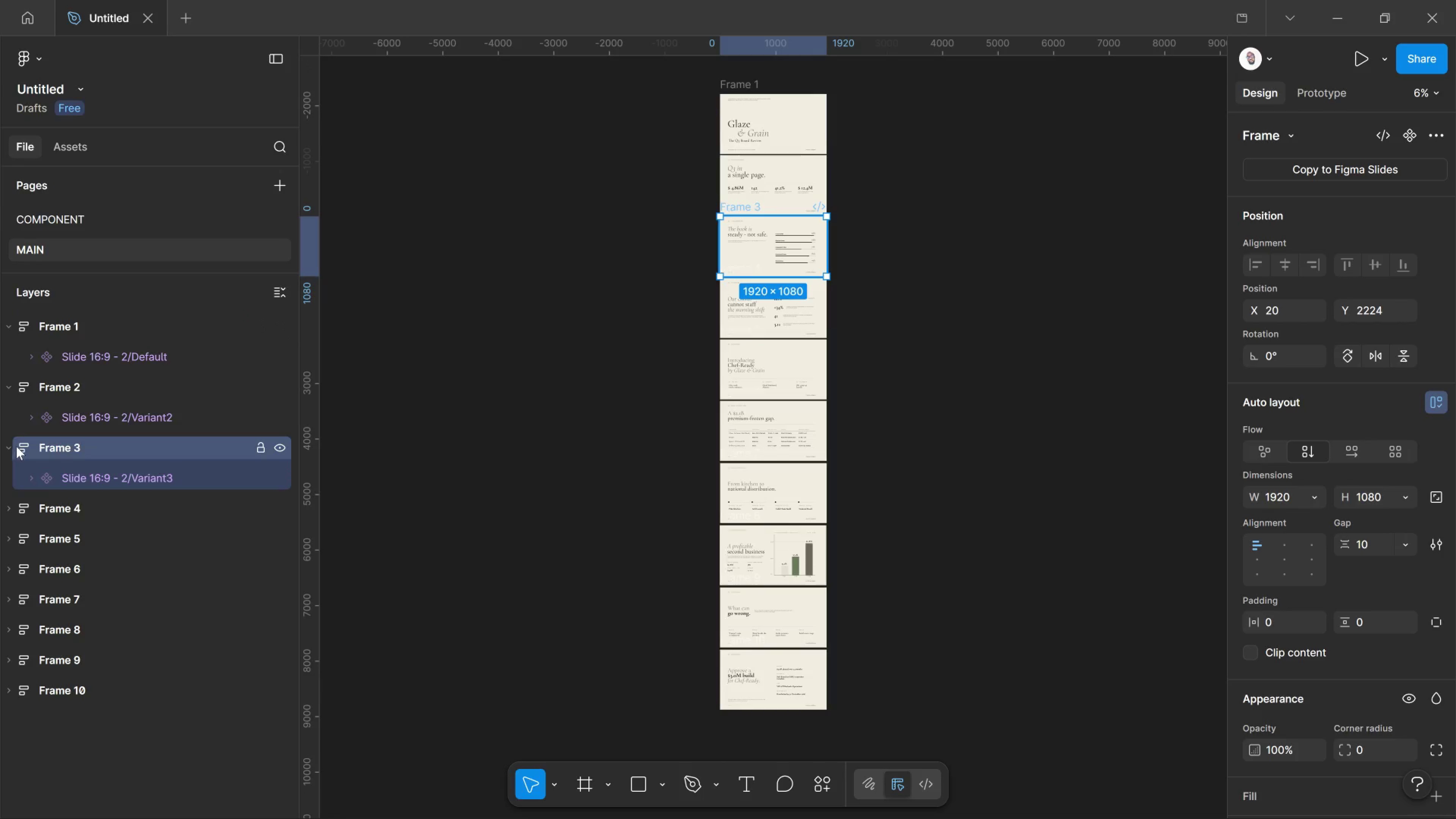 
left_click_drag(start_coordinate=[3, 448], to_coordinate=[5, 450])
 